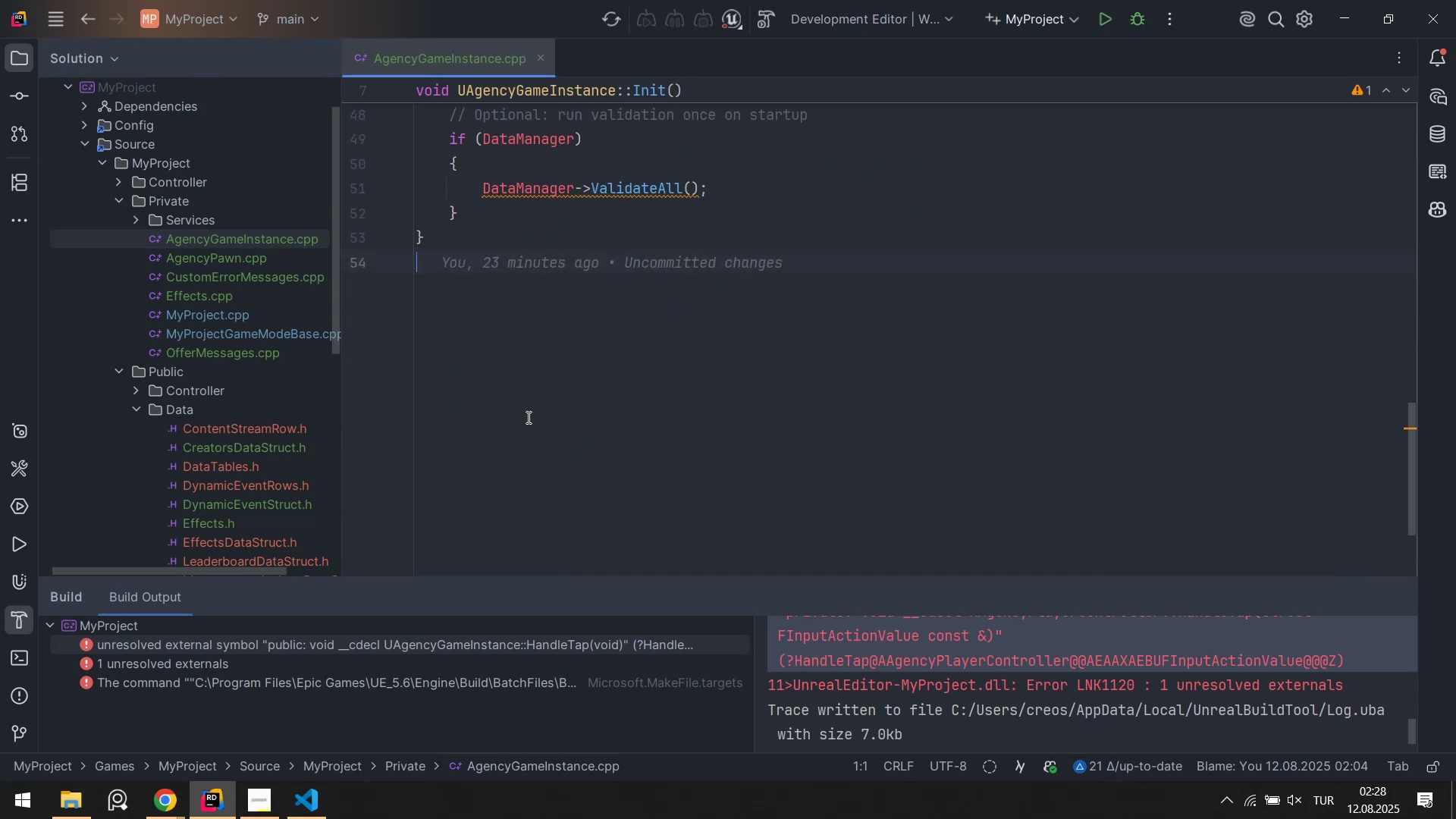 
left_click([527, 417])
 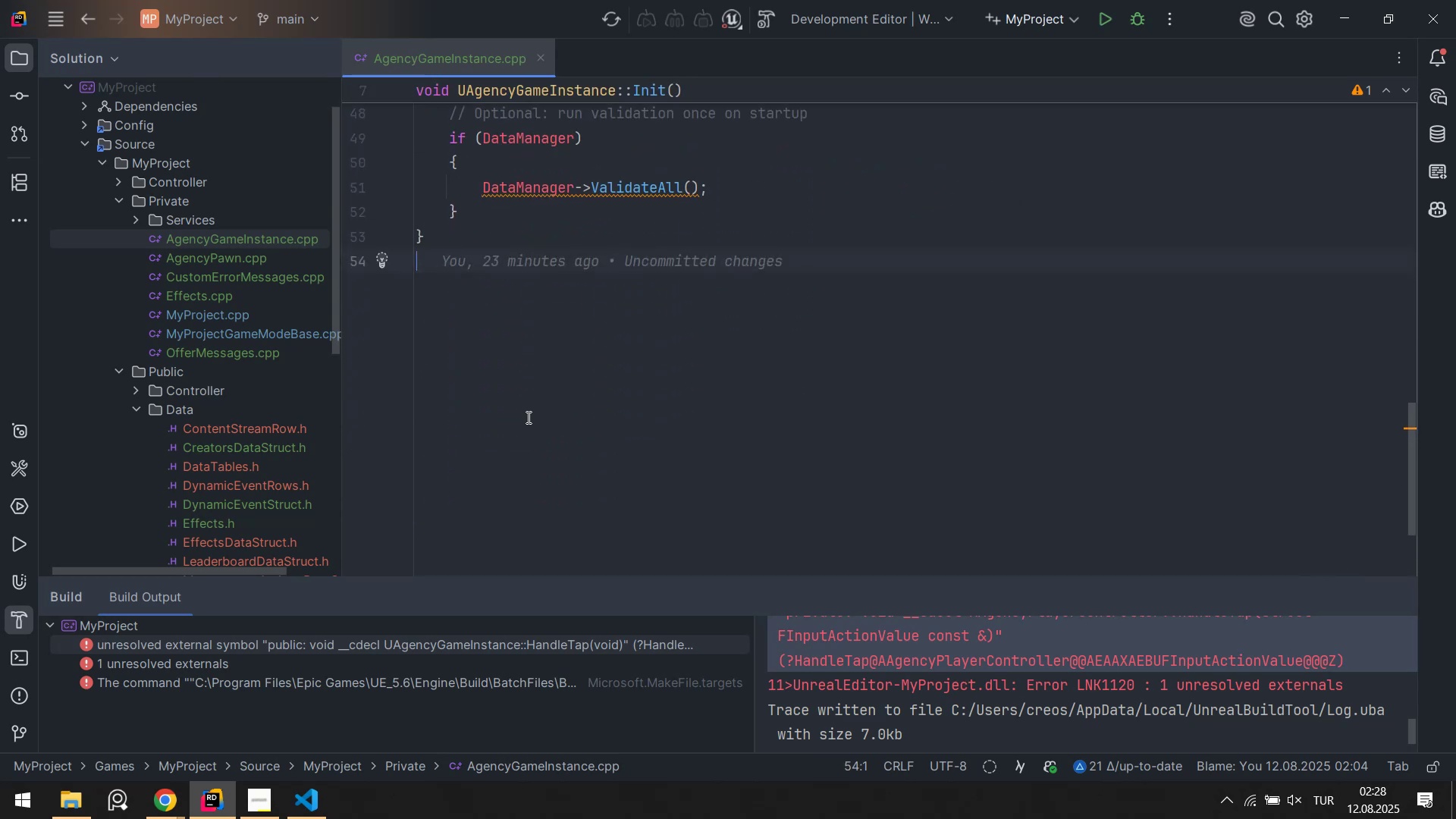 
key(Enter)
 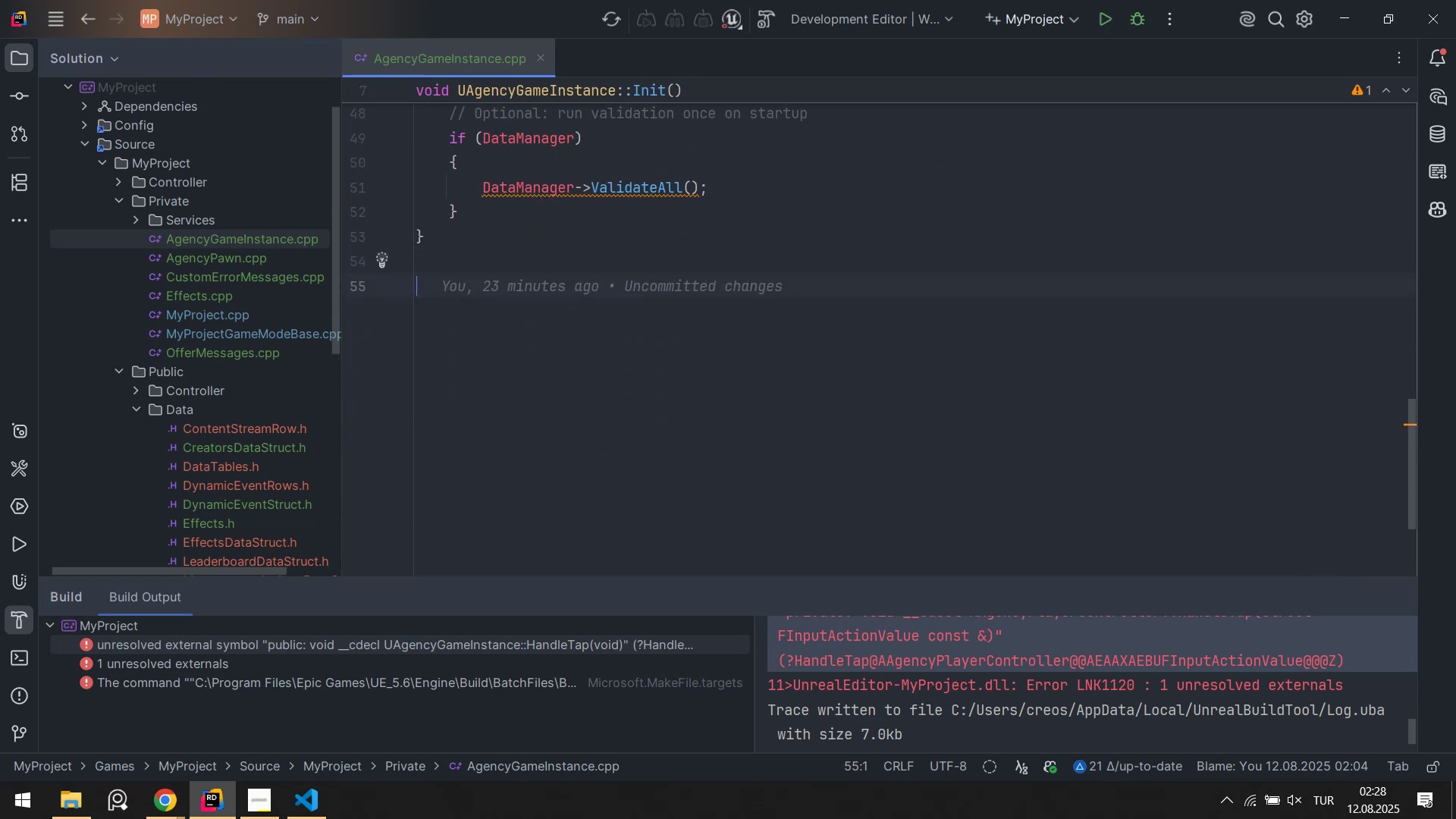 
type(vo'd UA)
 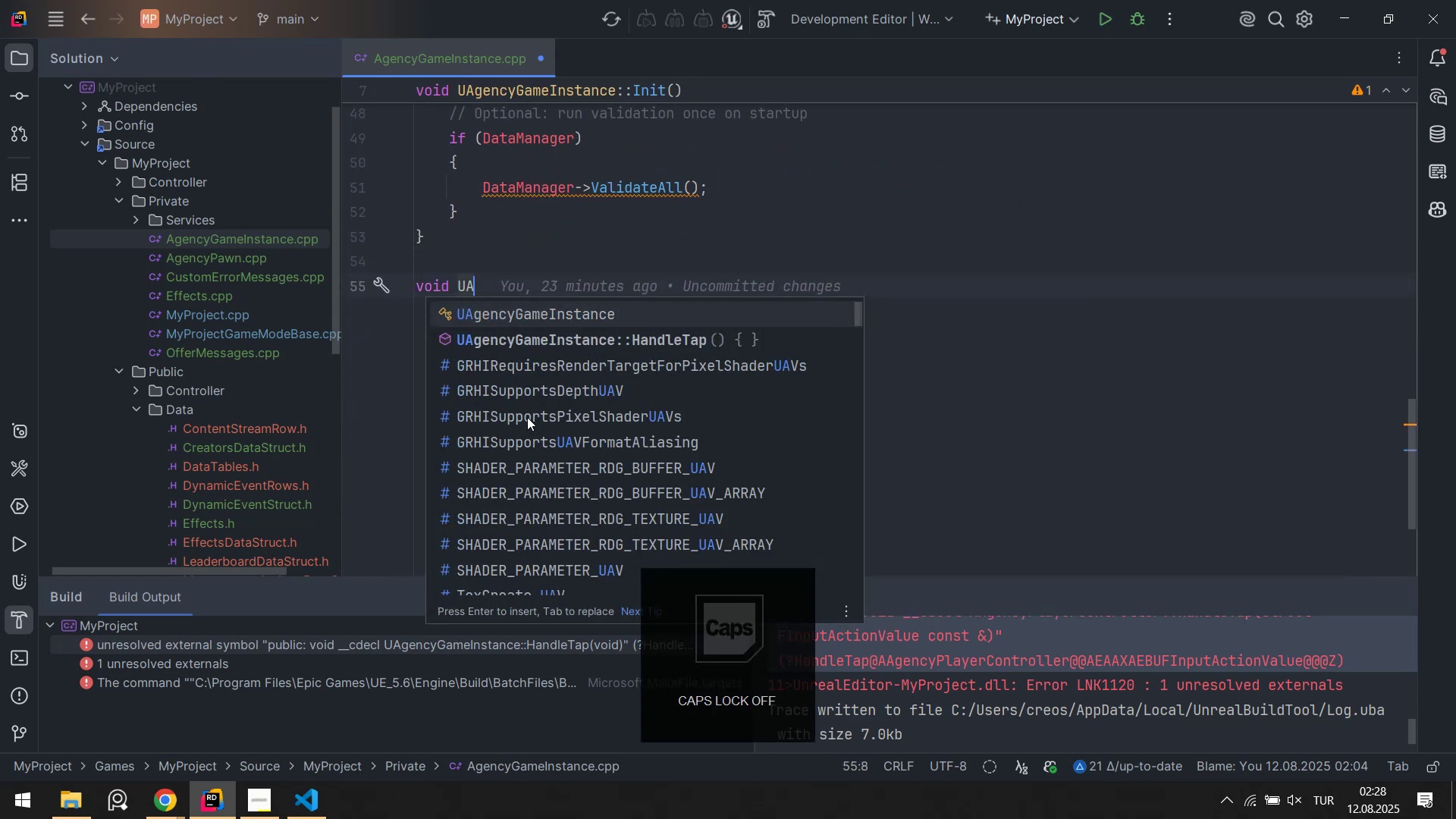 
key(ArrowDown)
 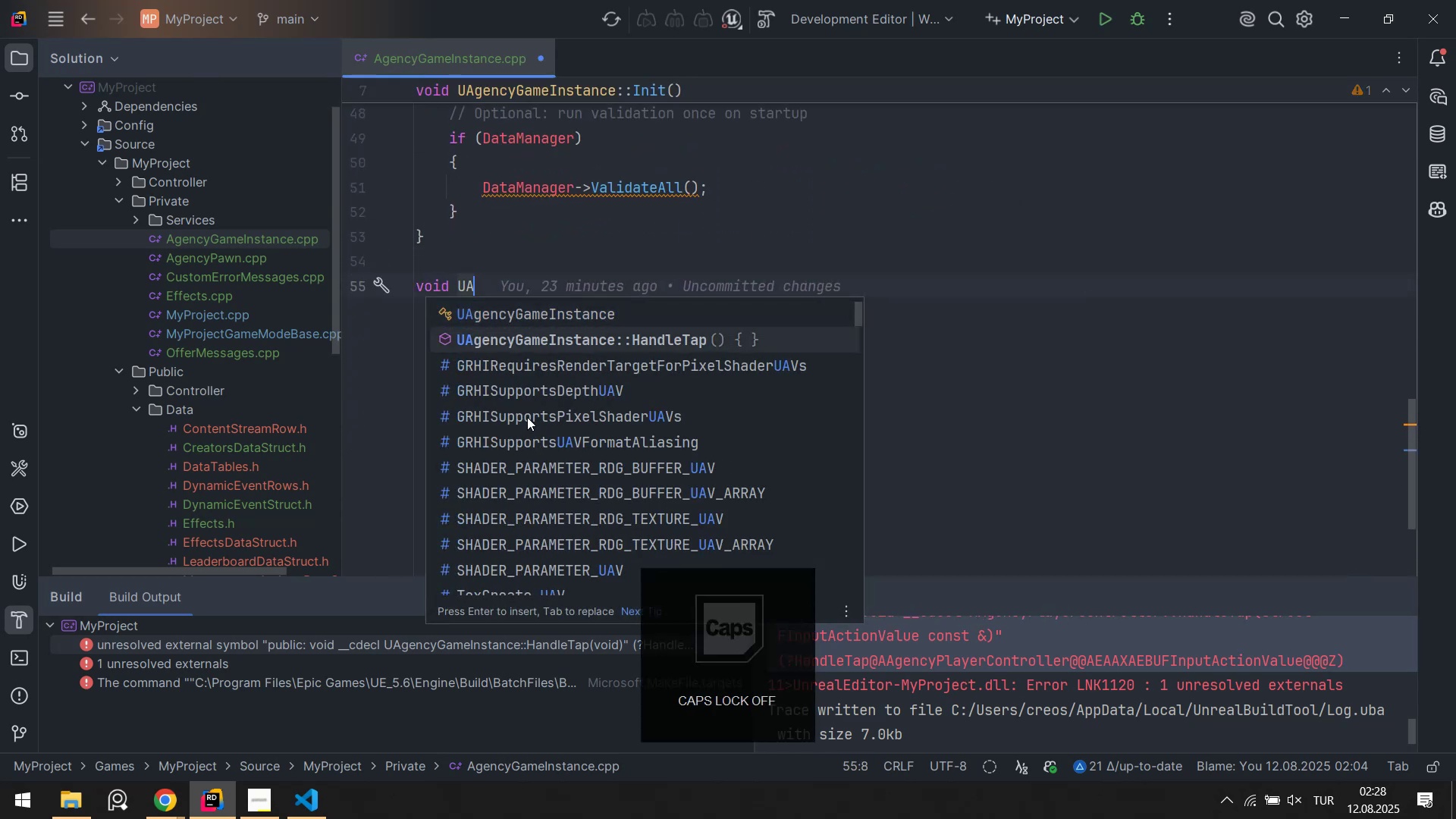 
key(Enter)
 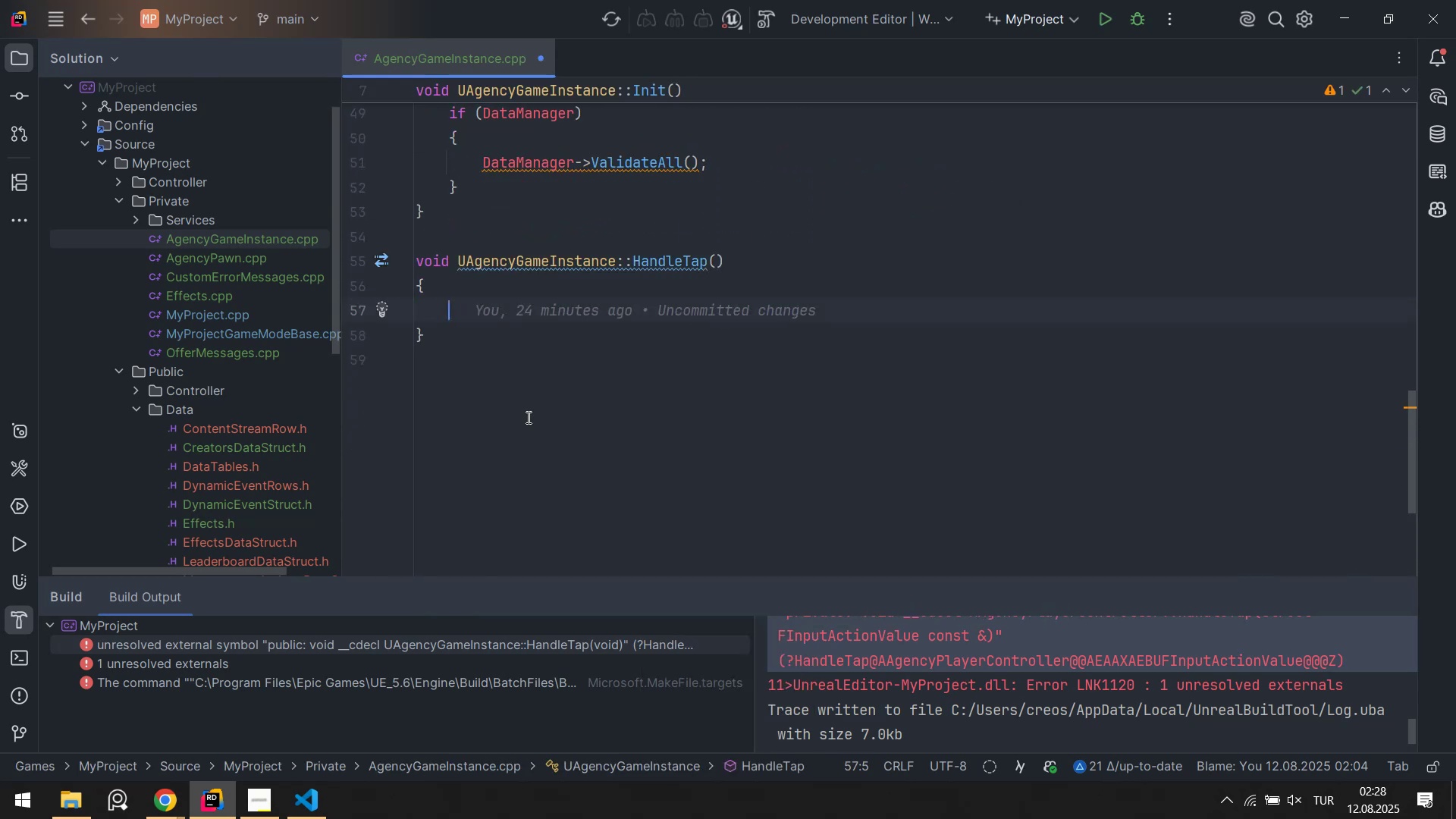 
type(uelog)
key(Tab)
type(TAP REACHED1)
 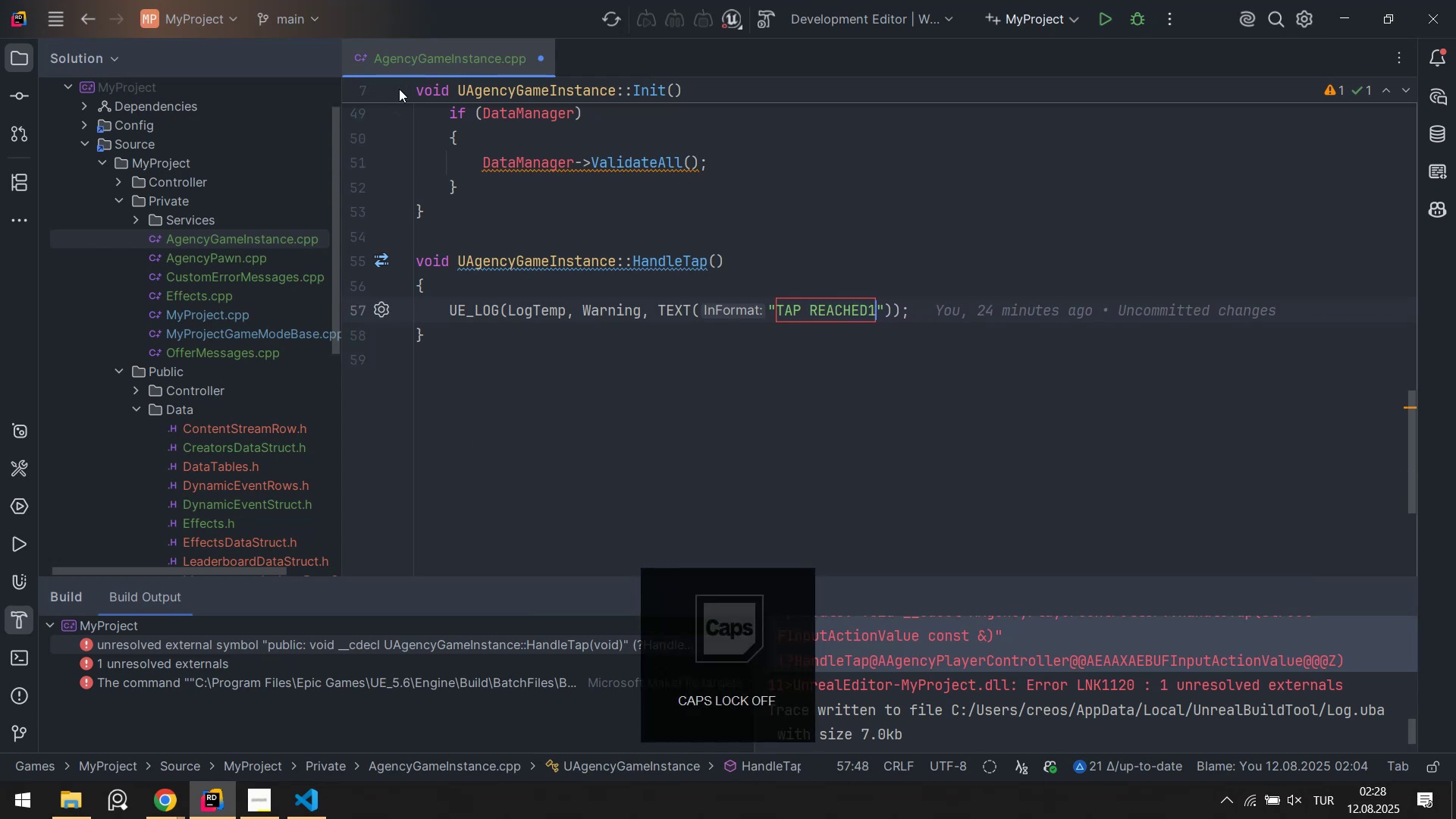 
key(Control+ControlLeft)
 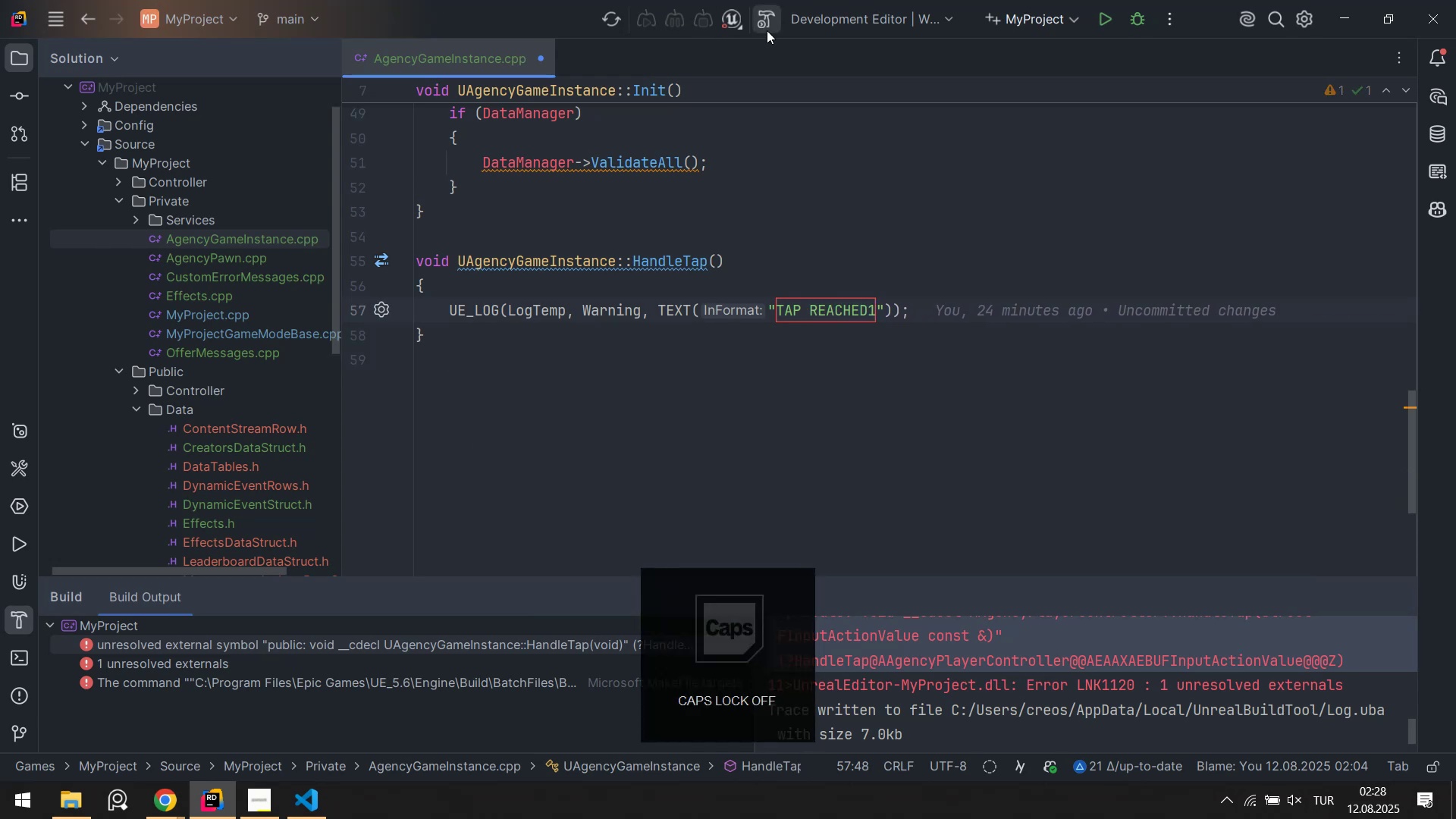 
key(Backspace)
 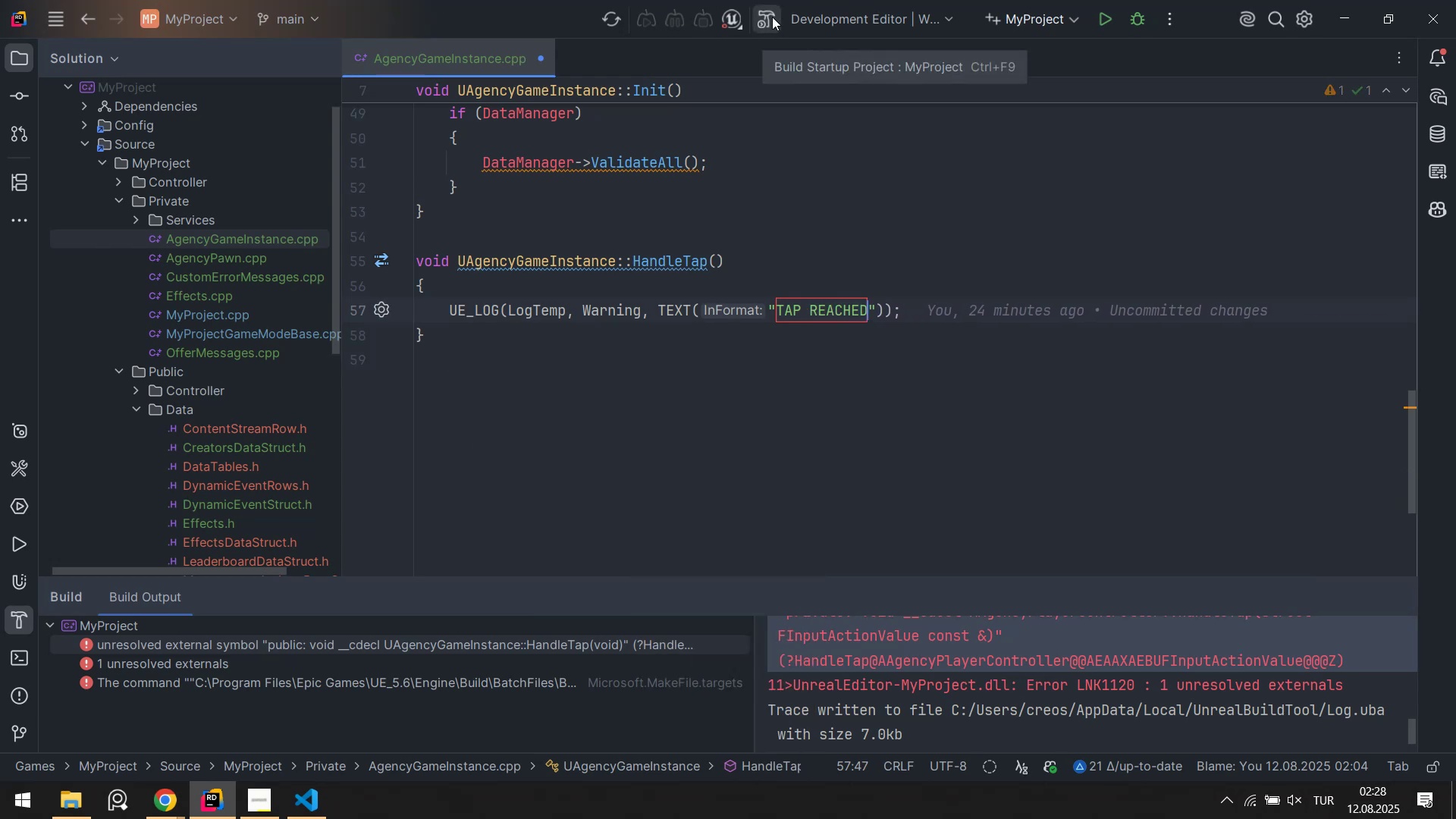 
left_click([772, 17])
 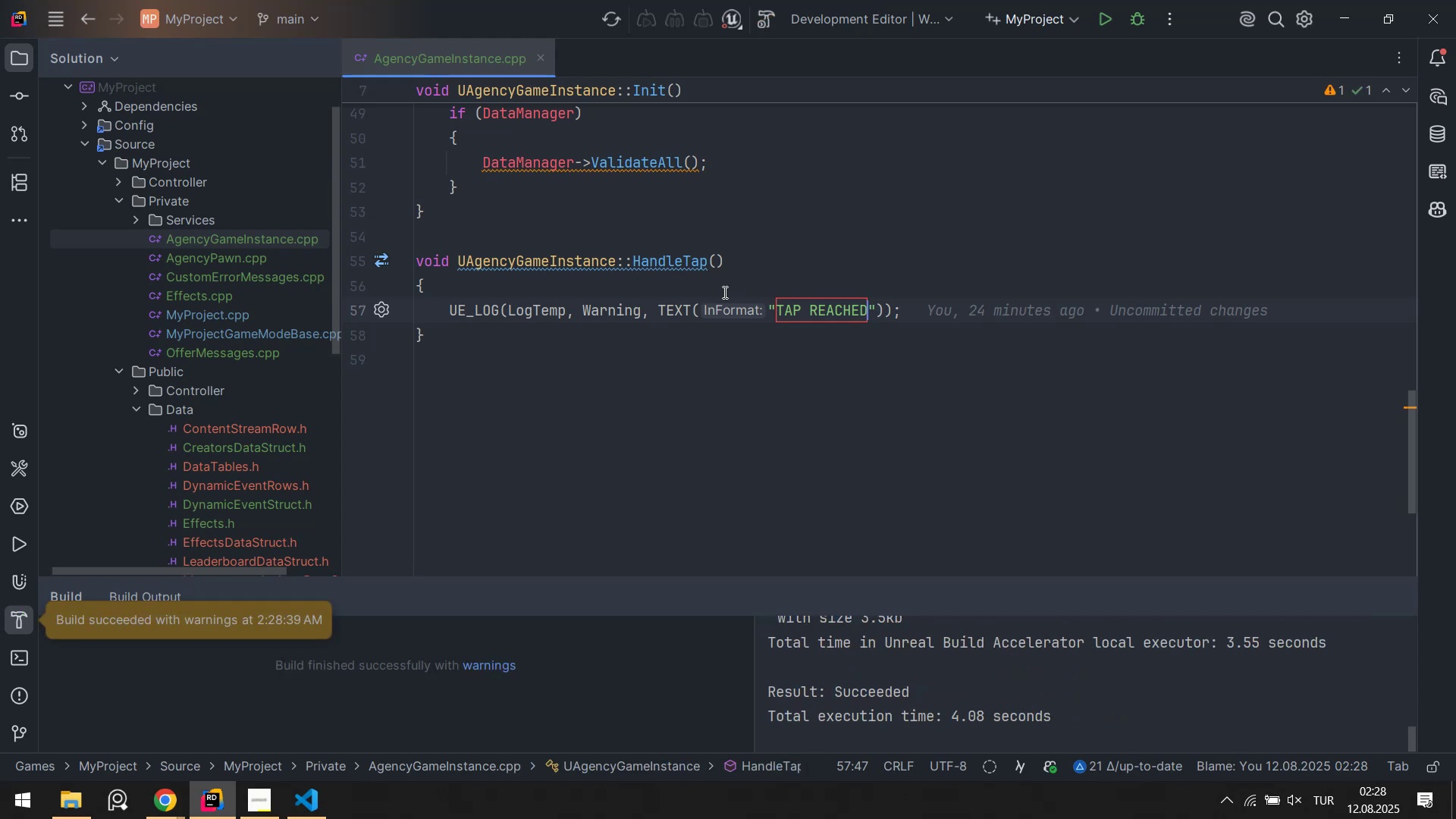 
wait(16.28)
 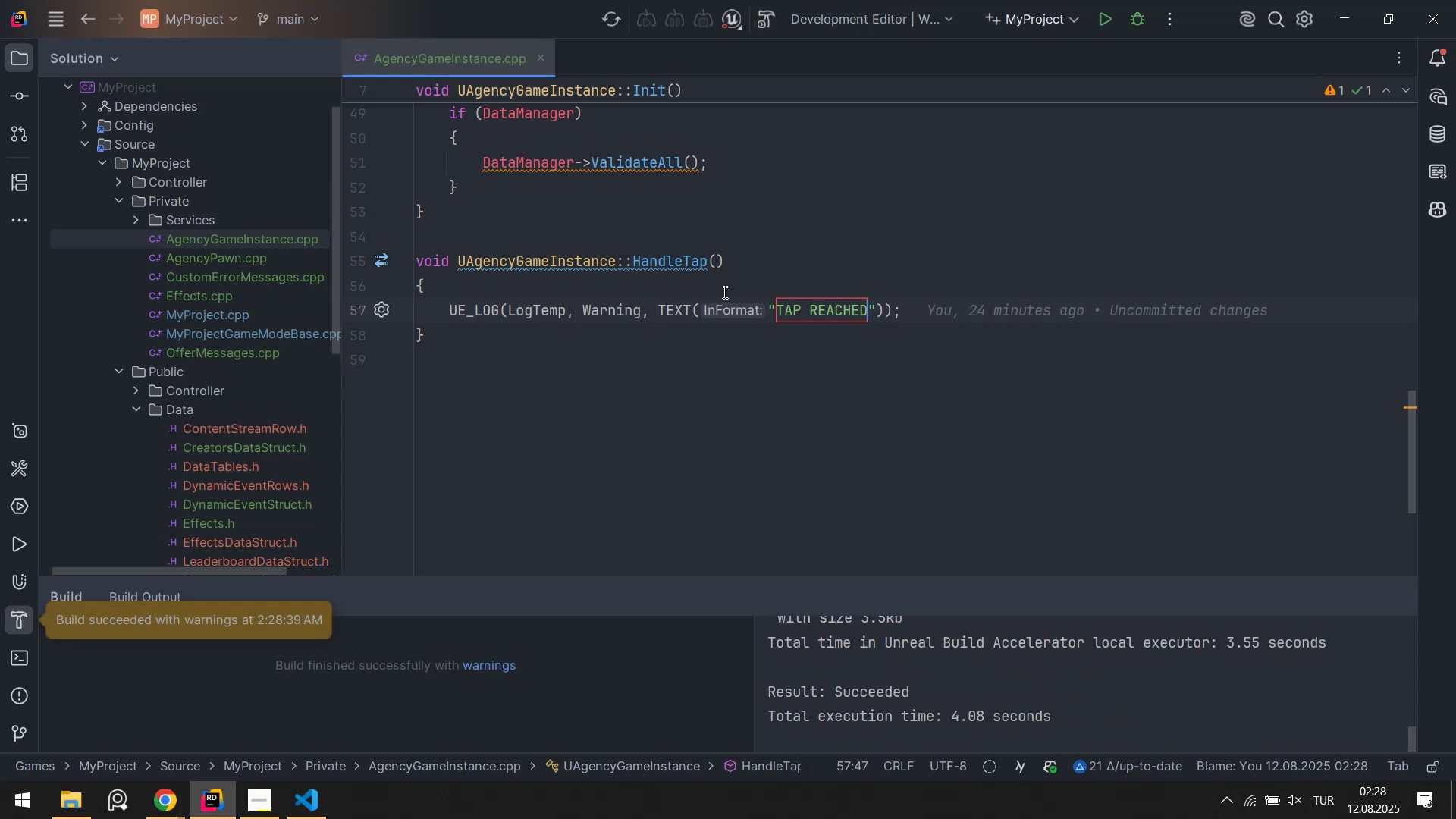 
scroll: coordinate [256, 368], scroll_direction: down, amount: 2.0
 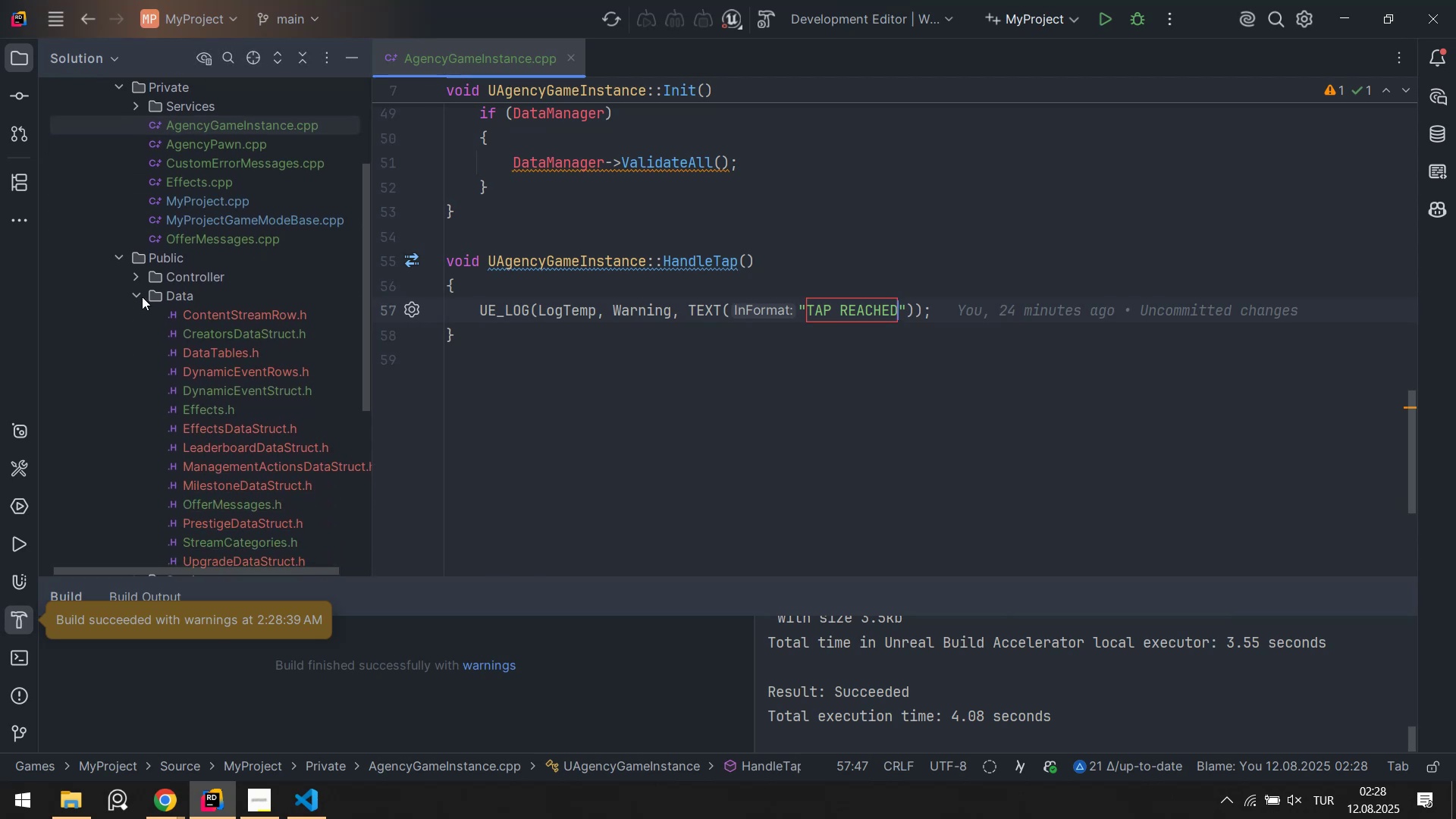 
left_click([135, 296])
 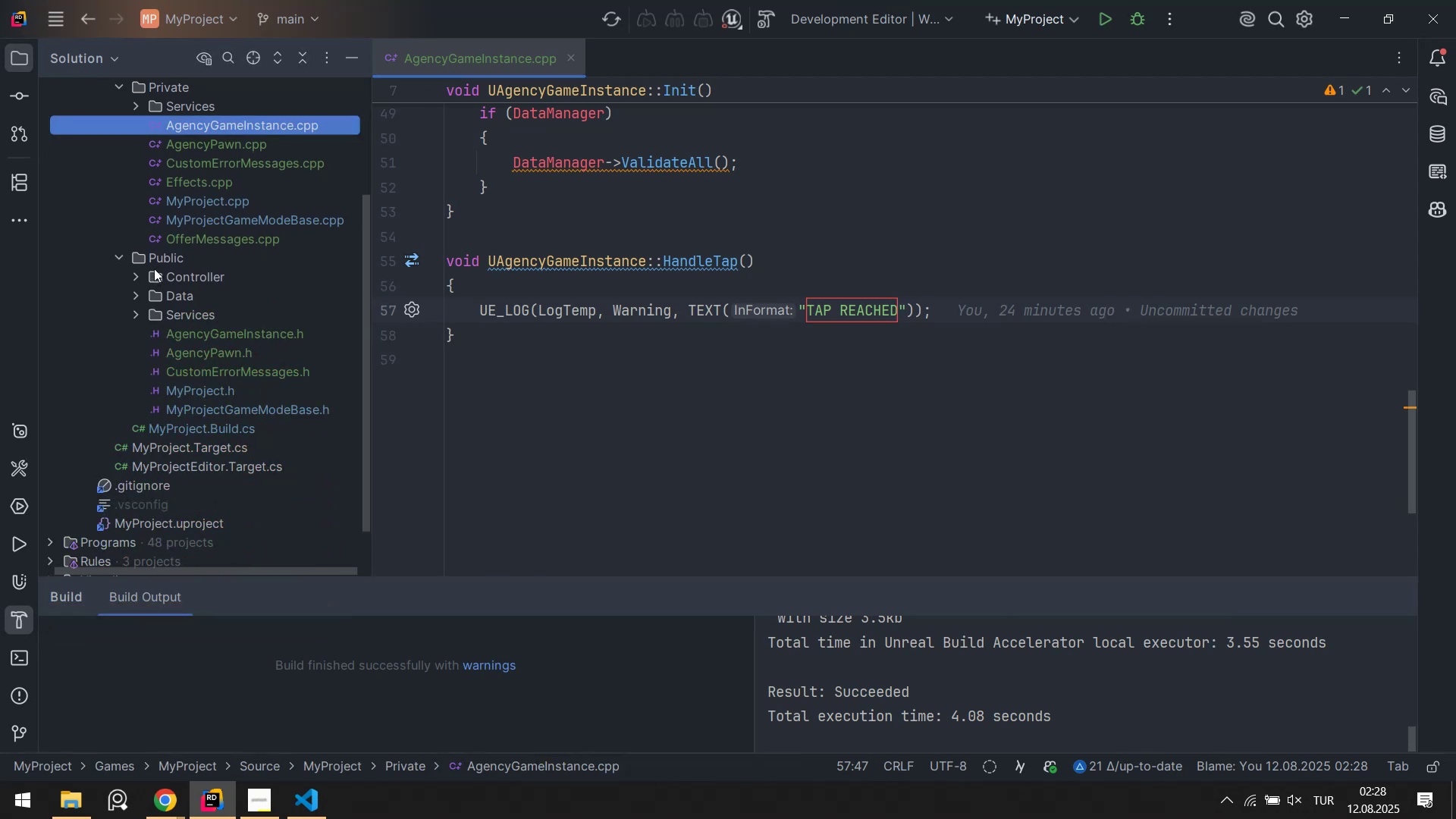 
right_click([161, 256])
 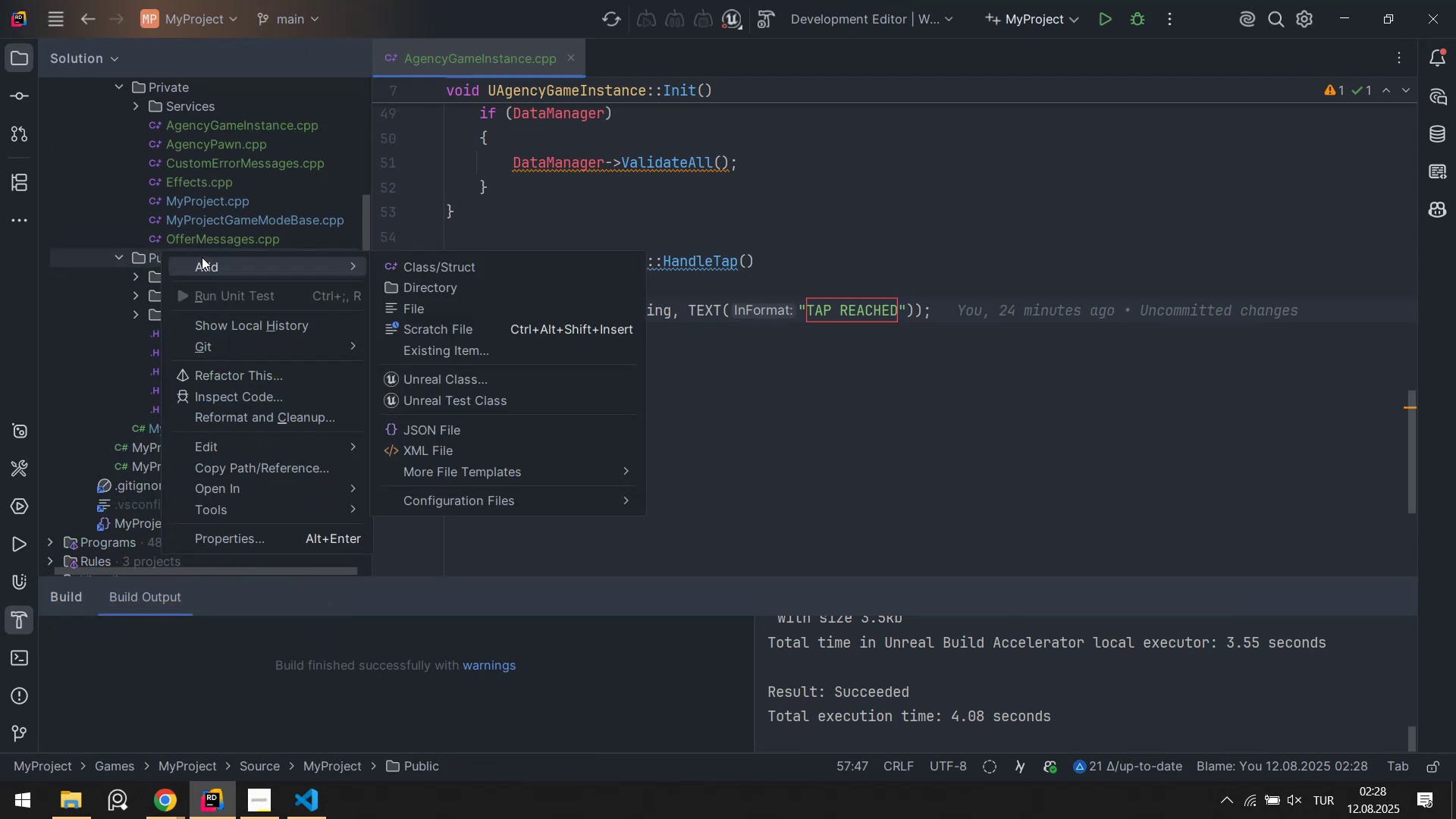 
scroll: coordinate [80, 234], scroll_direction: up, amount: 2.0
 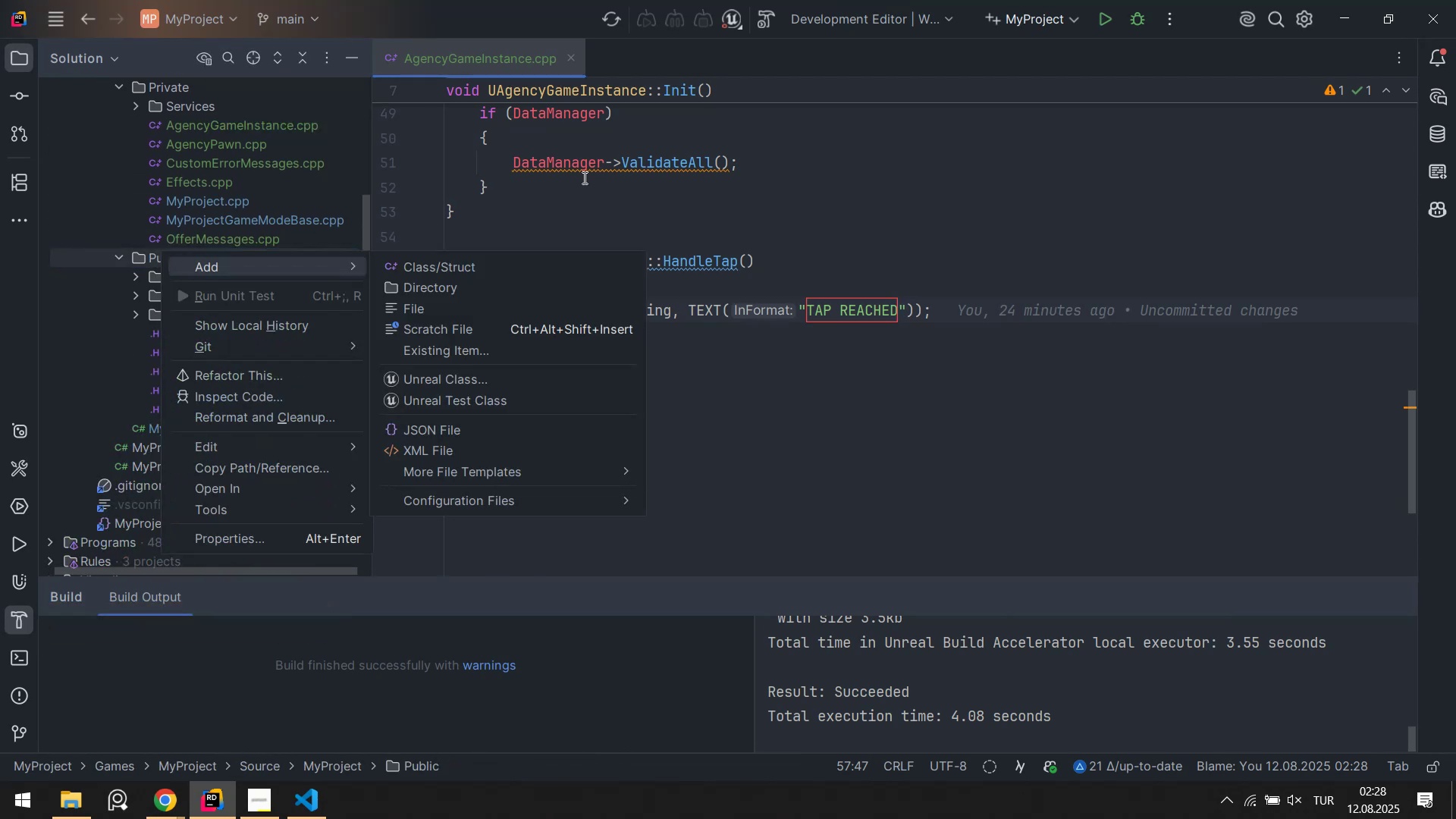 
left_click([585, 170])
 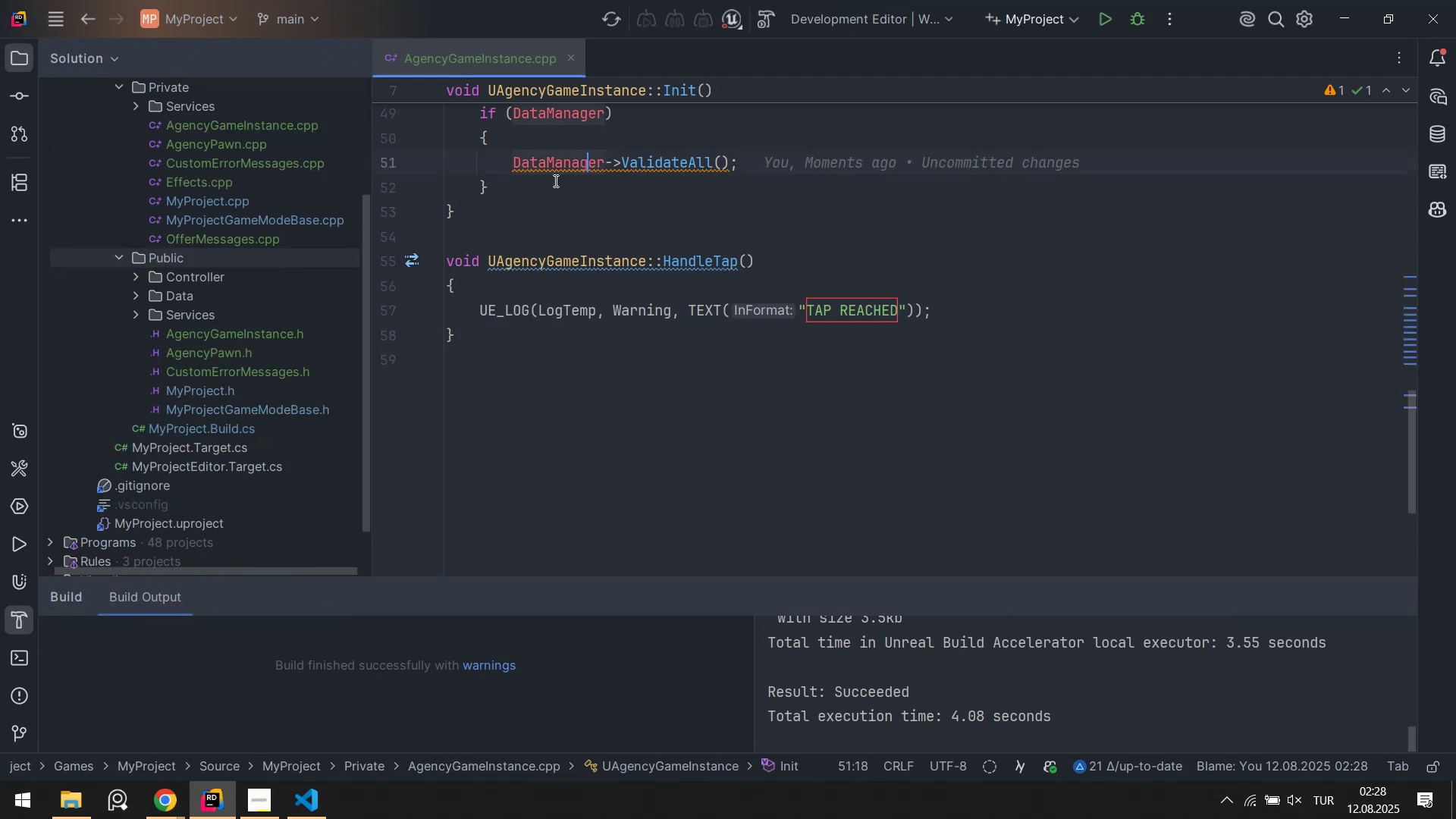 
scroll: coordinate [265, 275], scroll_direction: up, amount: 4.0
 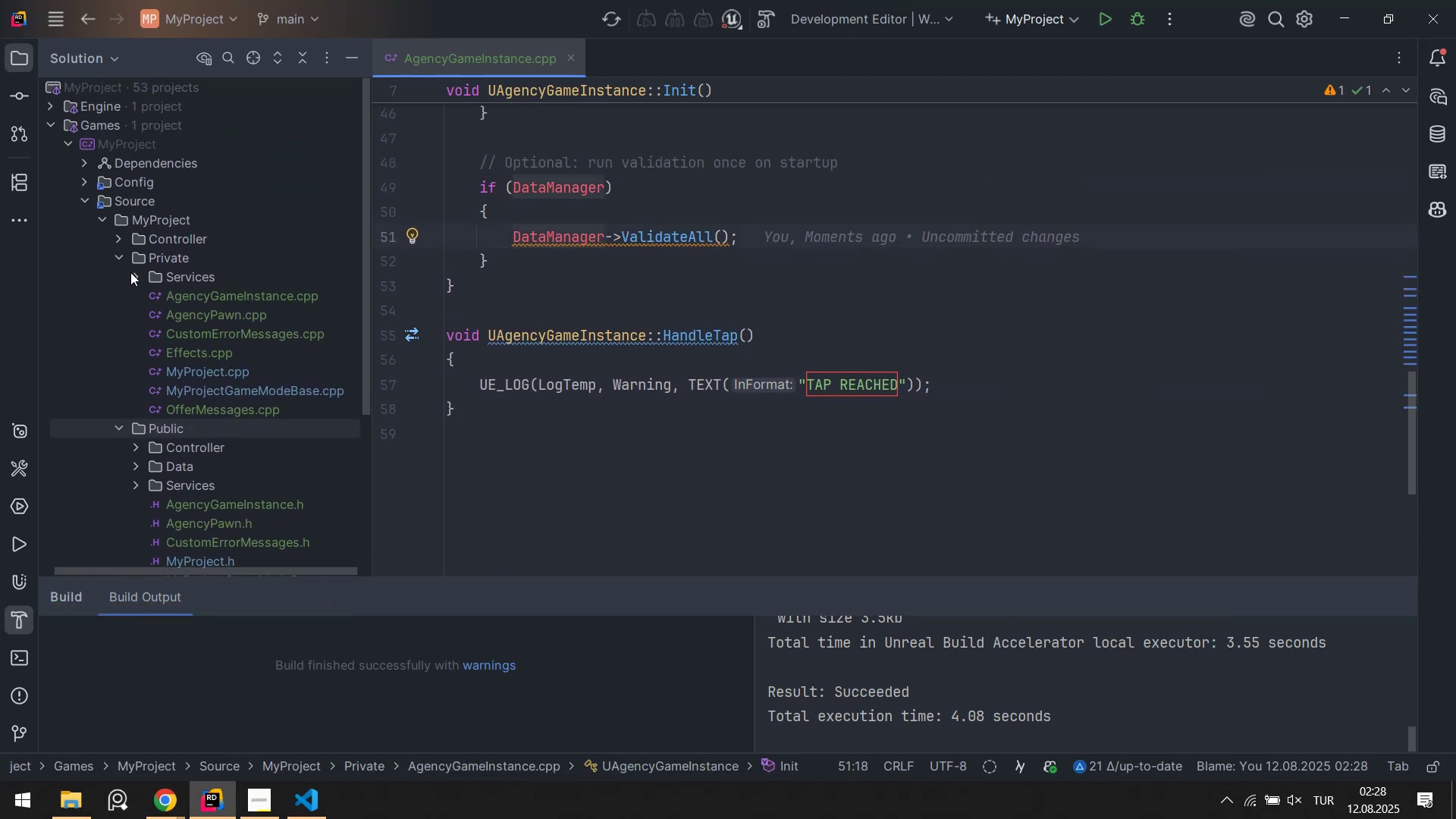 
left_click([120, 260])
 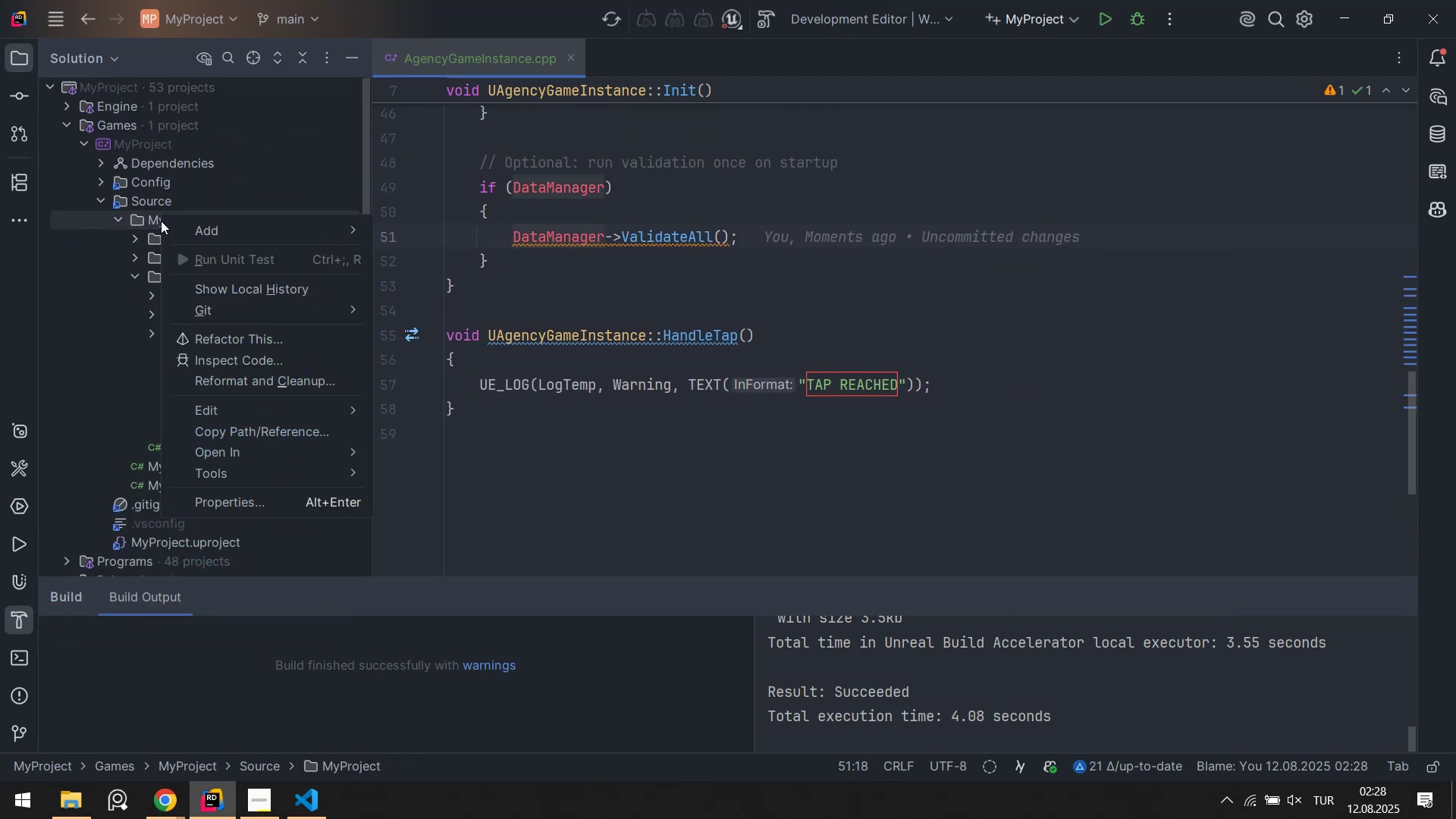 
left_click([232, 227])
 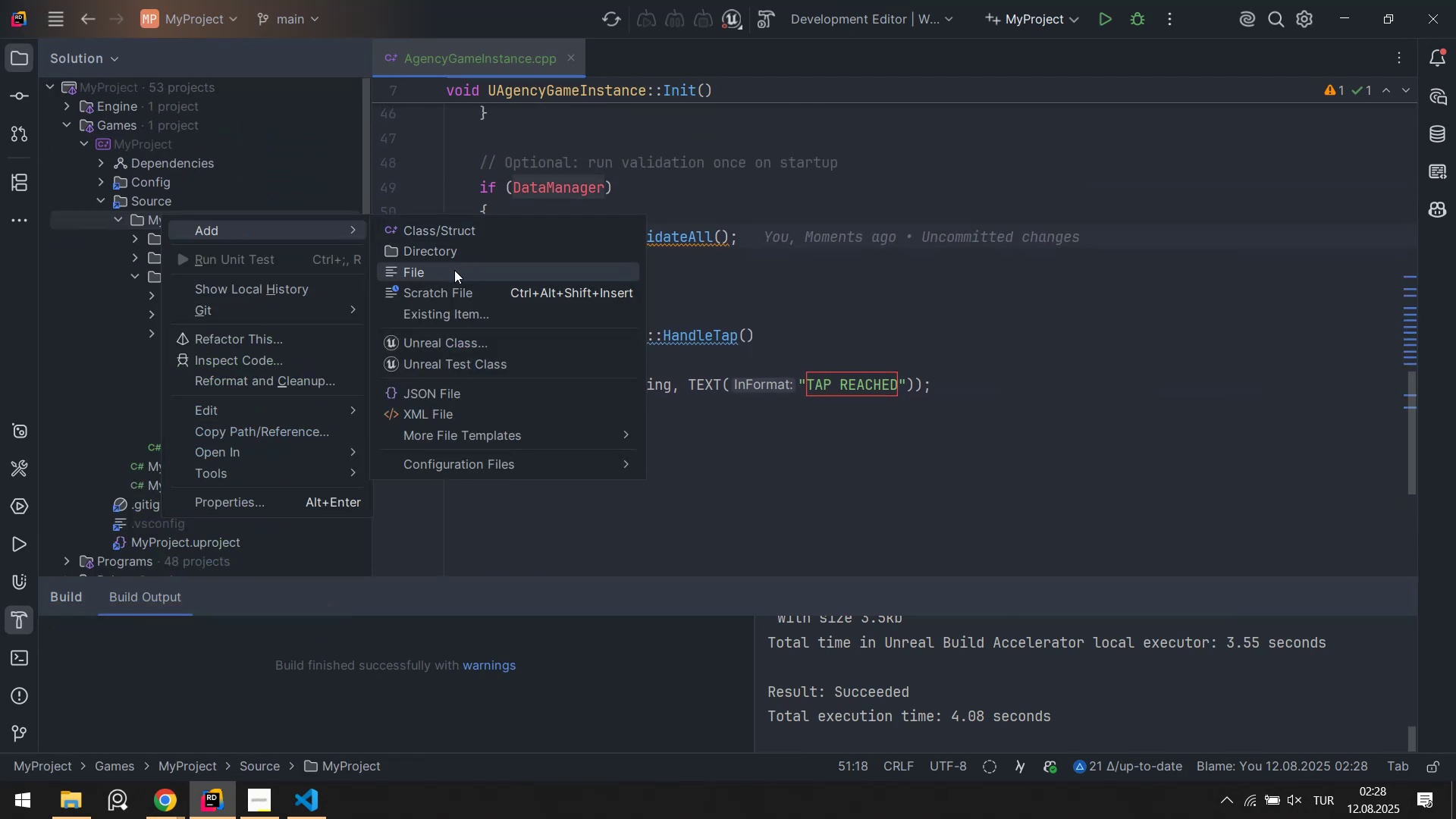 
left_click([455, 340])
 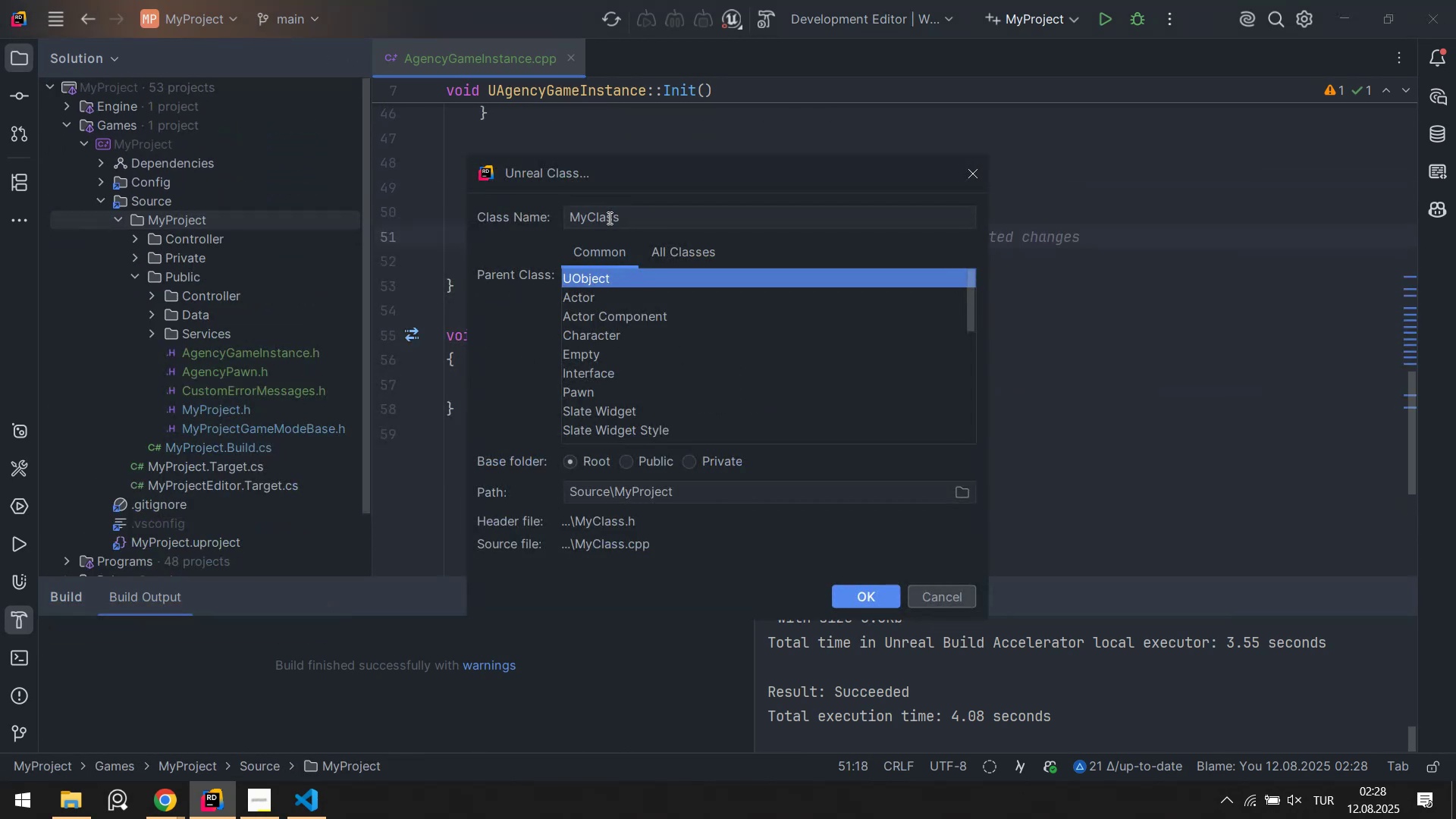 
left_click([617, 217])
 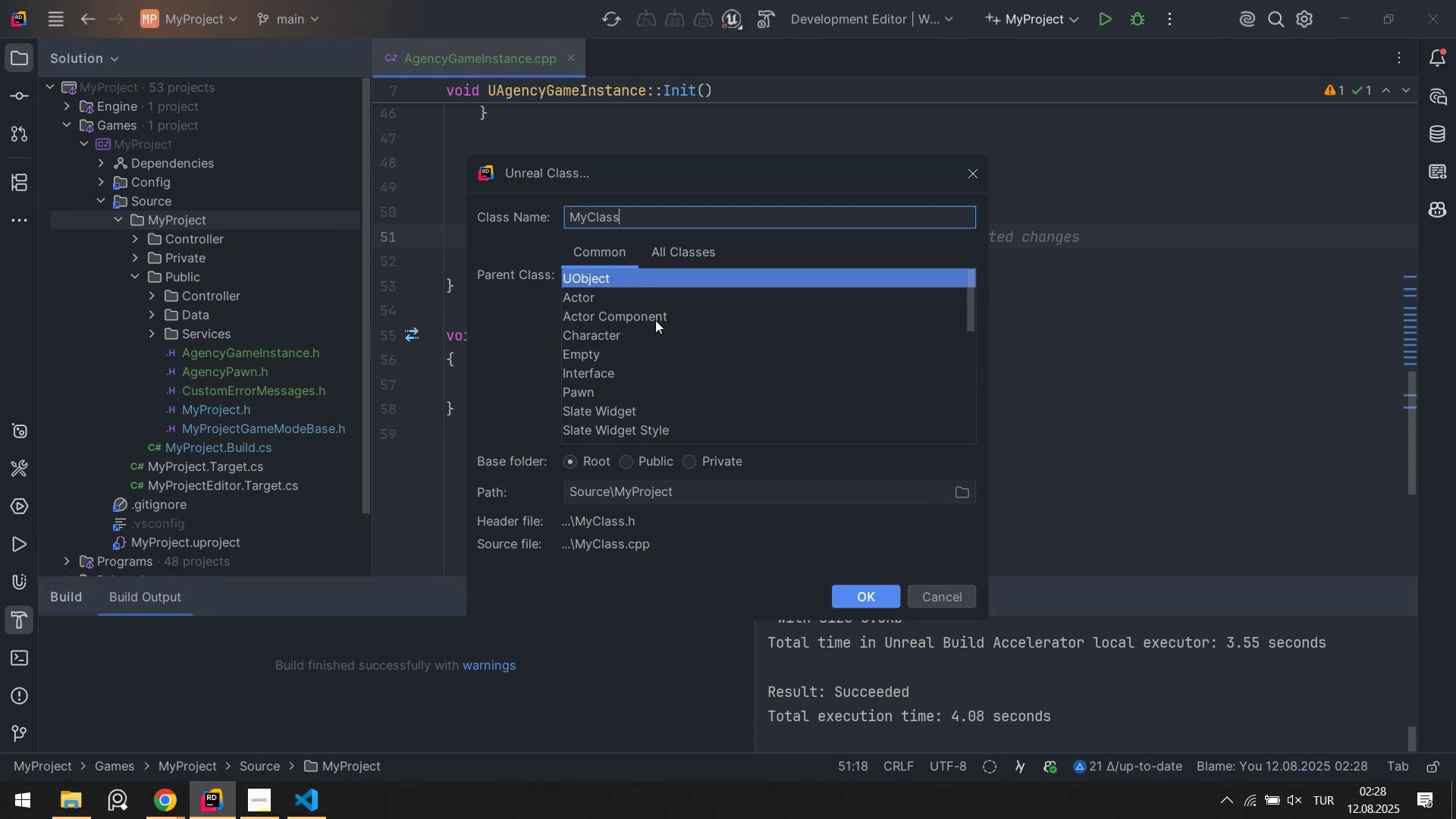 
scroll: coordinate [652, 309], scroll_direction: down, amount: 5.0
 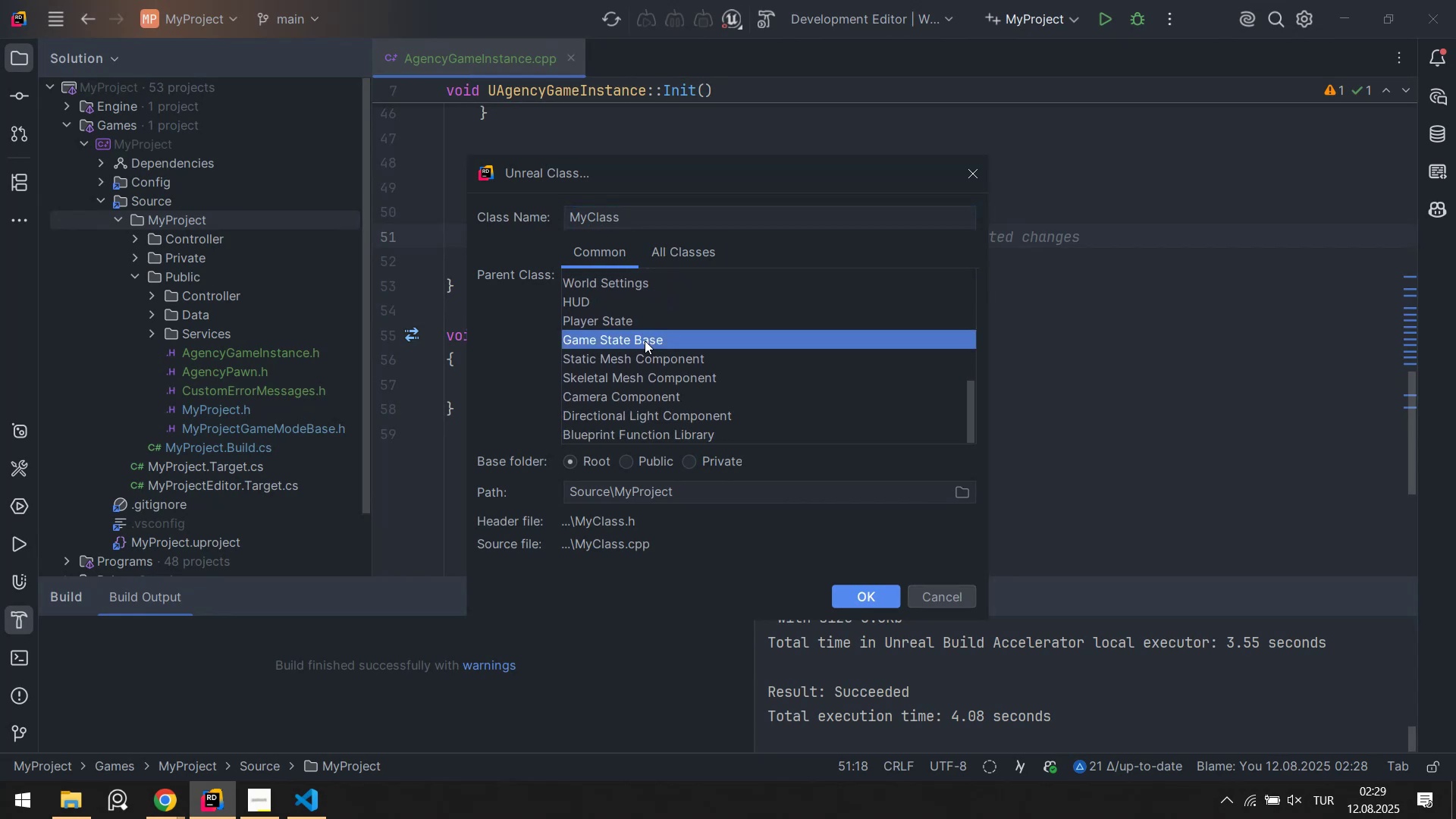 
double_click([658, 369])
 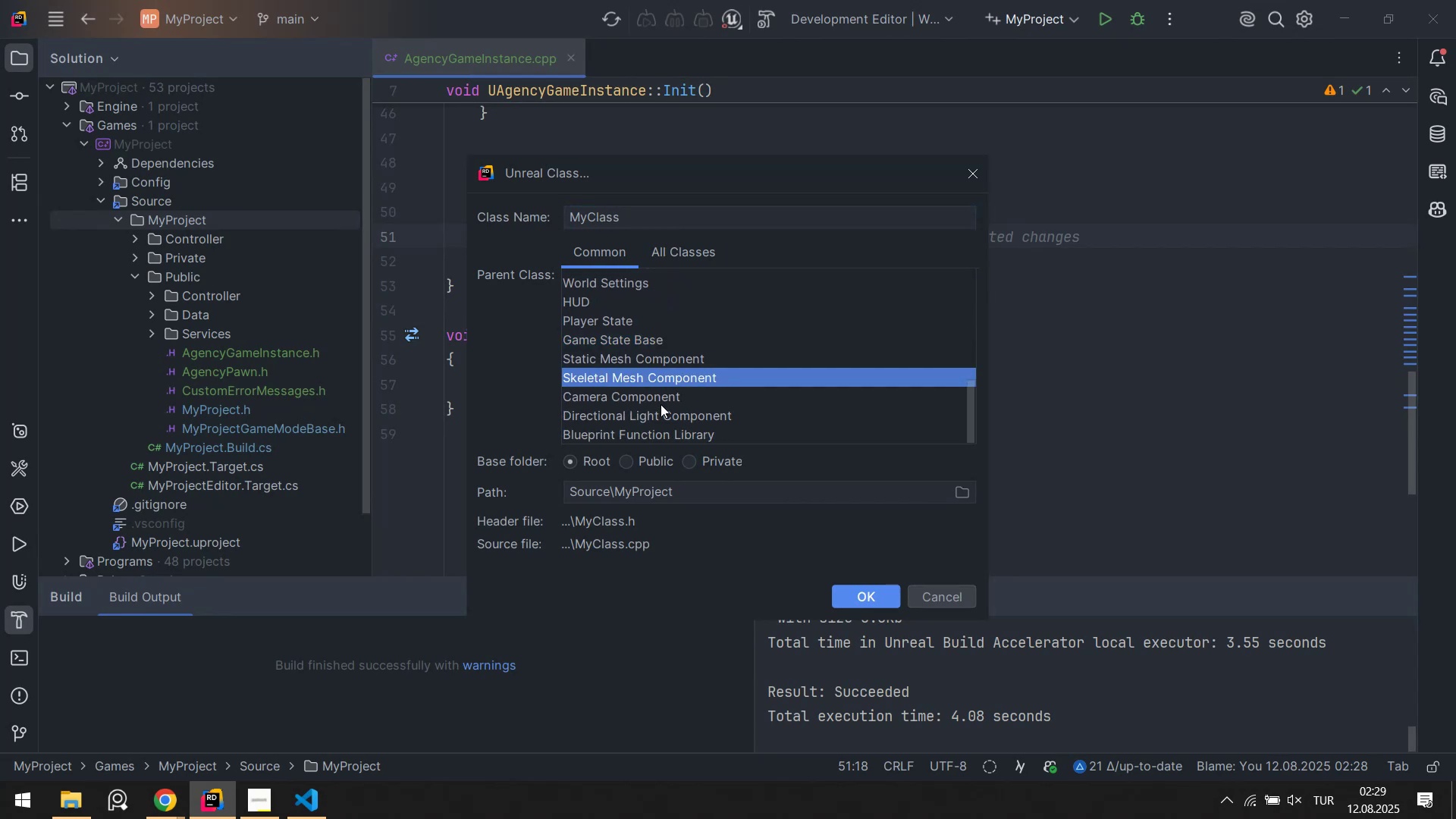 
triple_click([661, 404])
 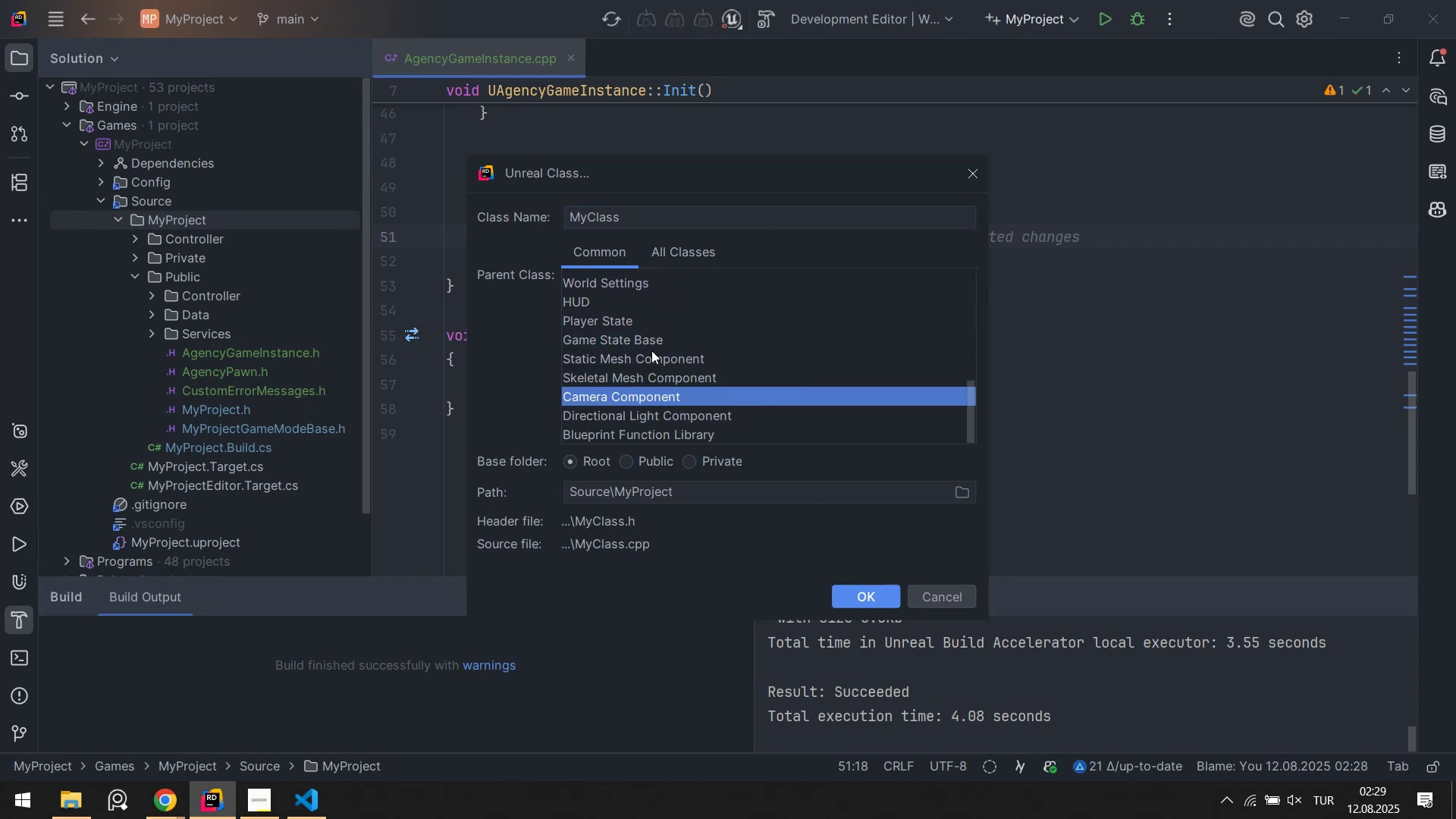 
scroll: coordinate [649, 344], scroll_direction: none, amount: 0.0
 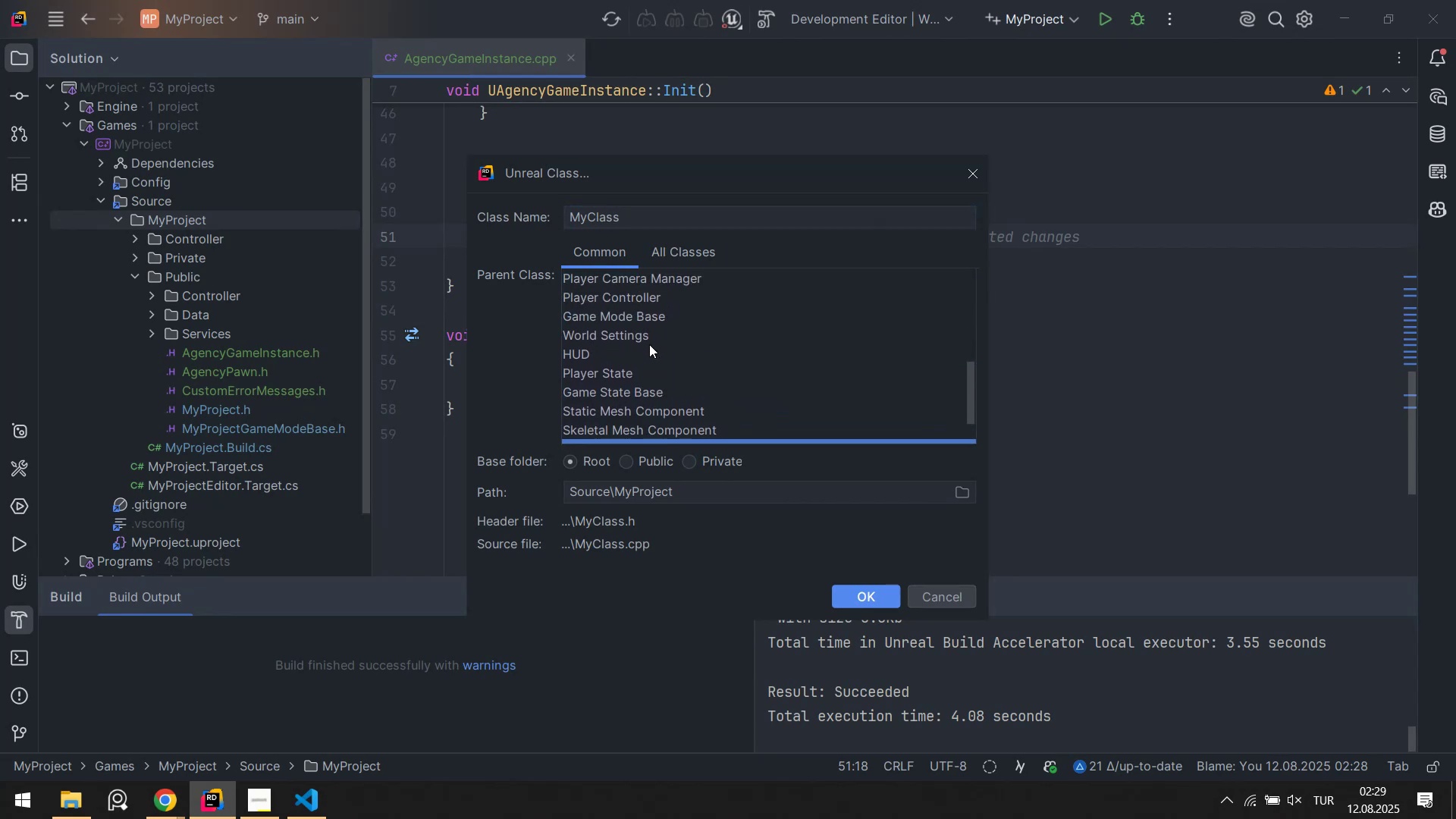 
scroll: coordinate [679, 296], scroll_direction: up, amount: 8.0
 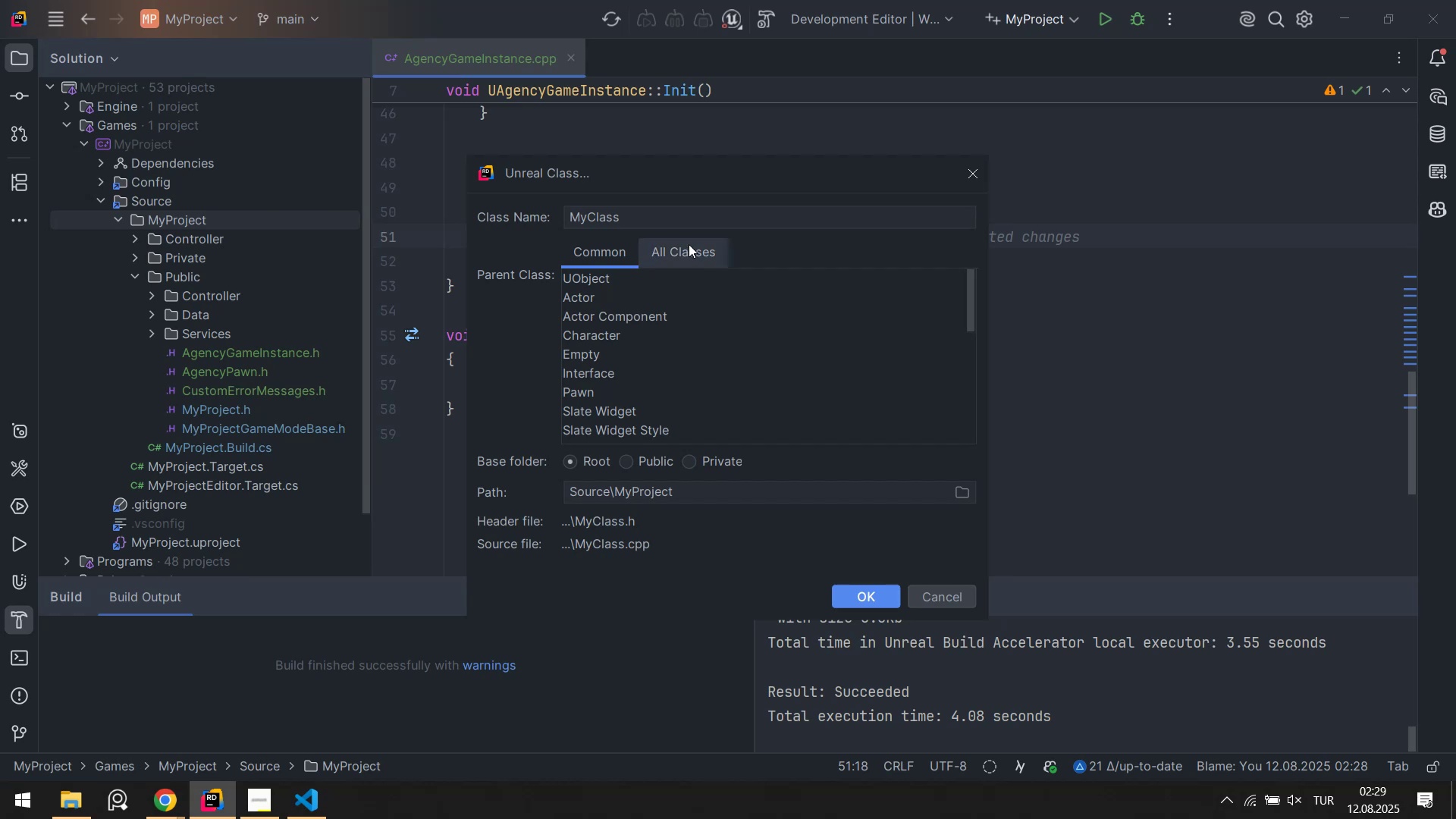 
left_click([689, 244])
 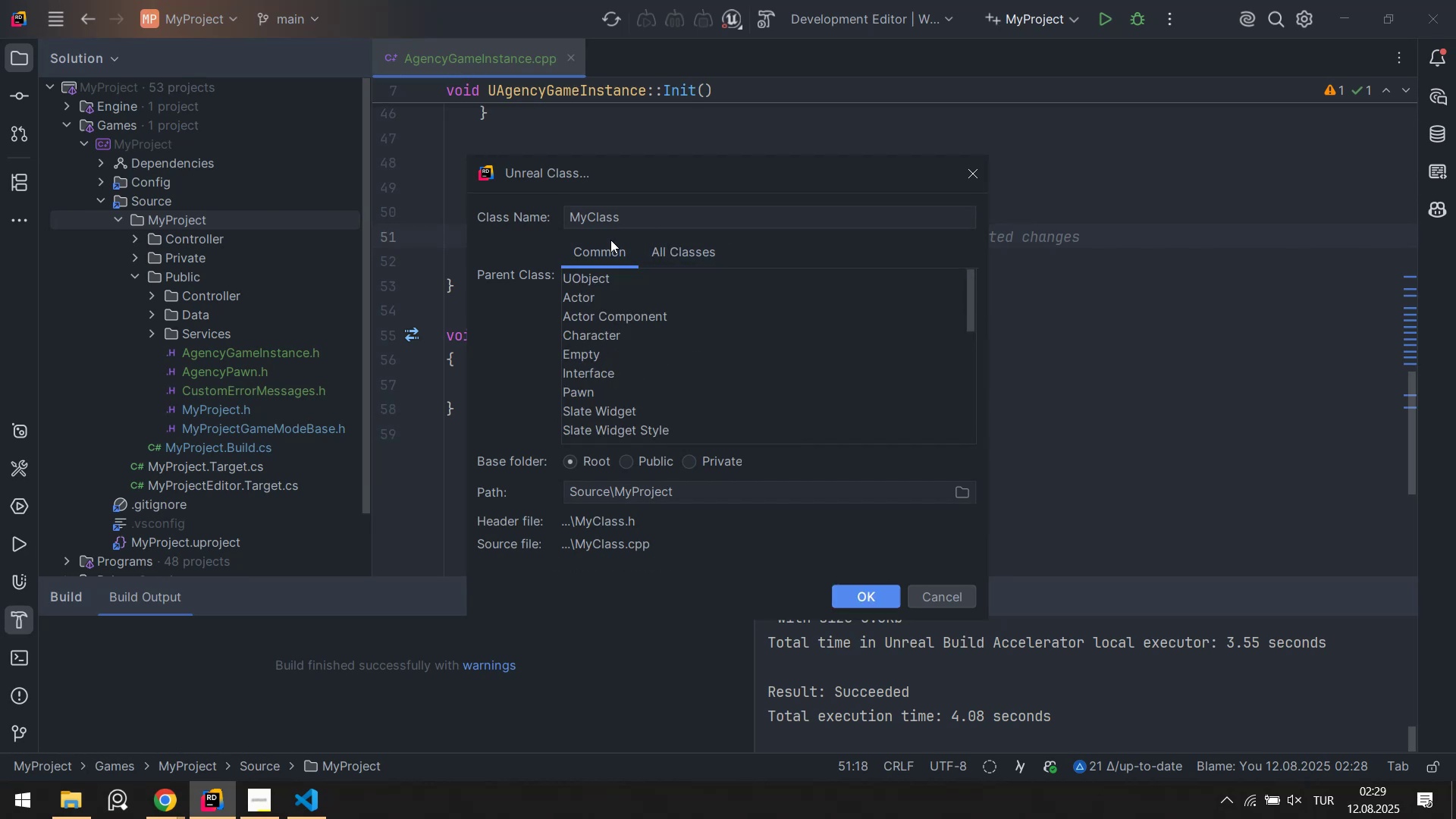 
triple_click([682, 256])
 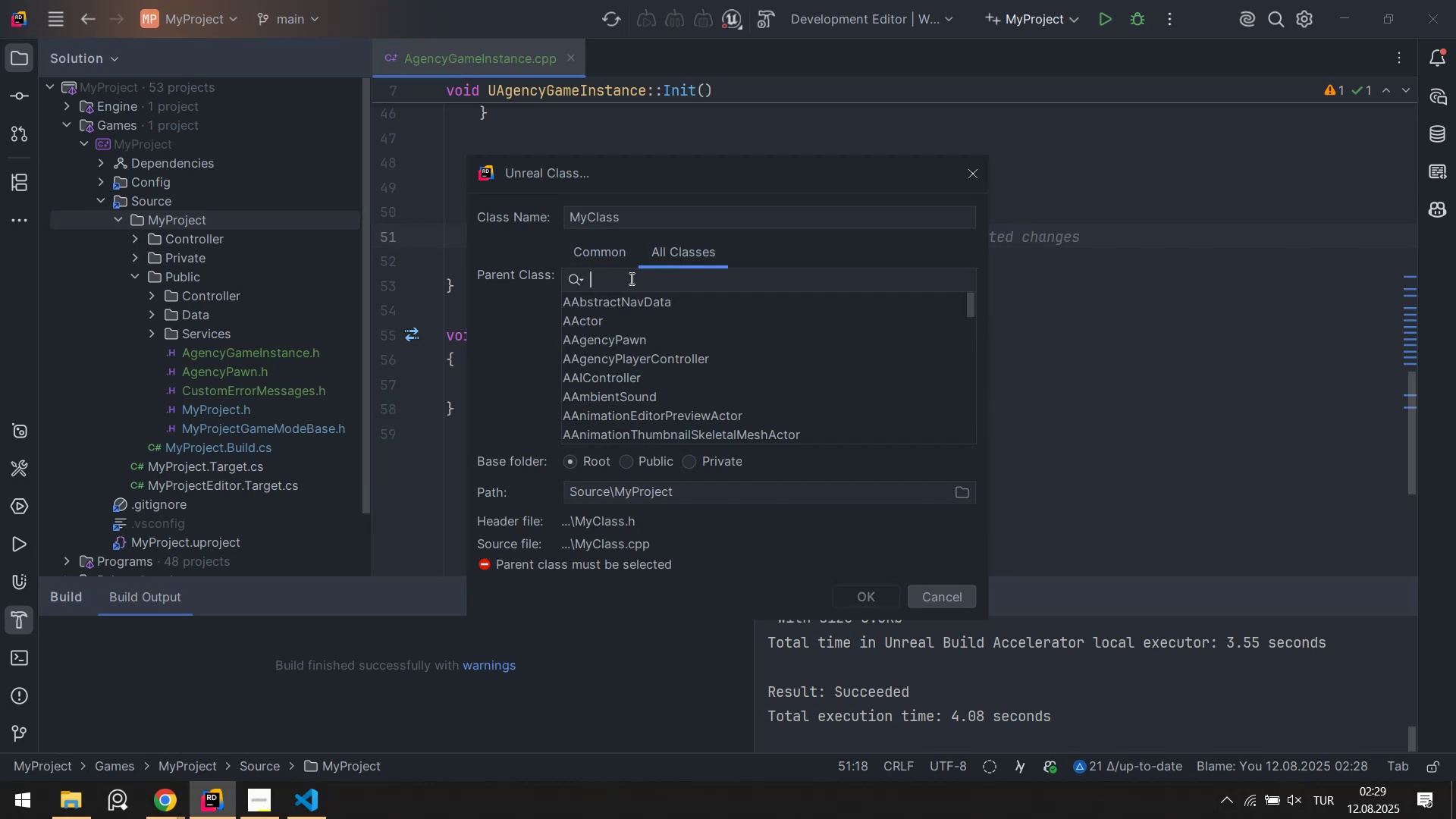 
type(gamemo)
 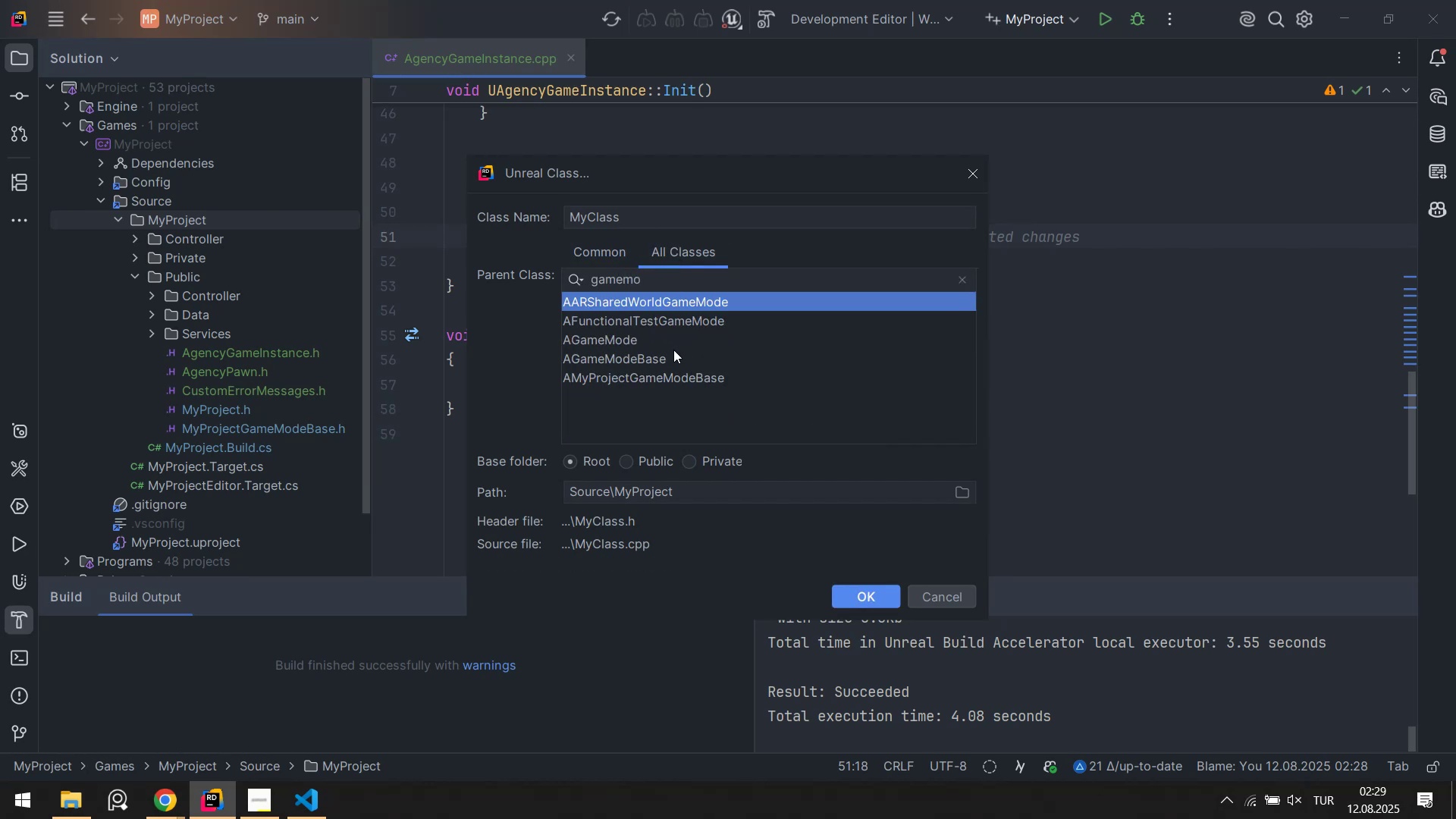 
left_click([673, 350])
 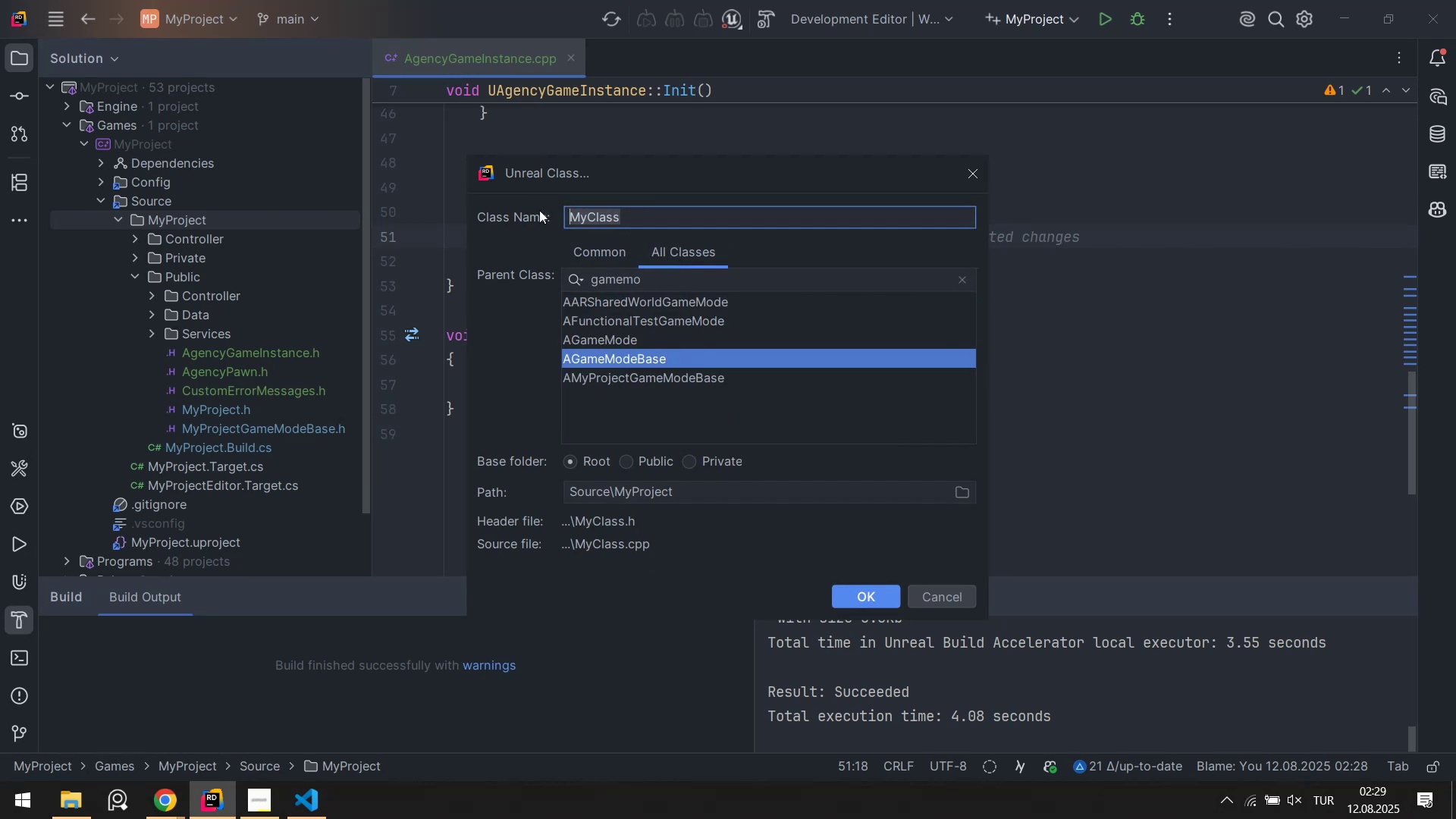 
type(AgencyGameModeBase)
key(Backspace)
key(Backspace)
key(Backspace)
key(Backspace)
 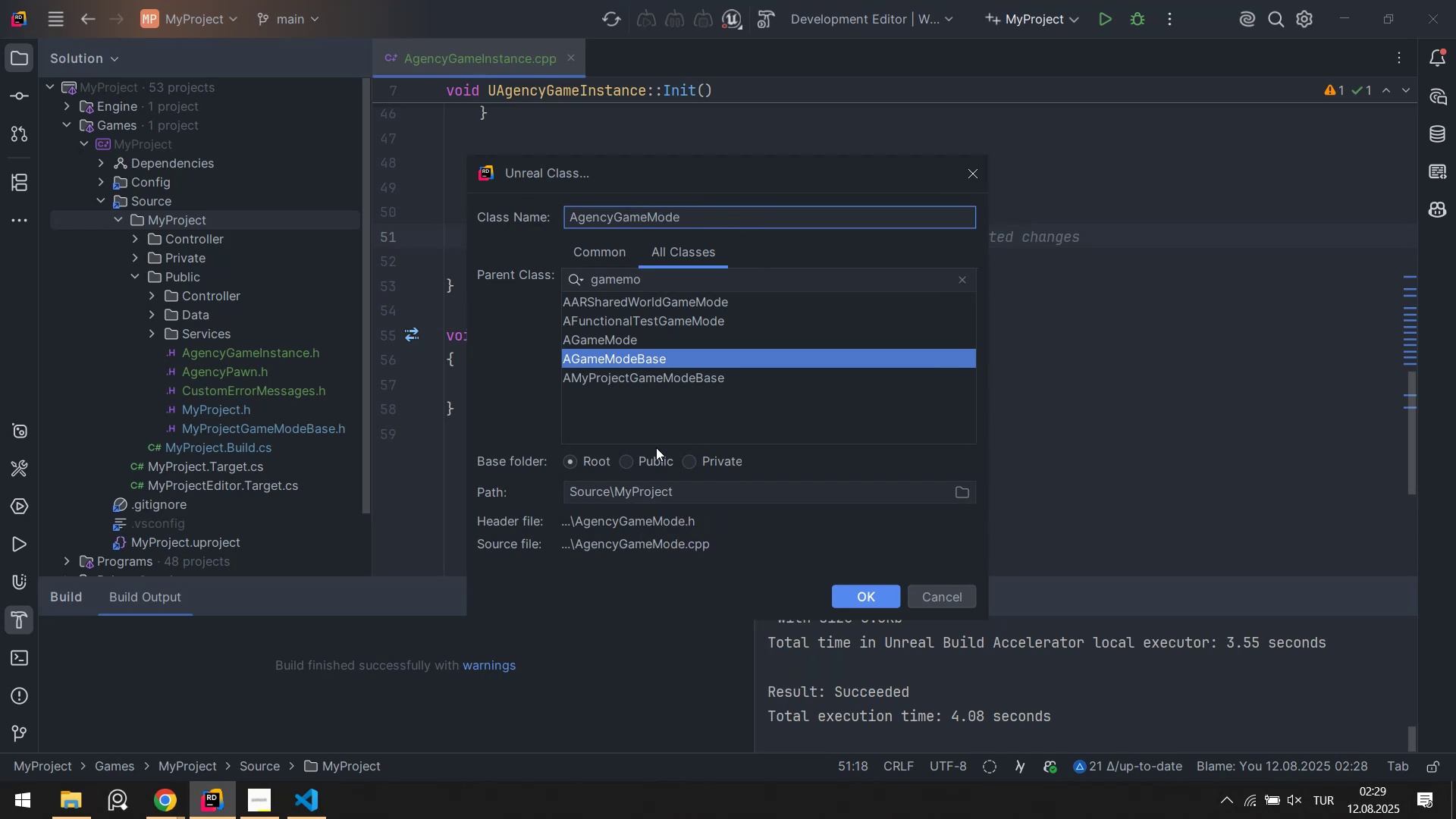 
left_click([634, 466])
 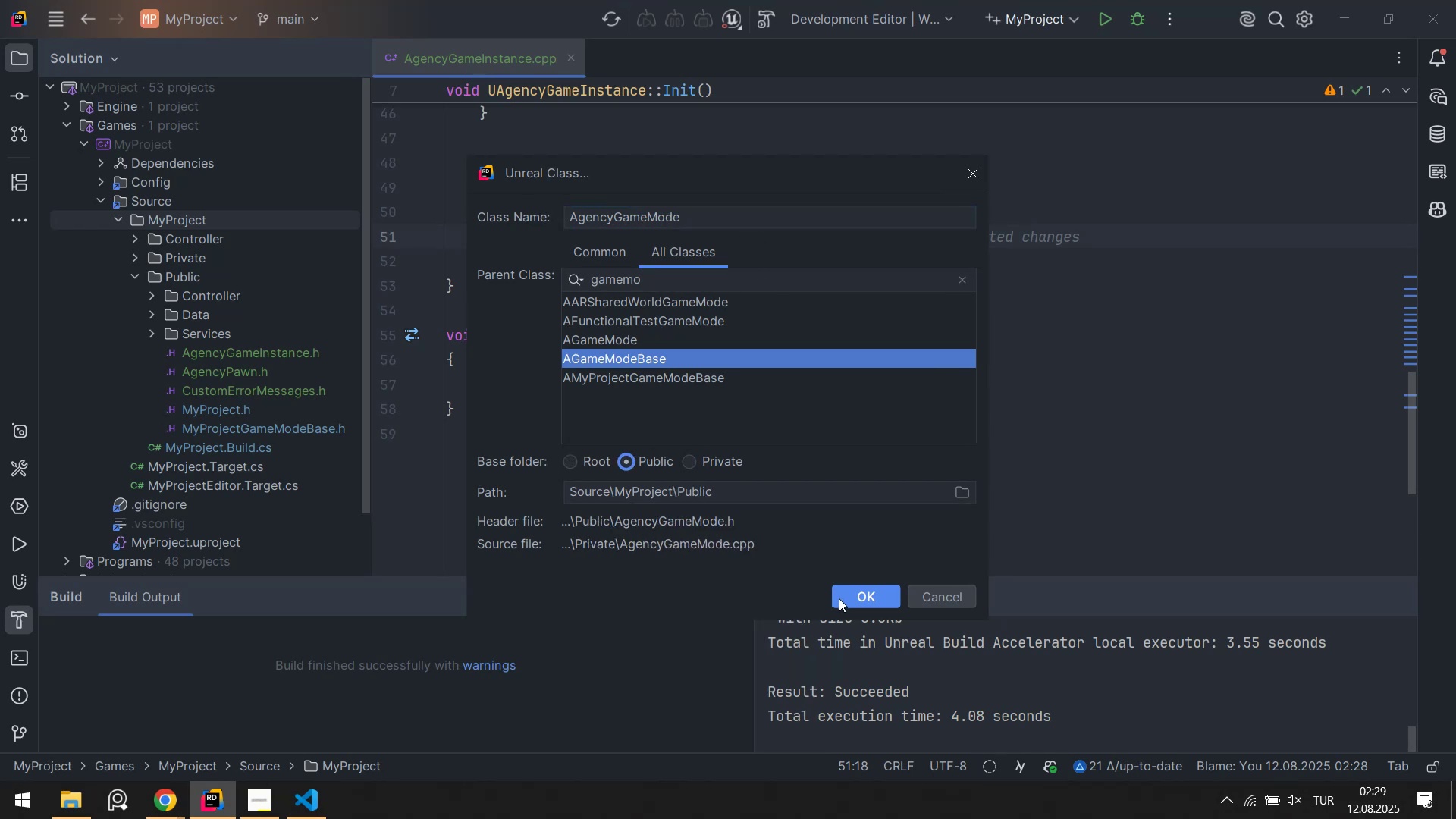 
left_click([846, 598])
 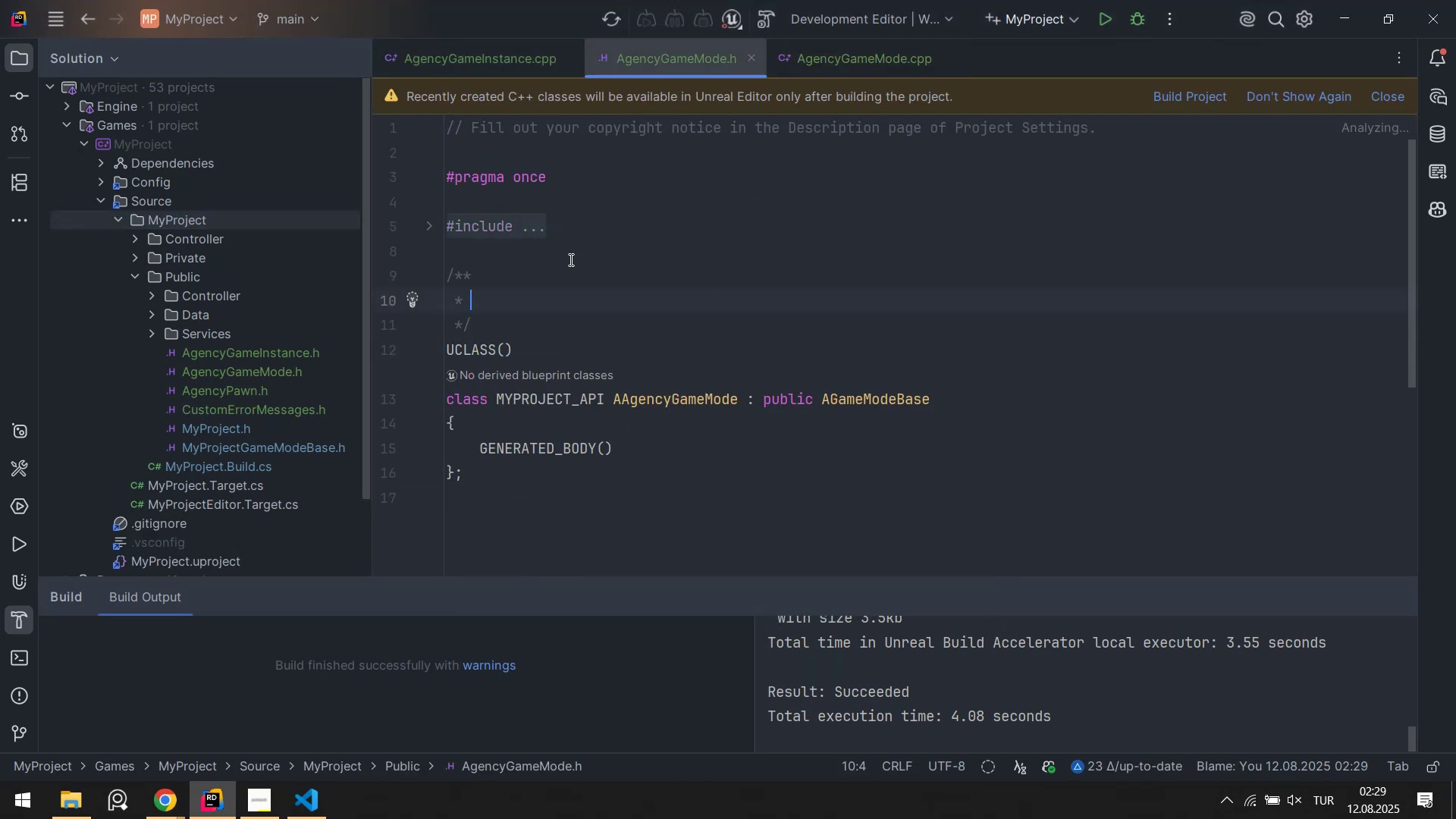 
left_click([673, 433])
 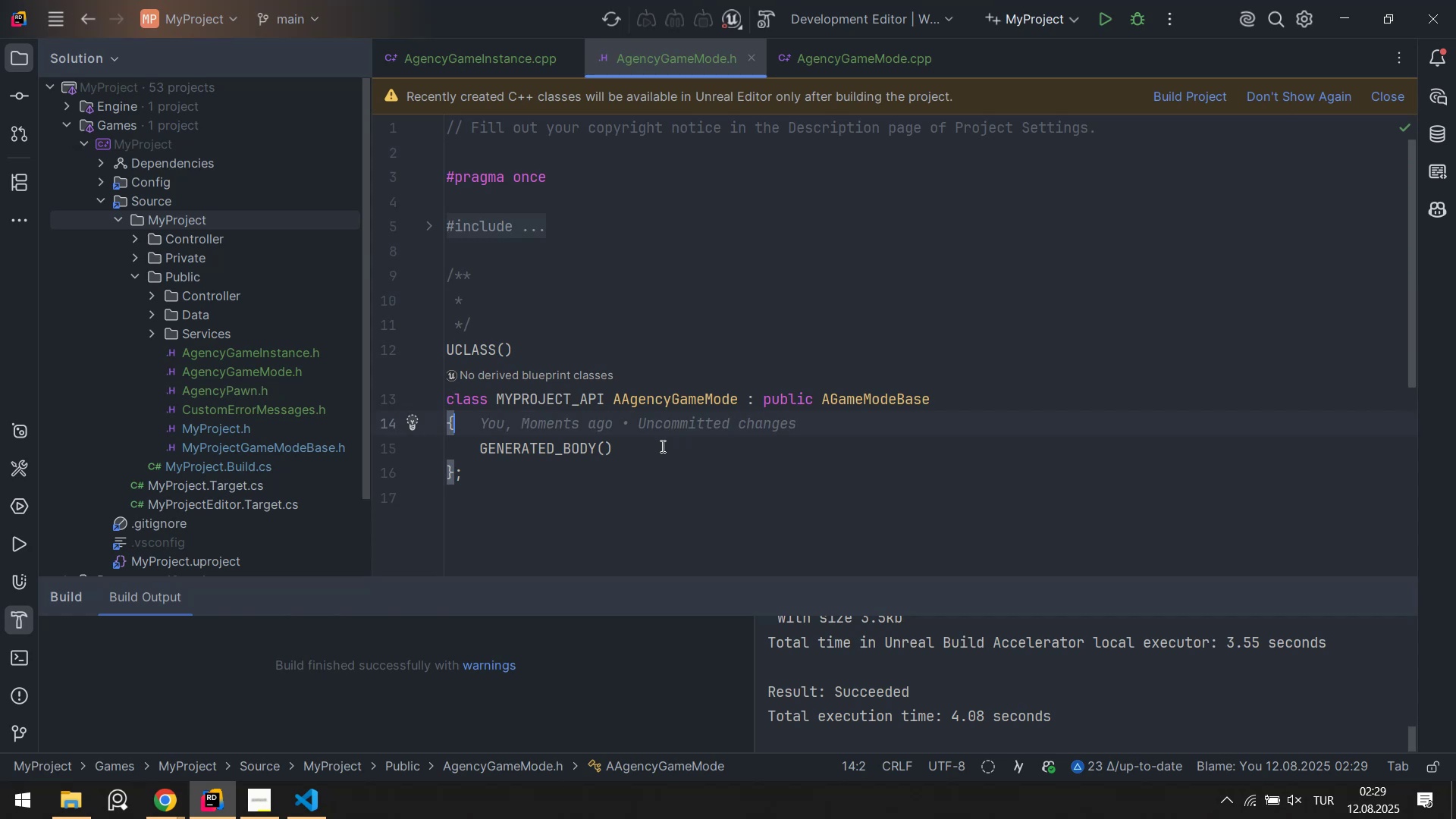 
left_click([666, 449])
 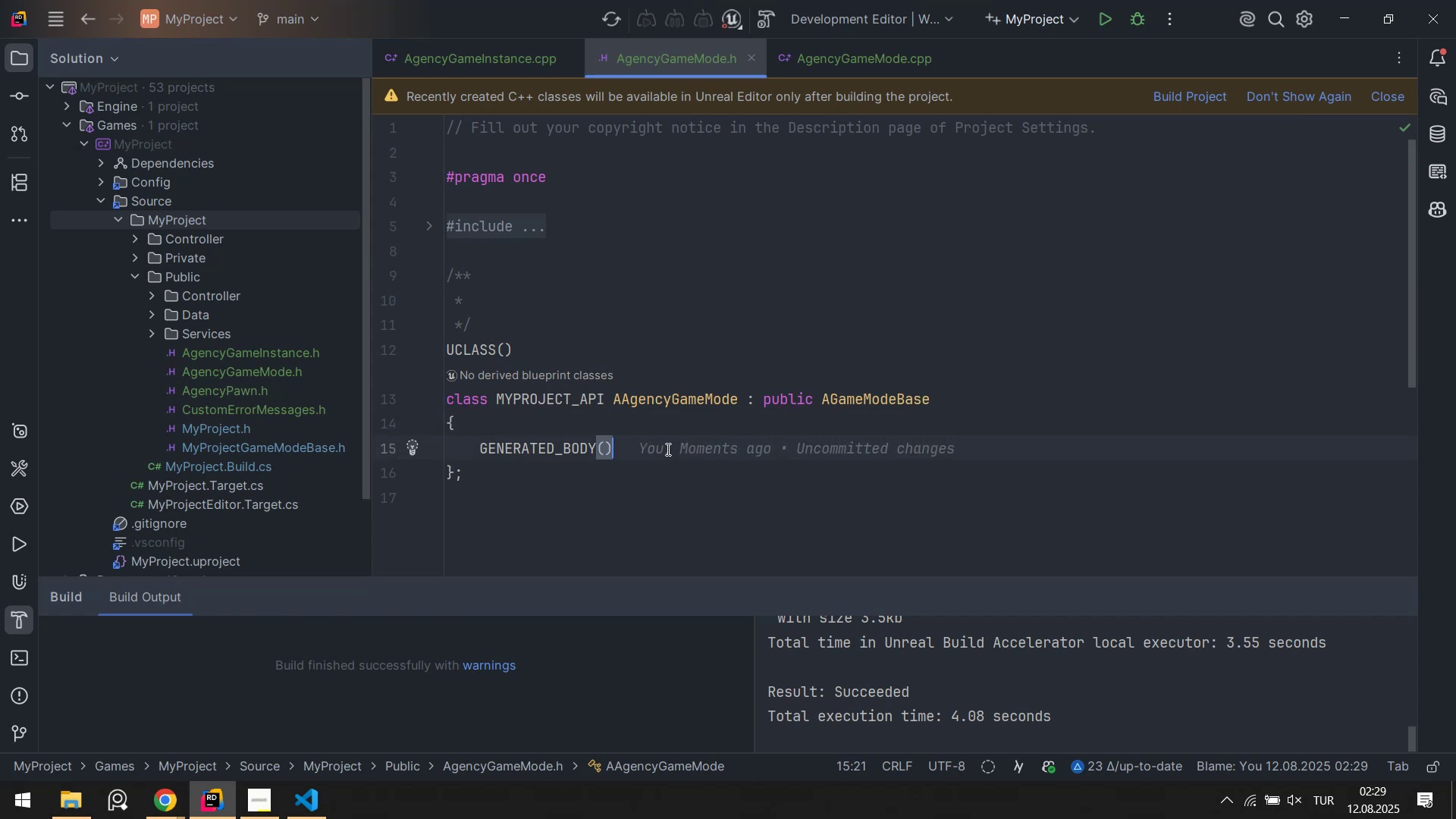 
key(Enter)
 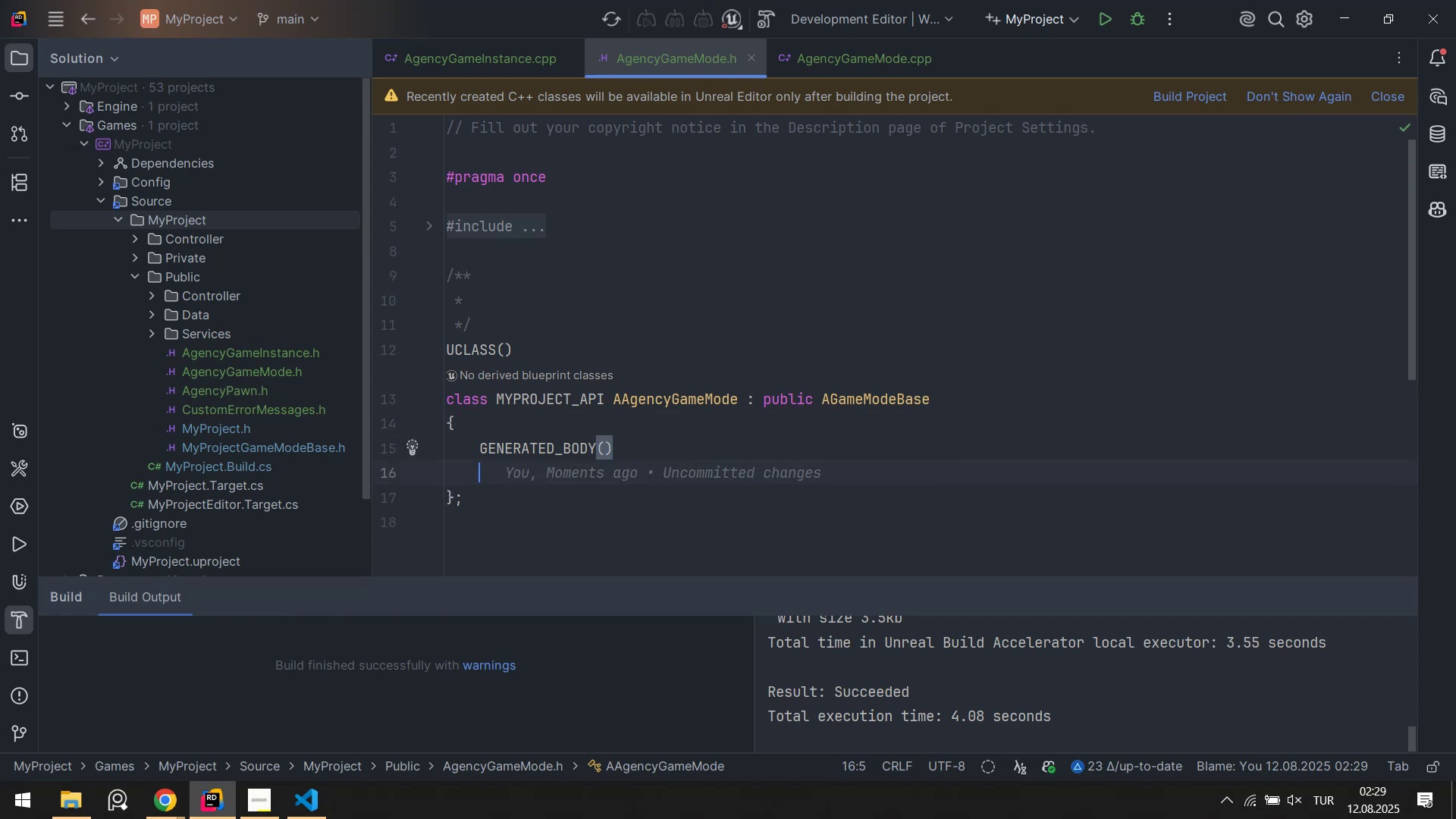 
key(Enter)
 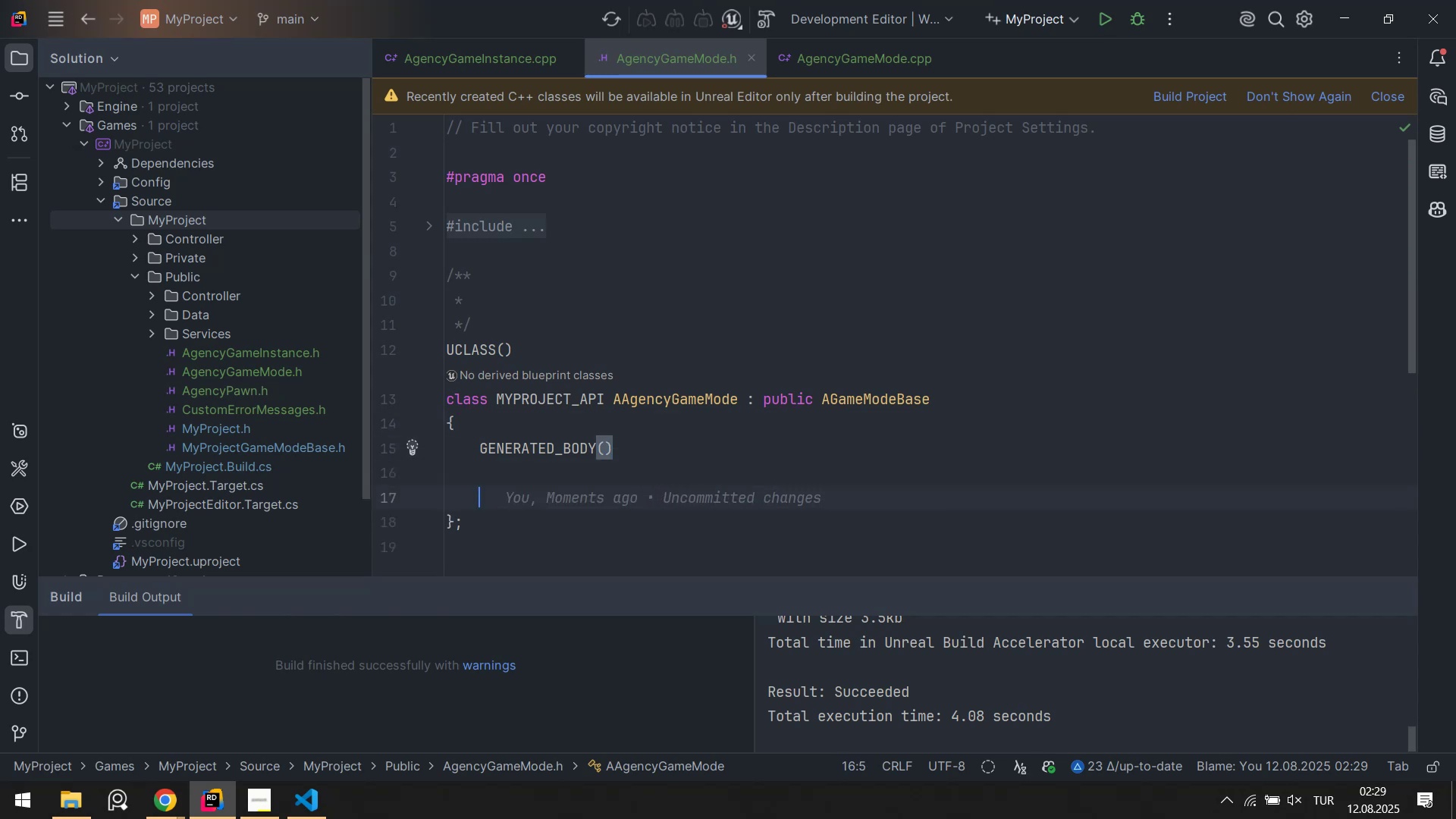 
key(Enter)
 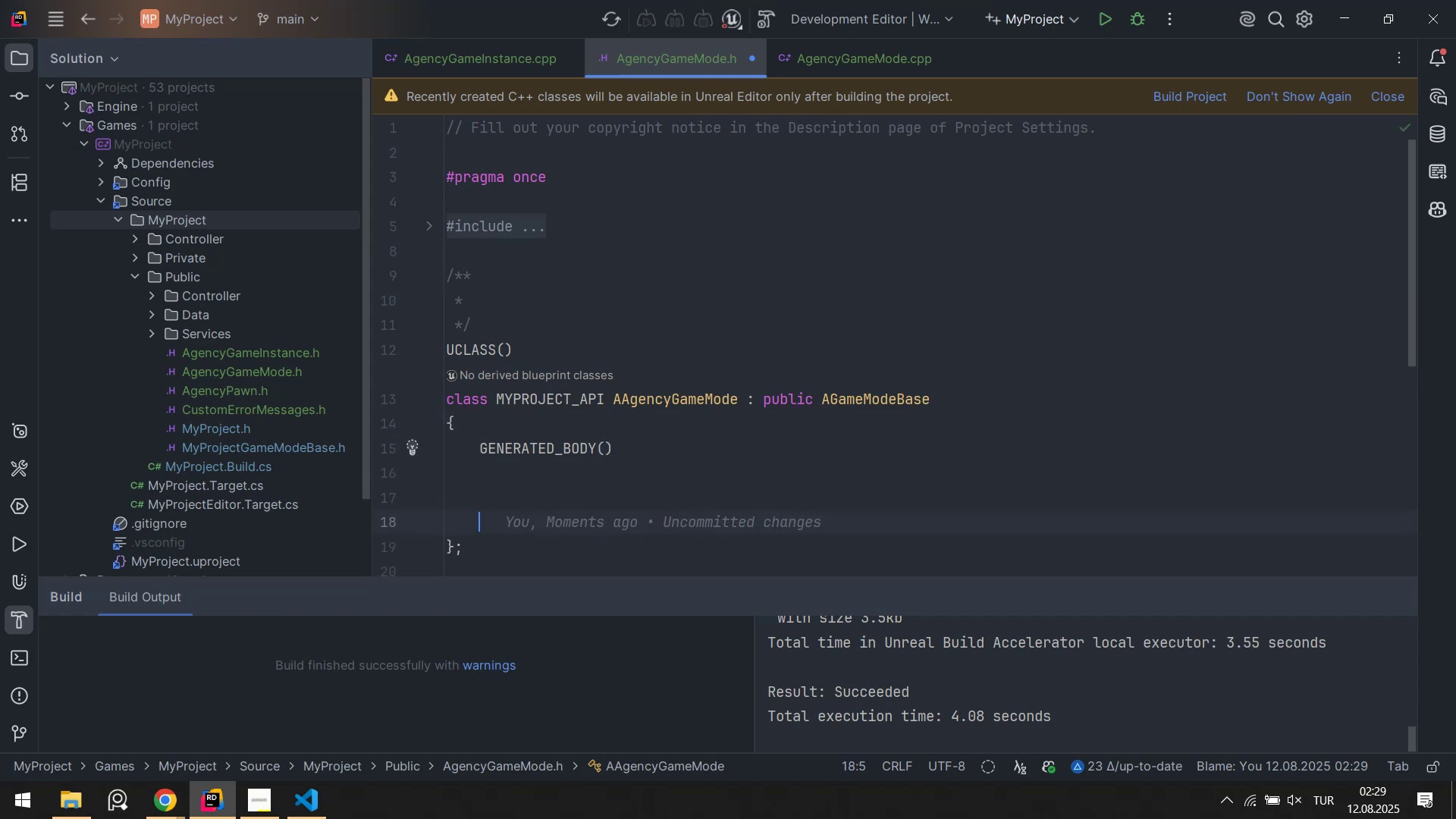 
key(ArrowLeft)
 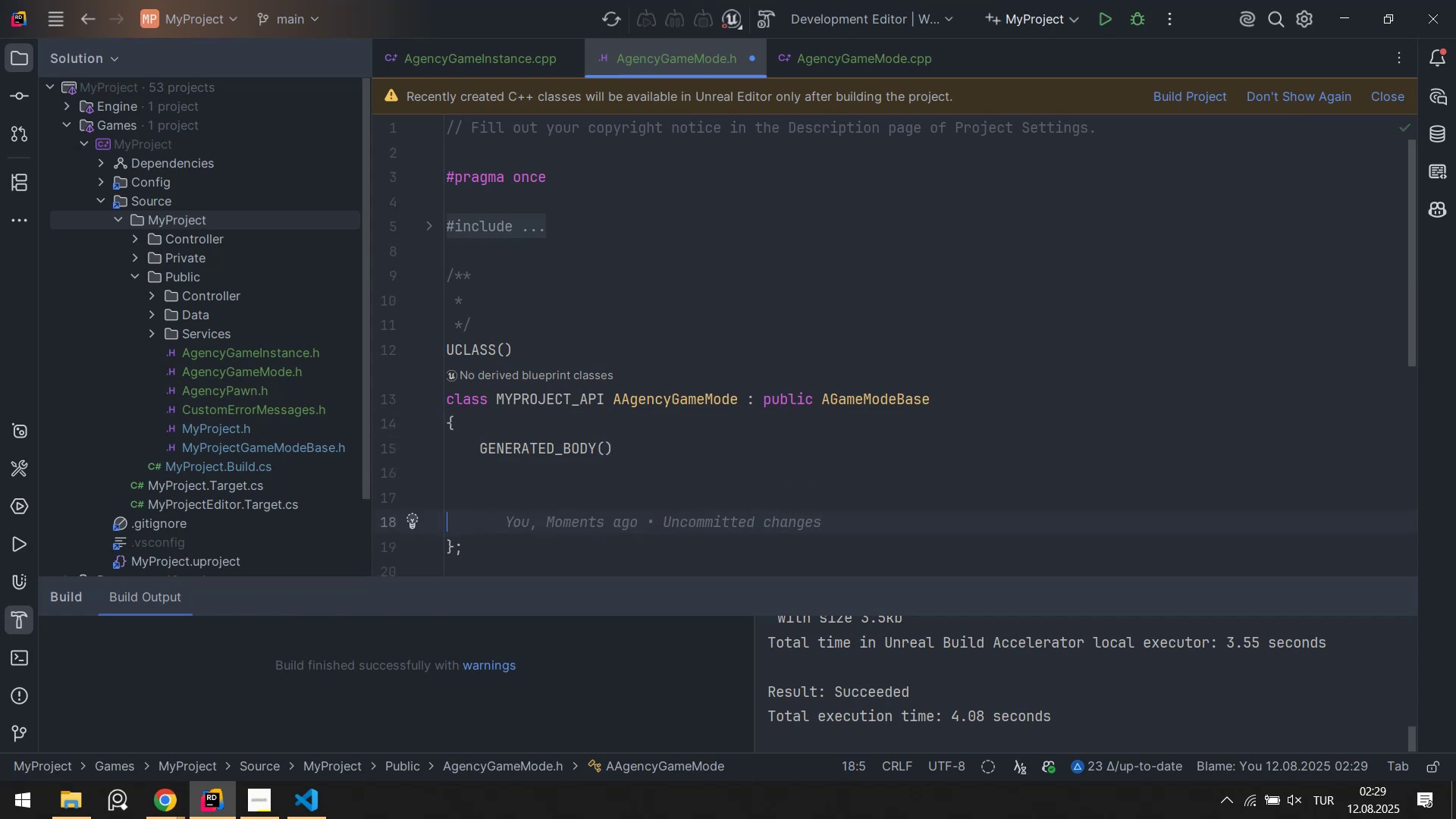 
key(ArrowUp)
 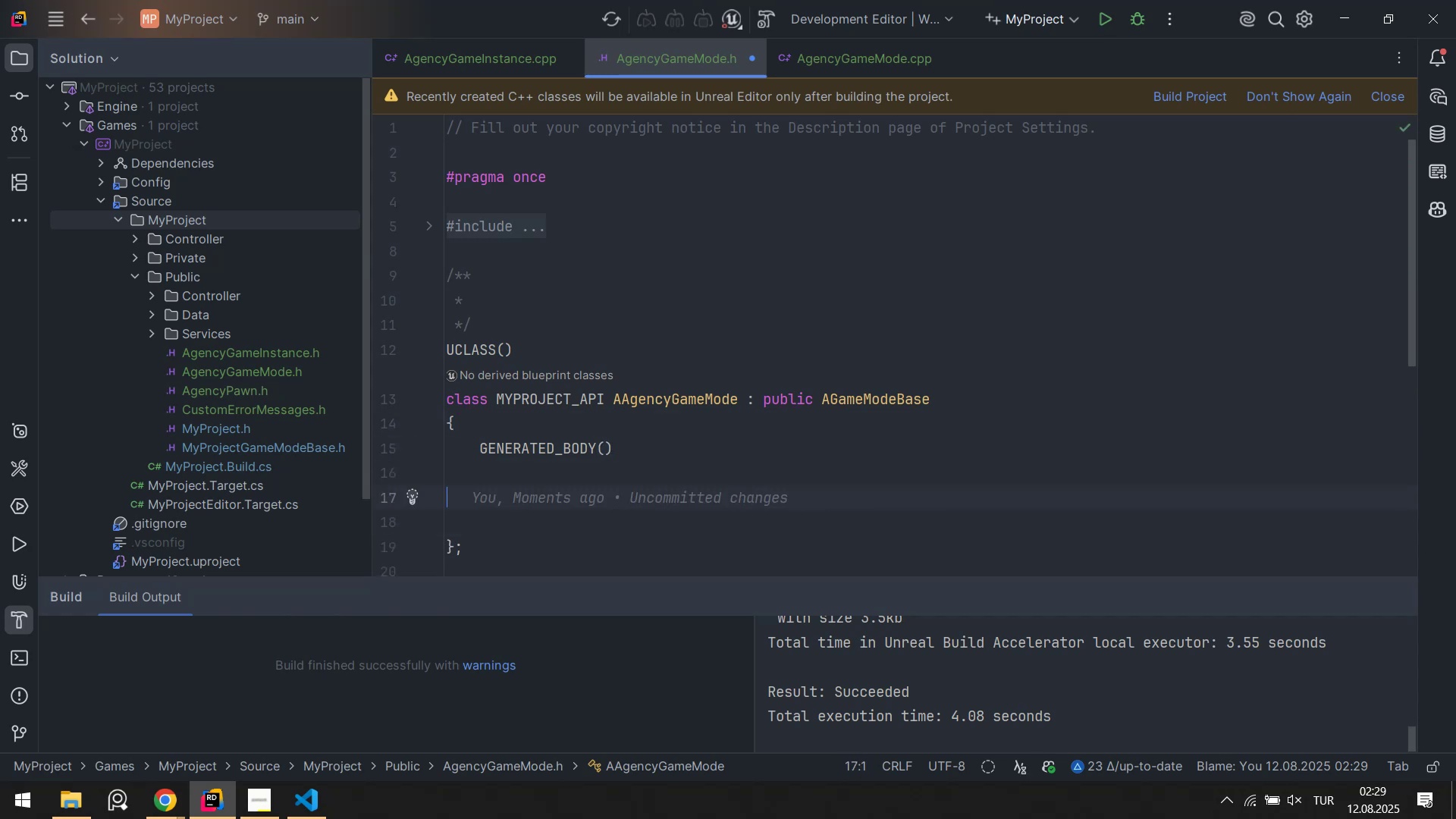 
type(publ'c>)
 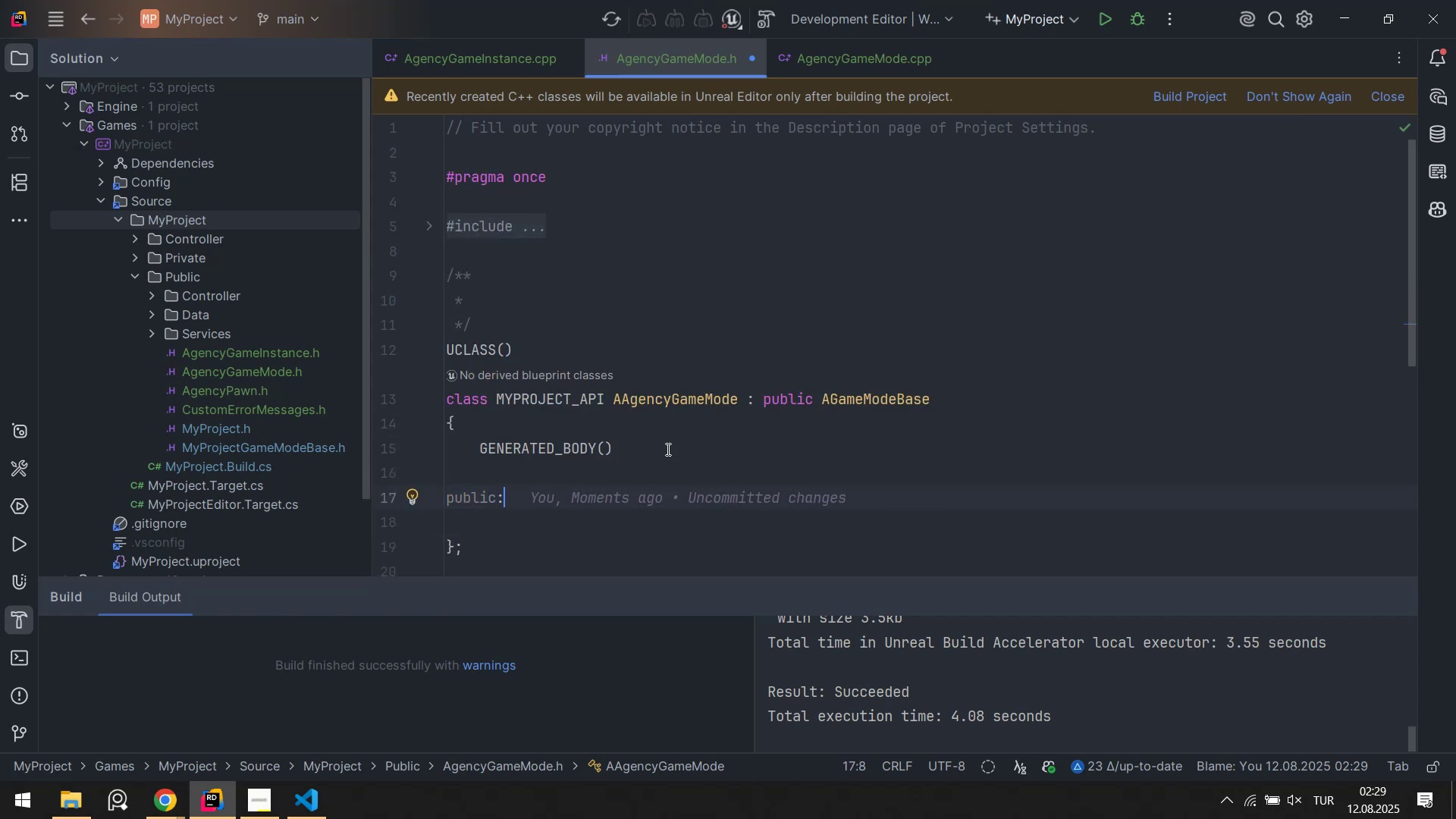 
key(Enter)
 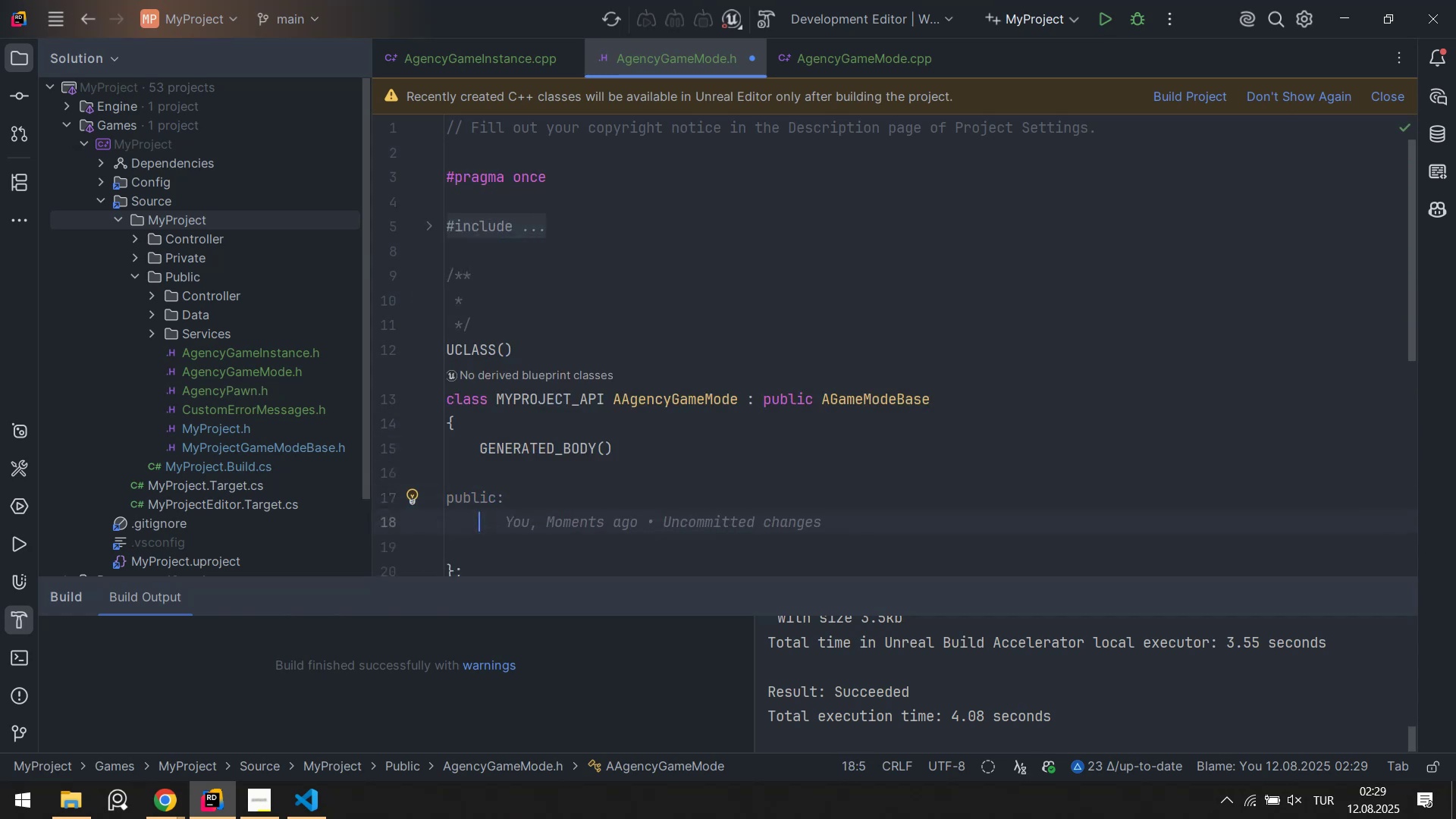 
type(AC)
key(Backspace)
type(A)
key(Backspace)
key(Tab)
type(*)
 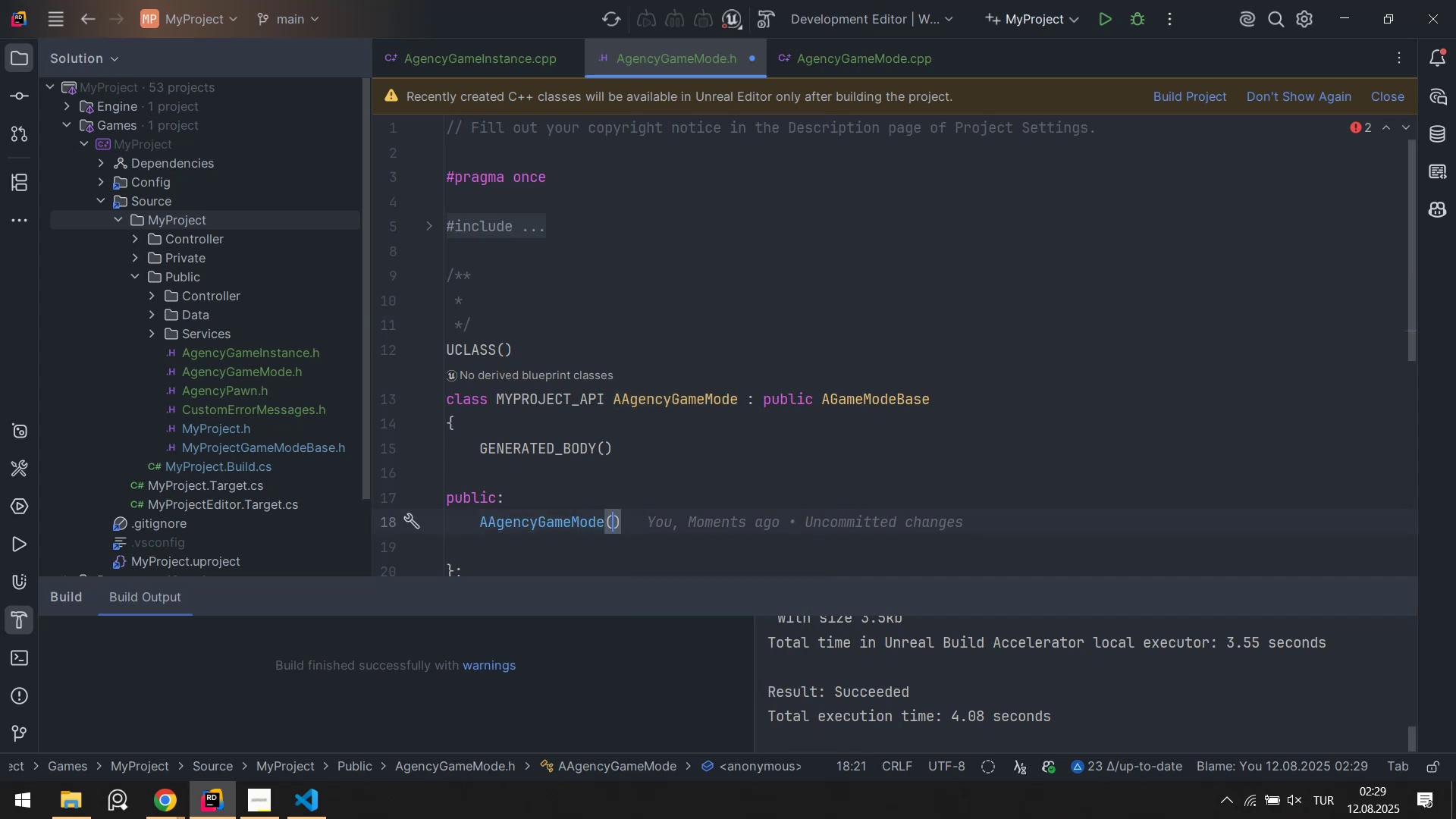 
 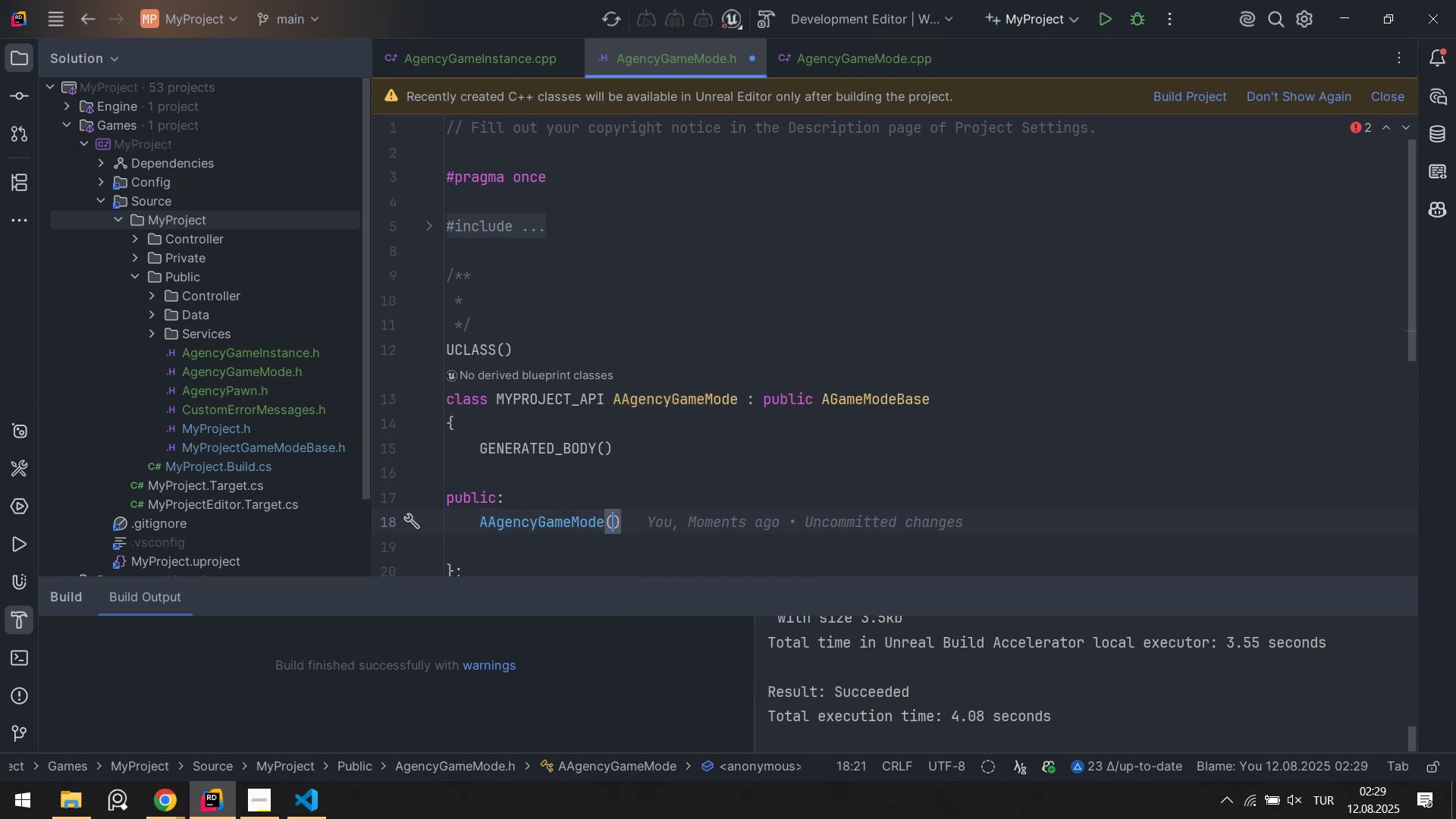 
key(Alt+AltLeft)
 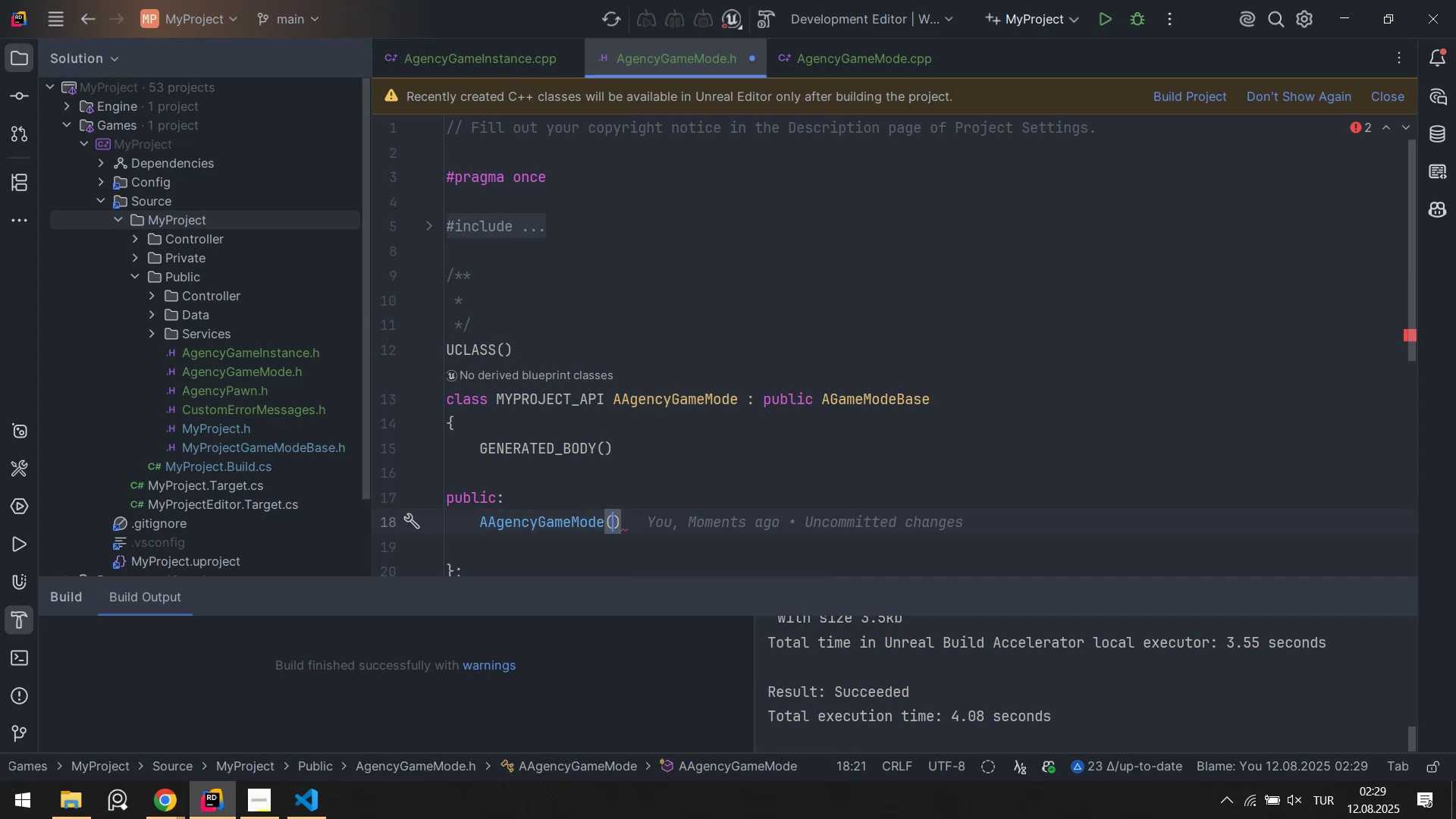 
key(Alt+Numpad5)
 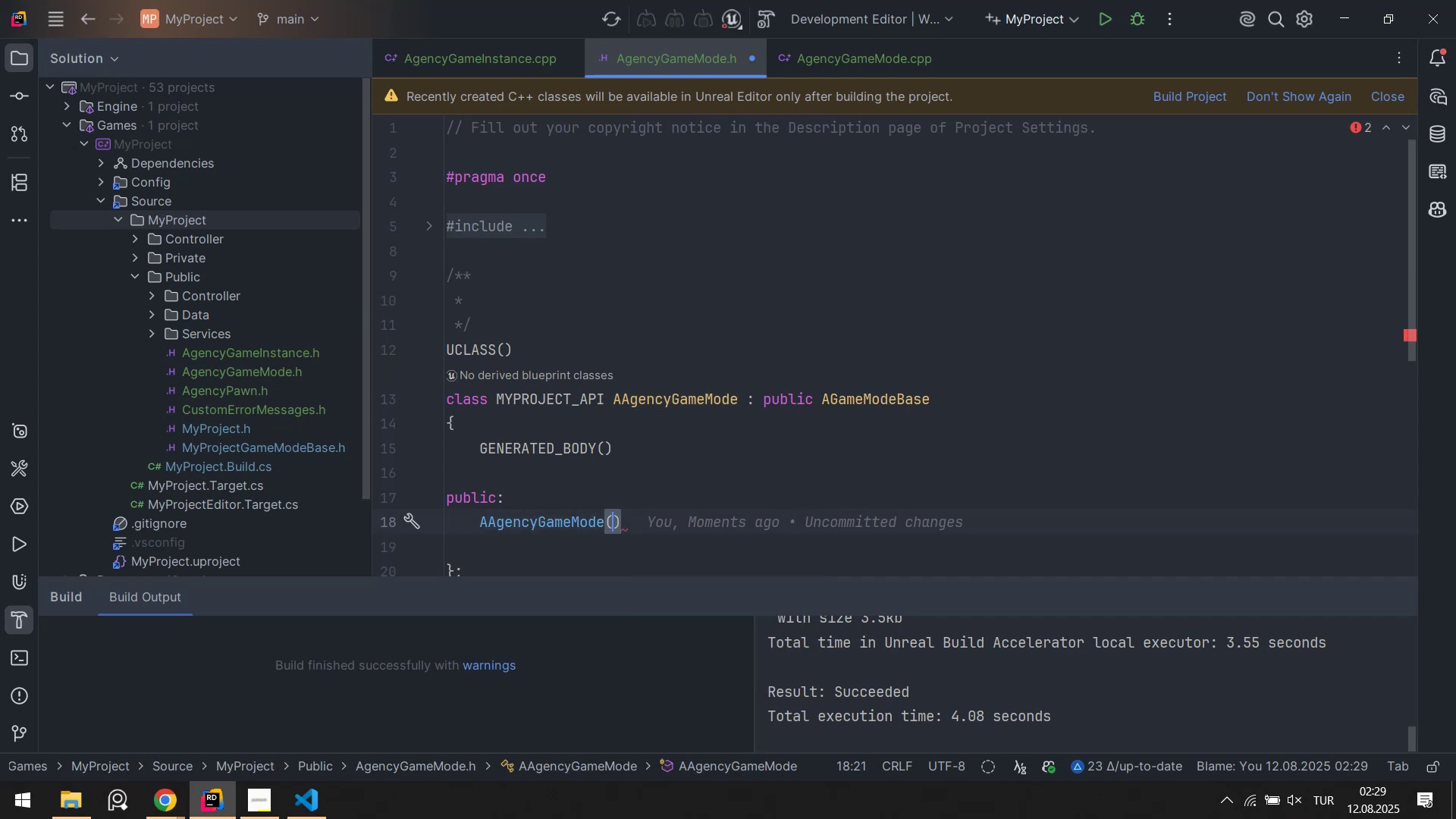 
key(Alt+Numpad9)
 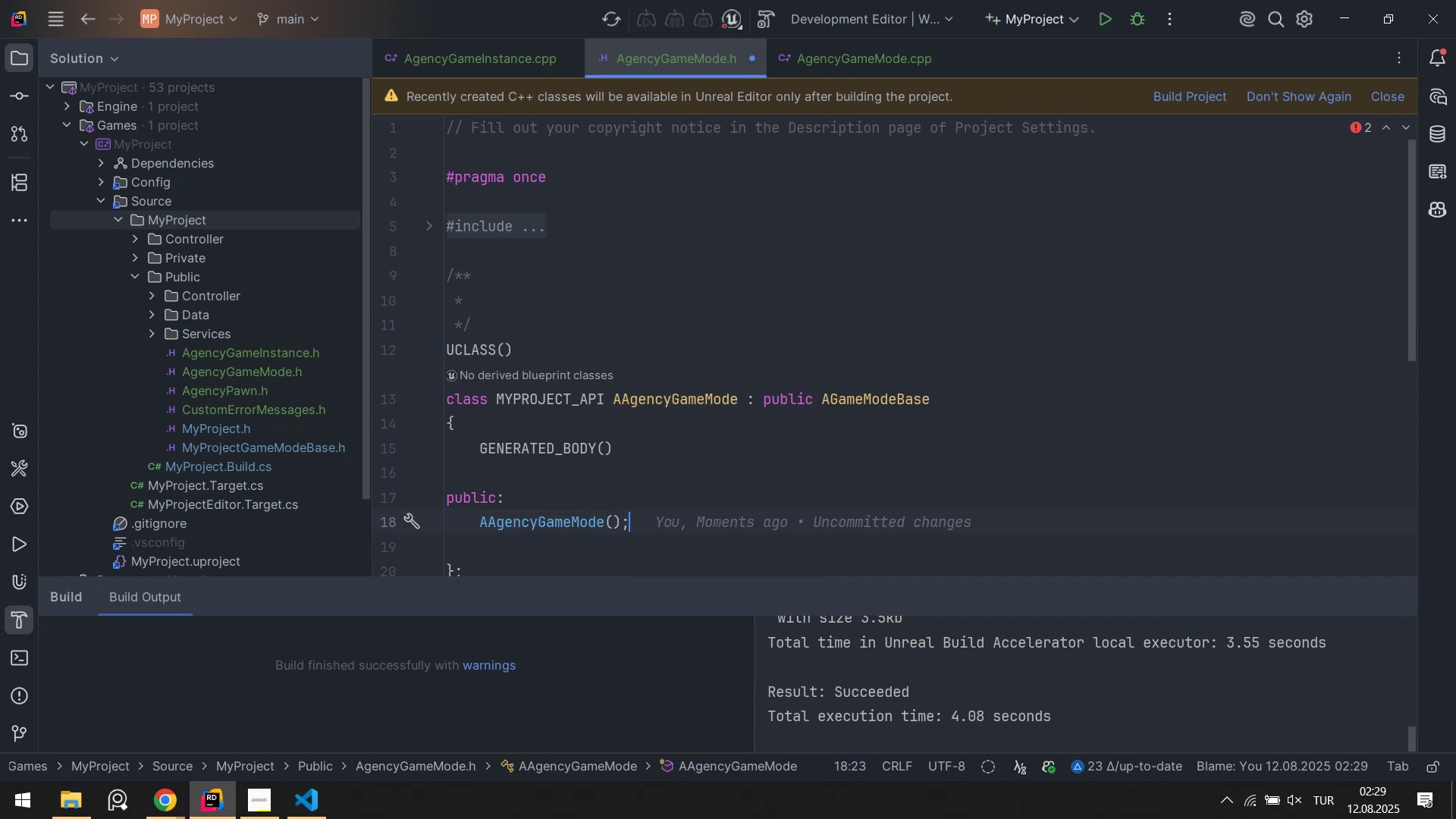 
key(Control+ControlLeft)
 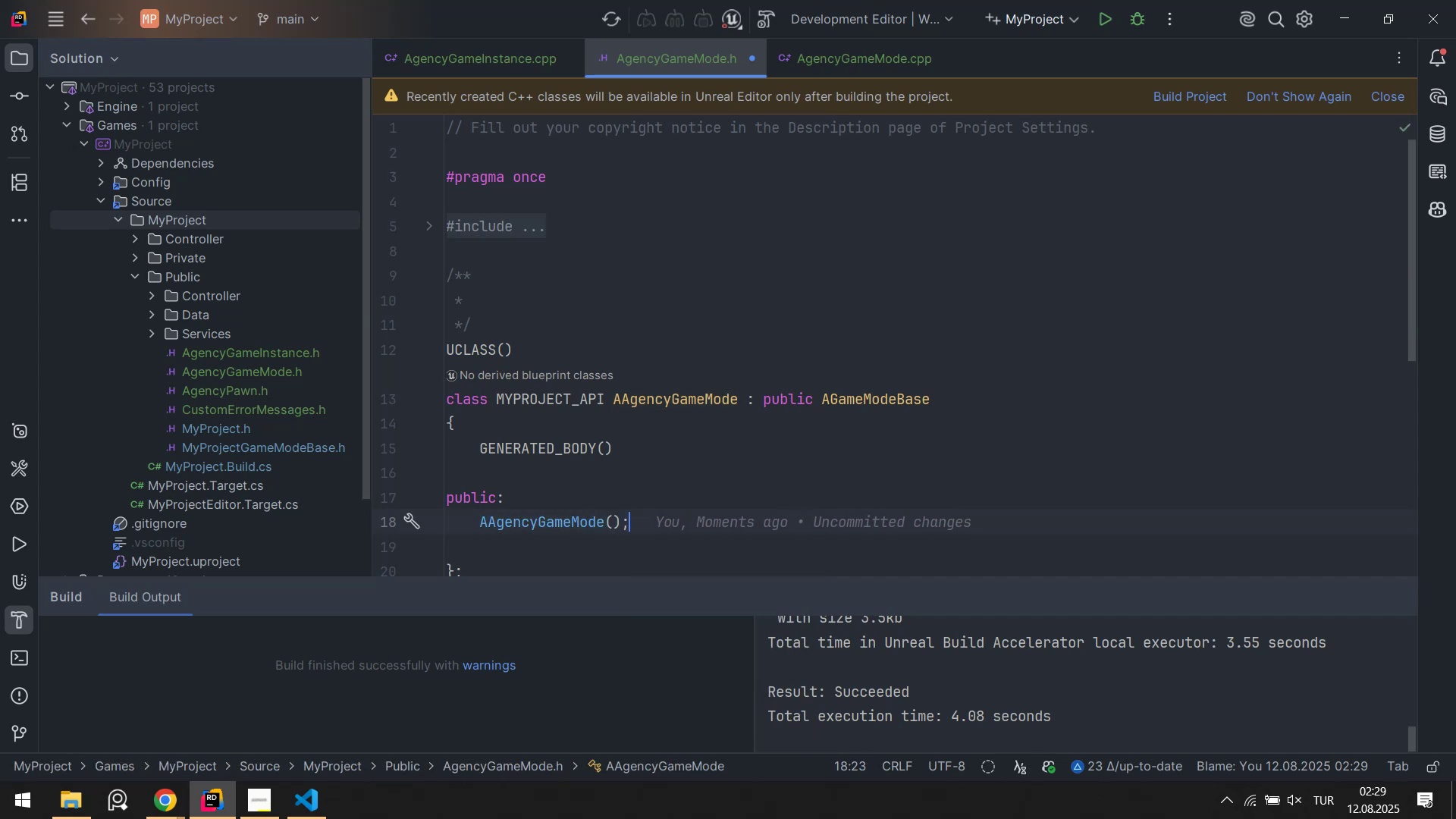 
key(Control+S)
 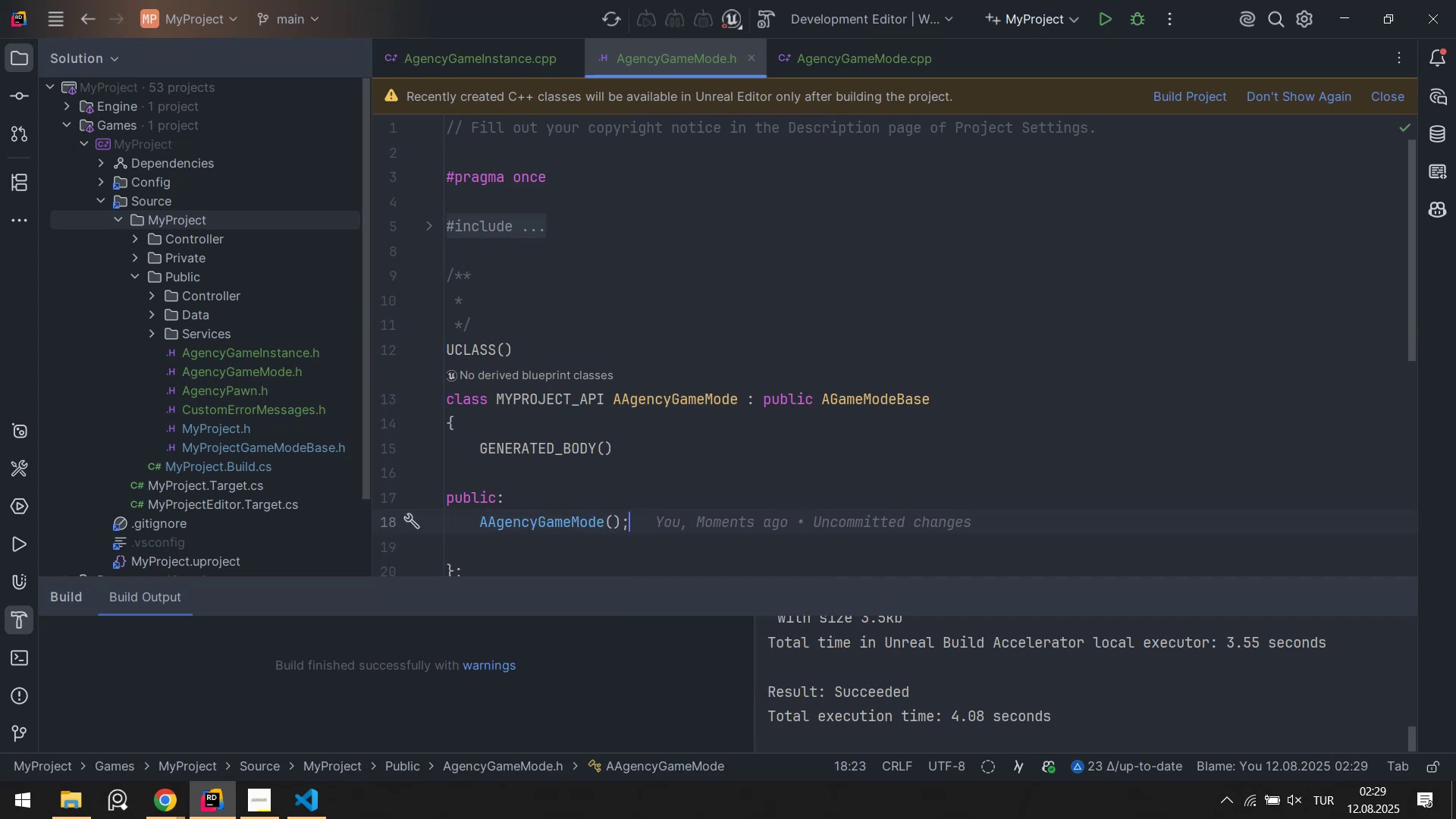 
scroll: coordinate [732, 378], scroll_direction: up, amount: 2.0
 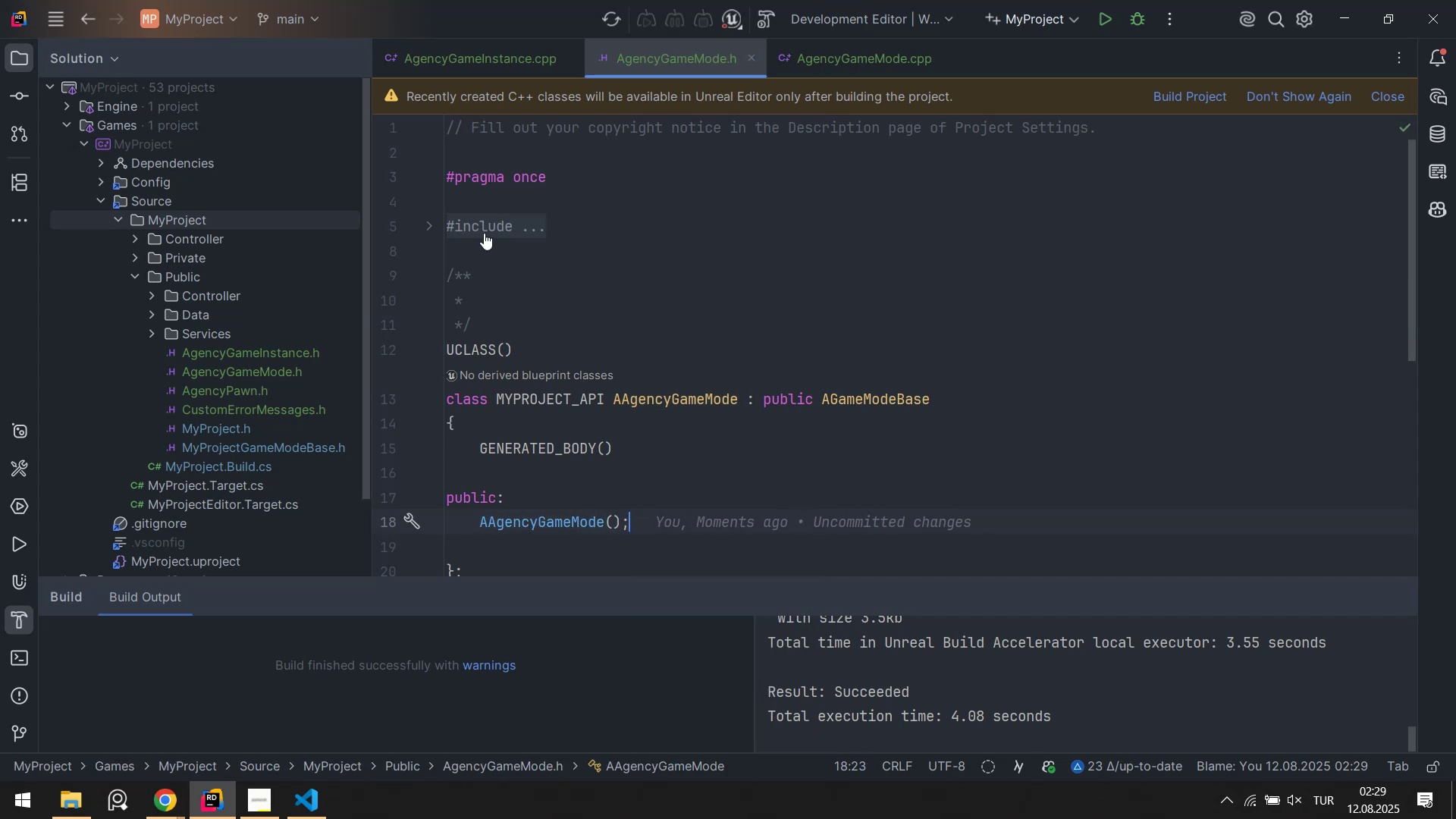 
left_click([484, 230])
 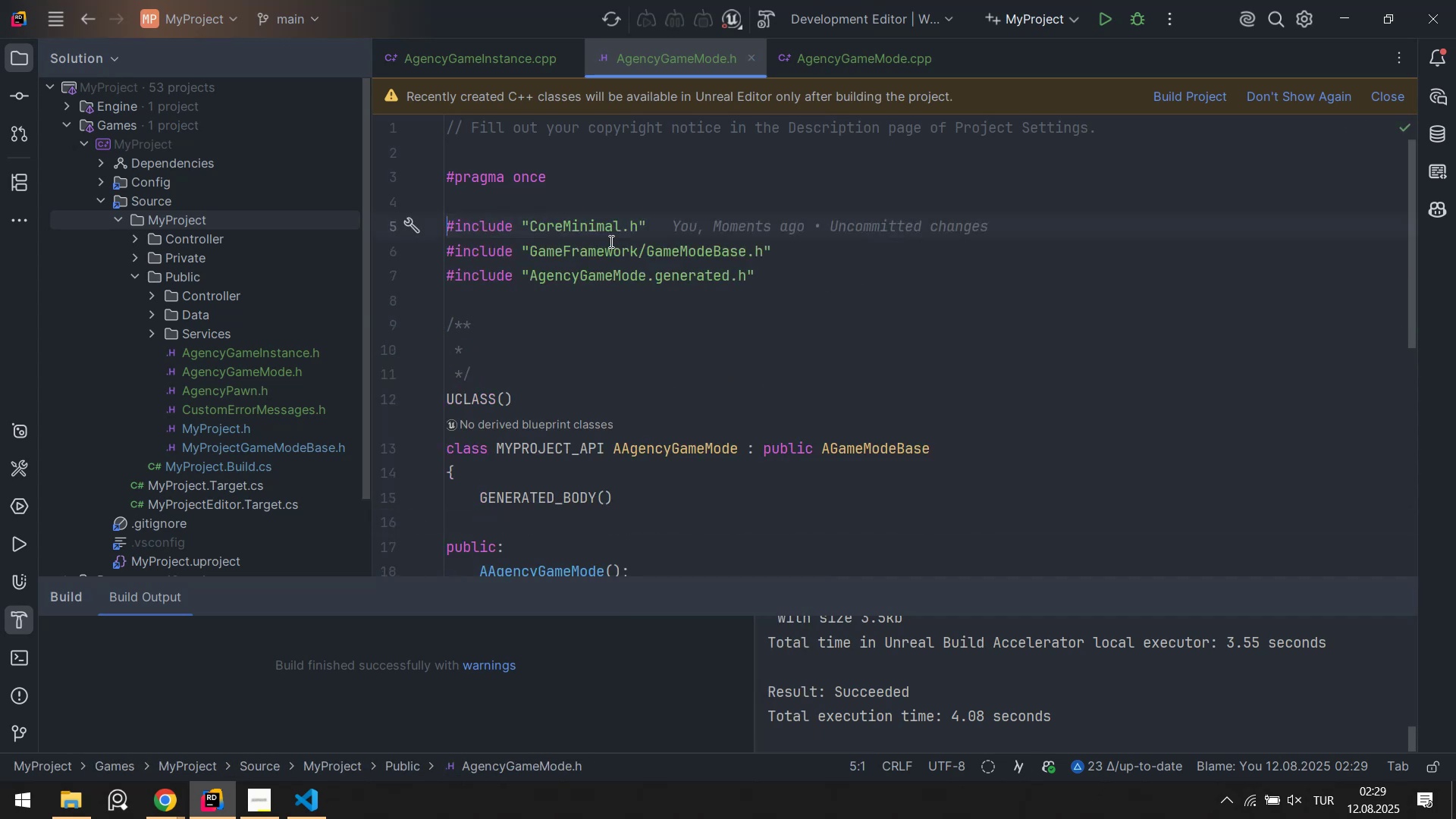 
scroll: coordinate [675, 255], scroll_direction: down, amount: 2.0
 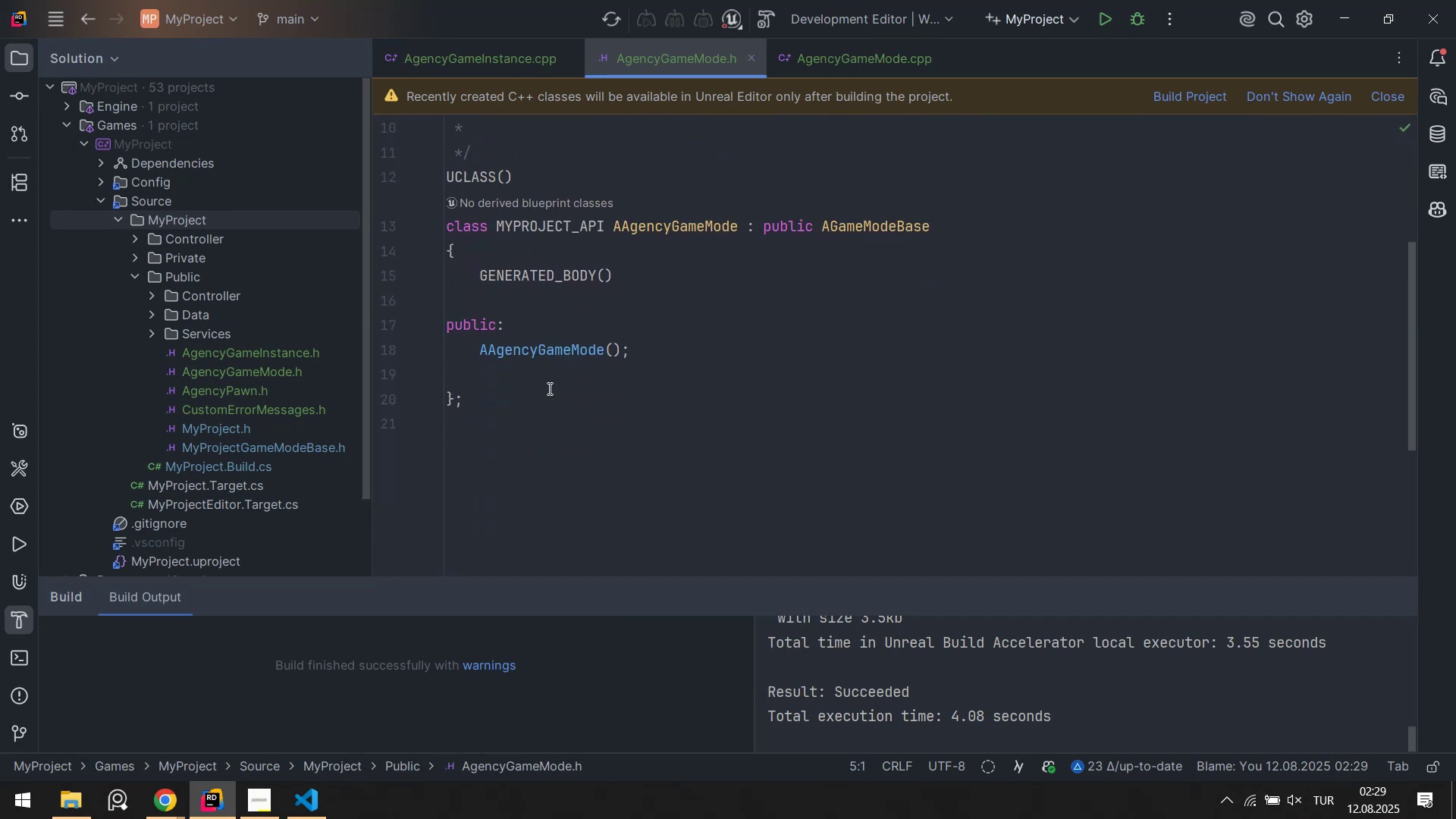 
left_click([510, 368])
 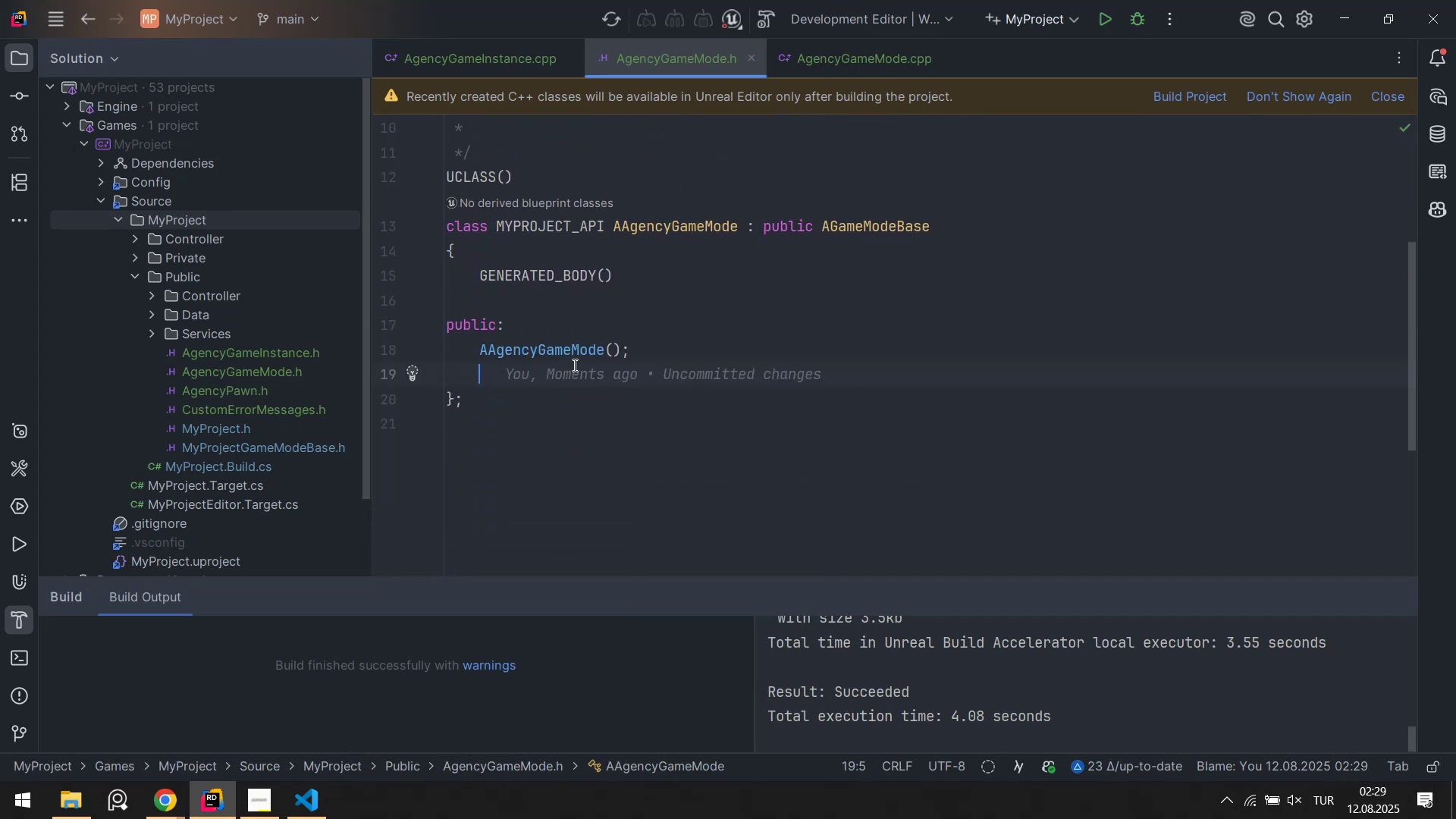 
scroll: coordinate [573, 365], scroll_direction: down, amount: 2.0
 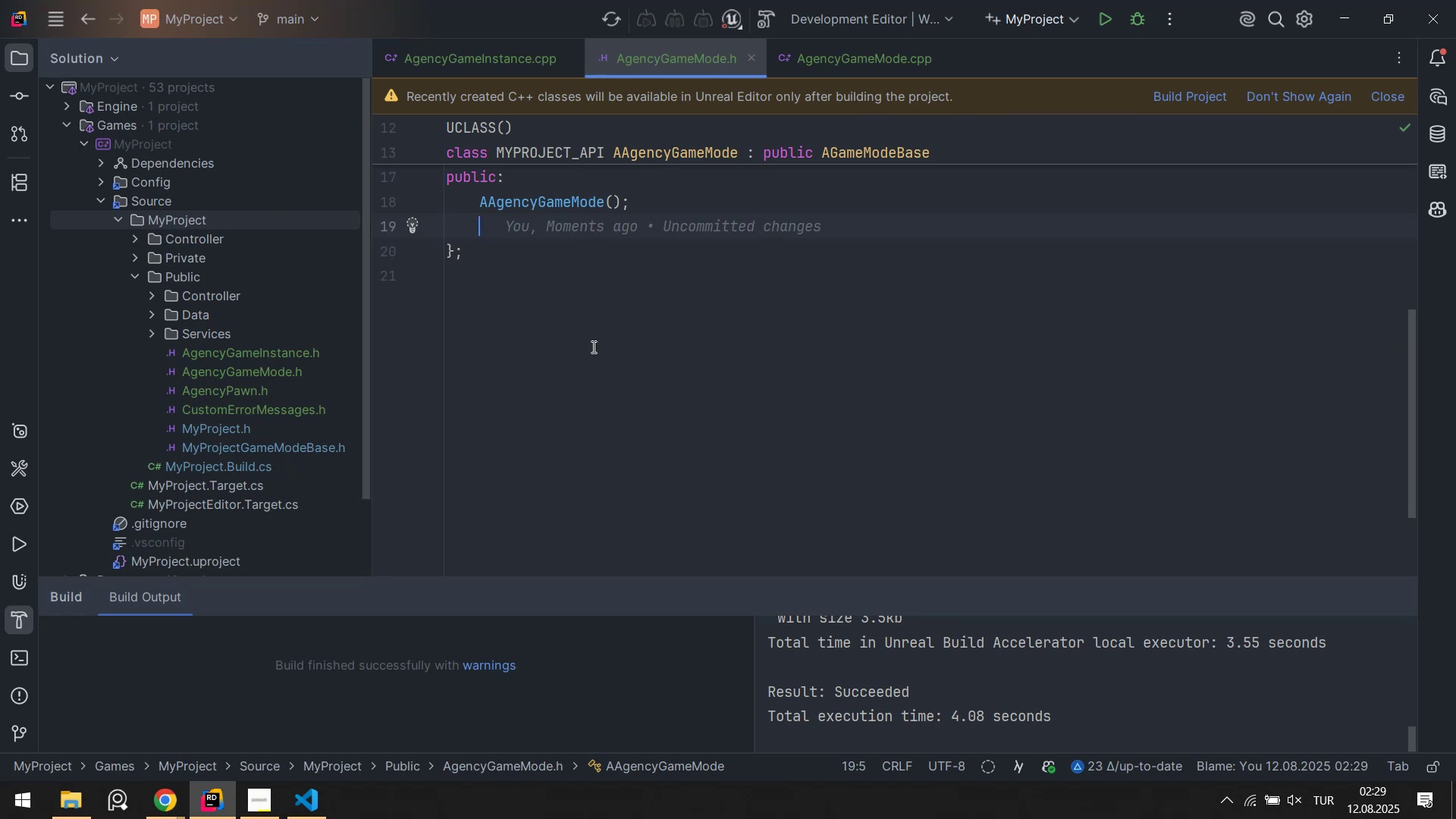 
scroll: coordinate [592, 306], scroll_direction: up, amount: 1.0
 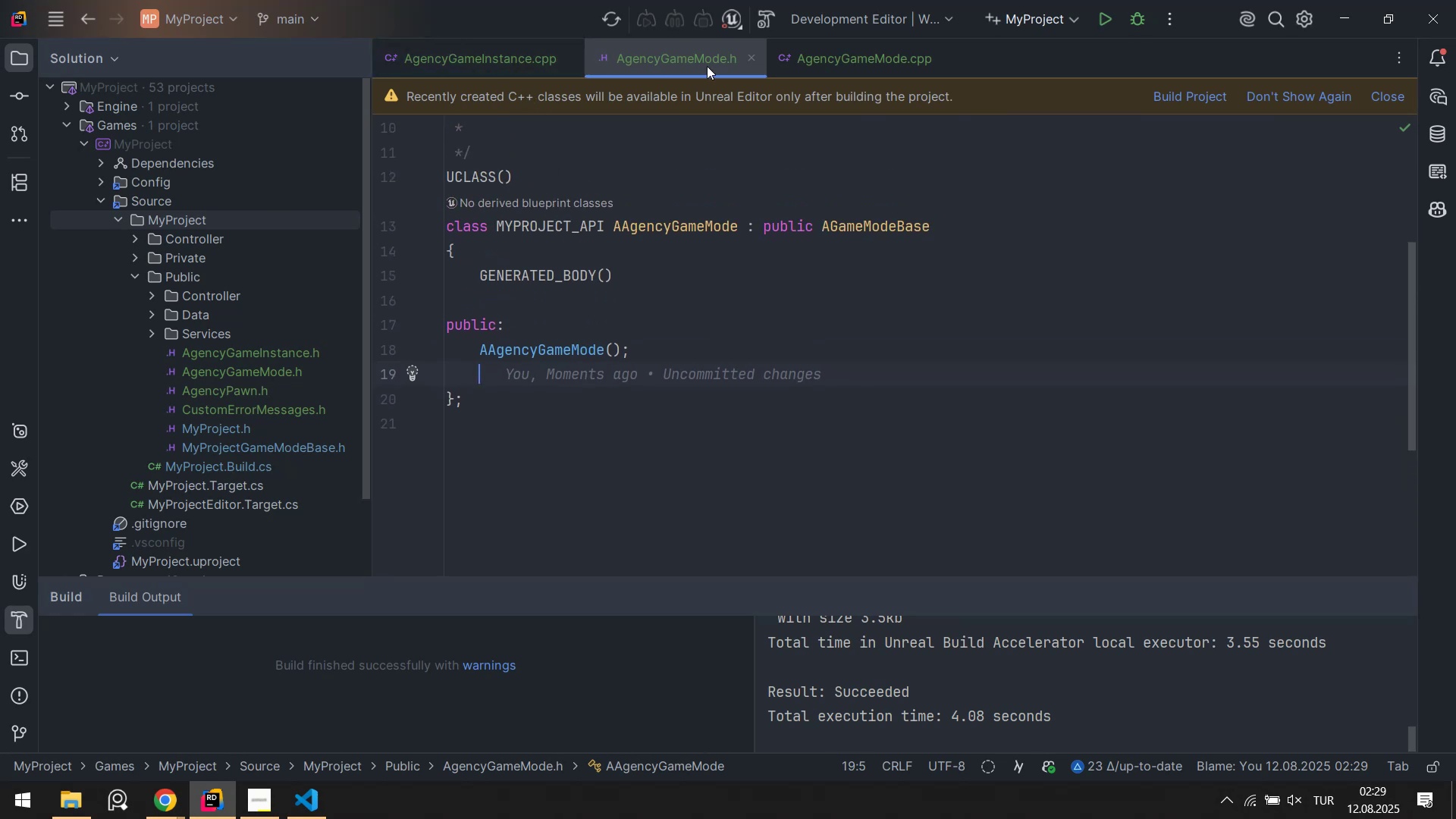 
left_click([846, 67])
 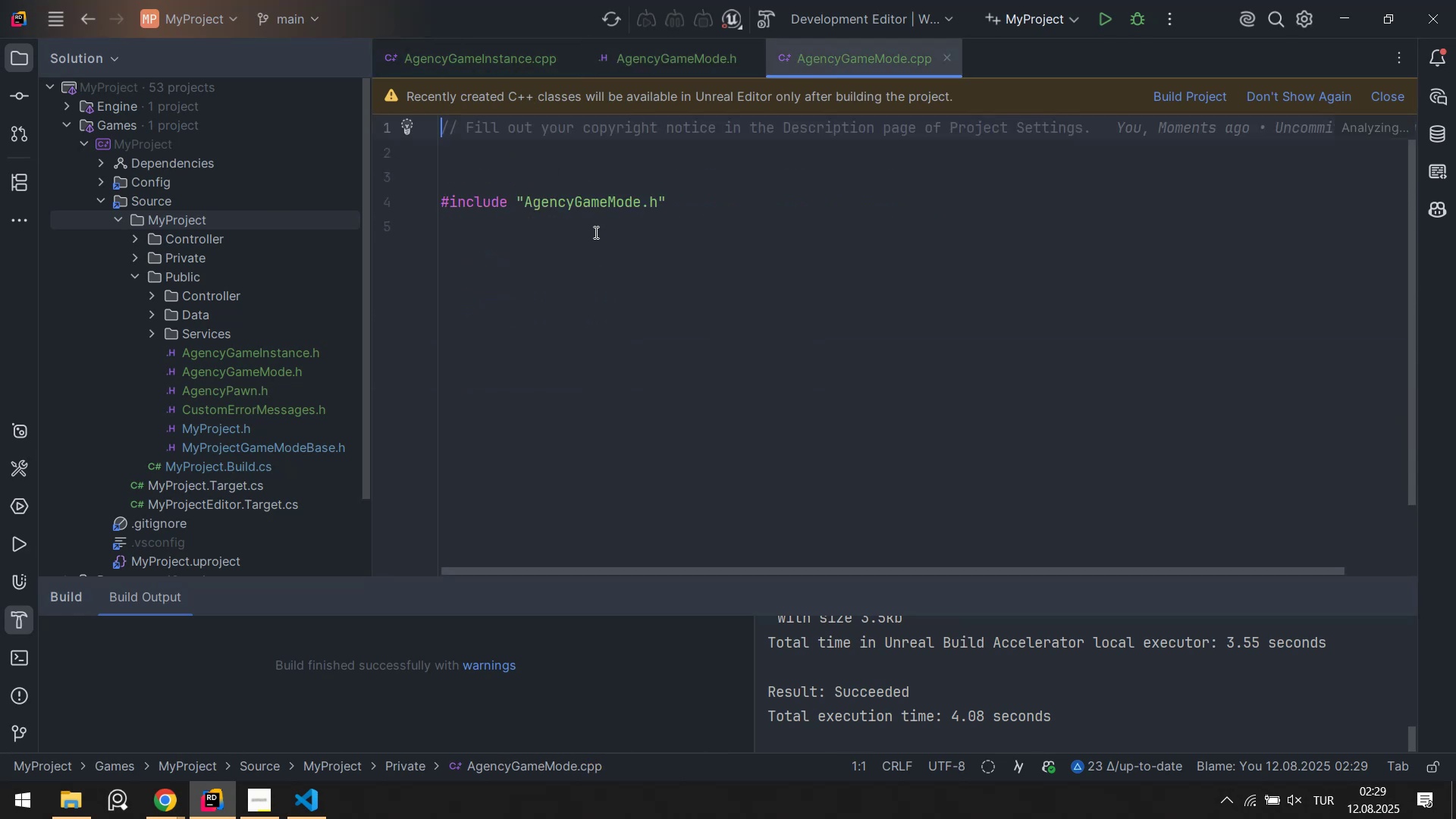 
left_click([593, 231])
 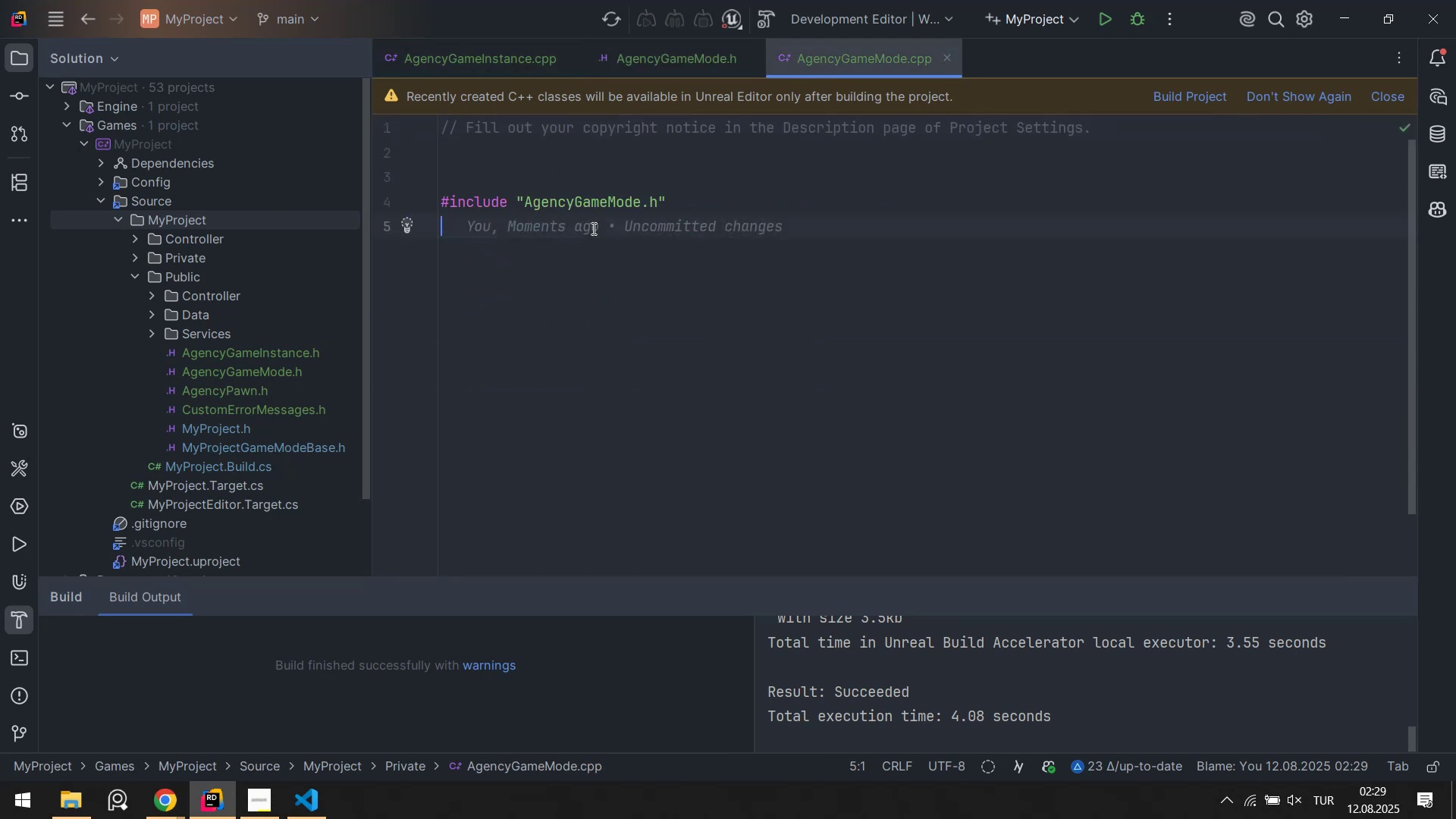 
key(Enter)
 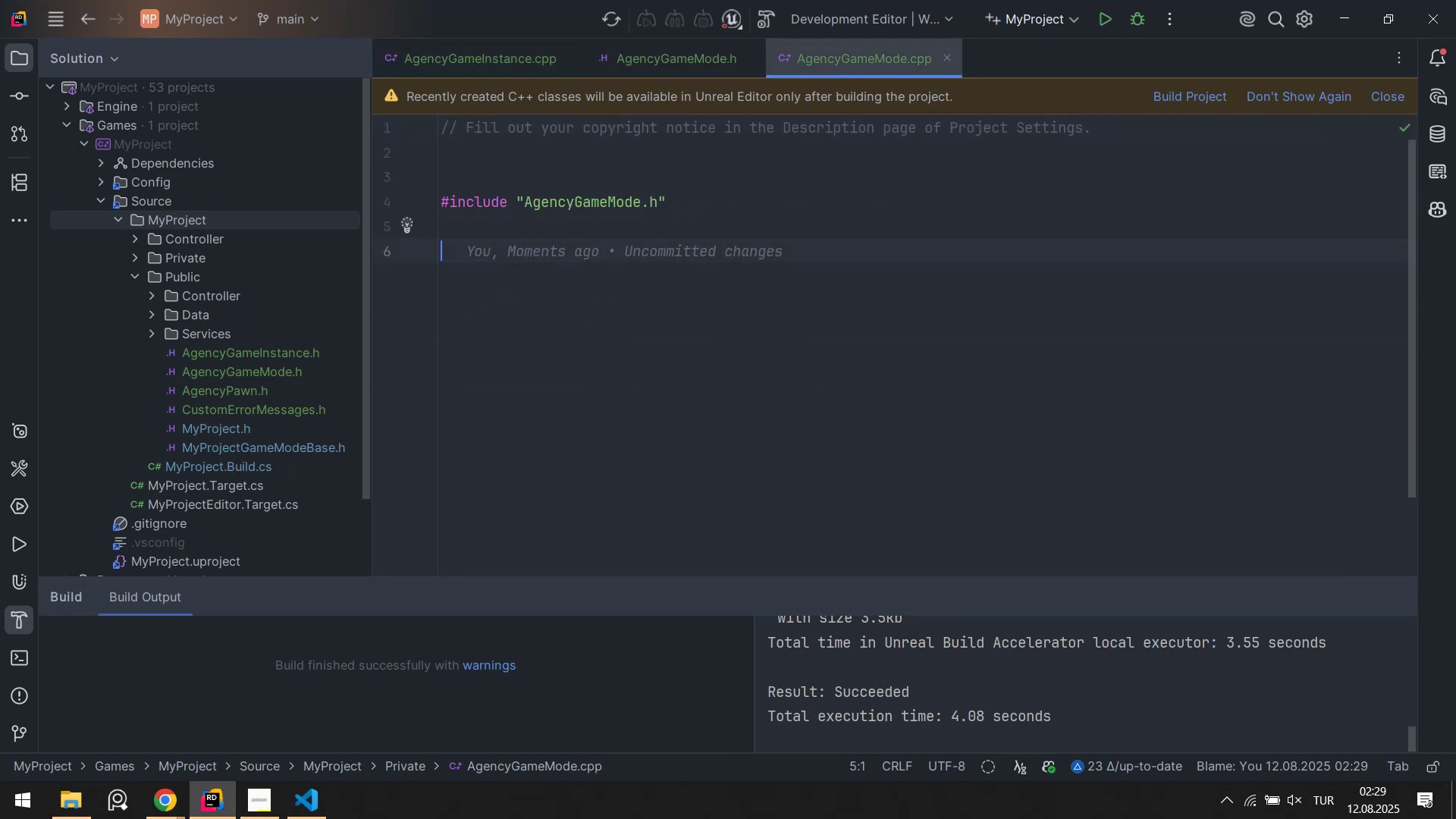 
key(Enter)
 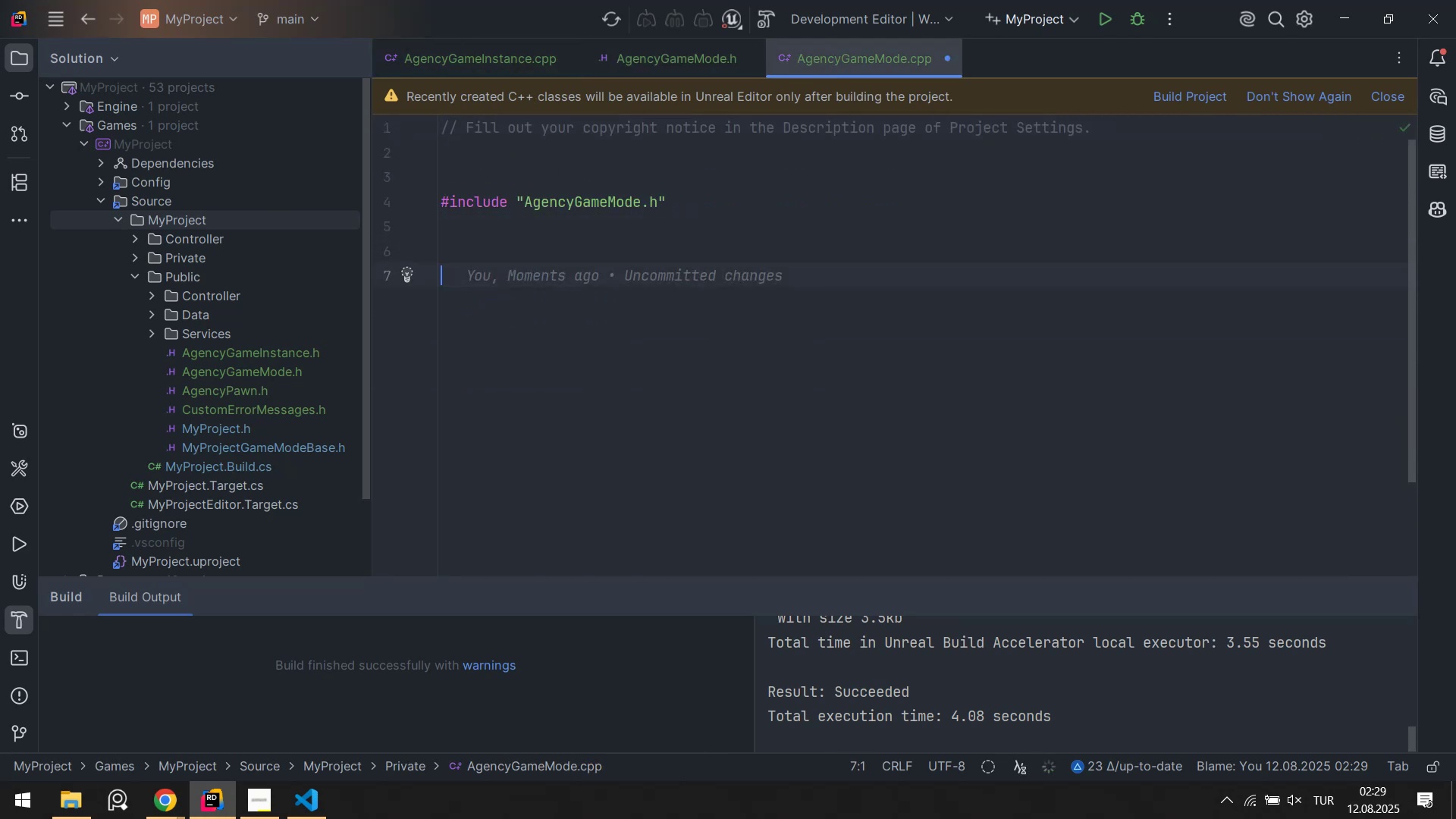 
type(aa)
key(Backspace)
key(Backspace)
type(AA)
 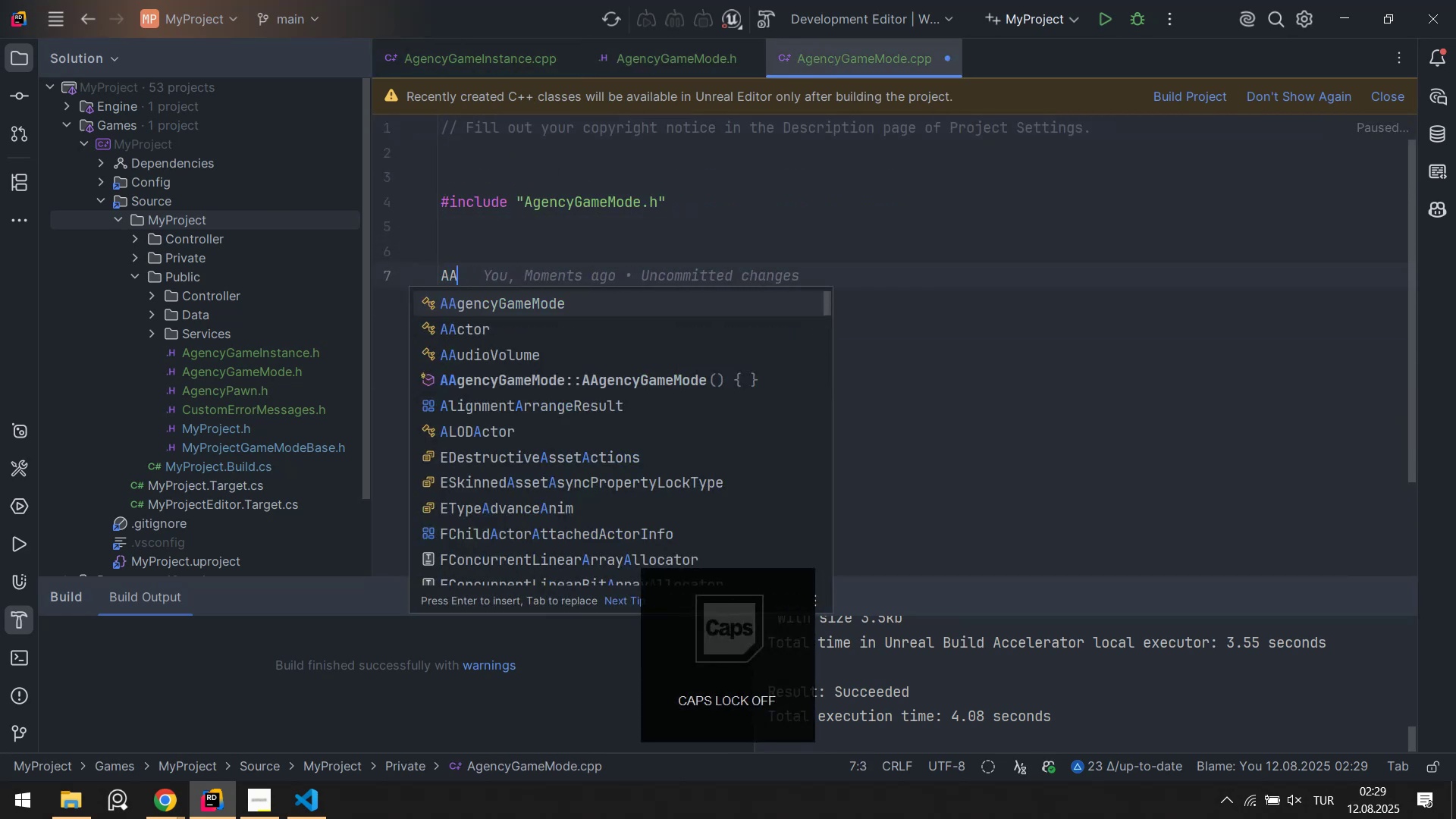 
key(ArrowDown)
 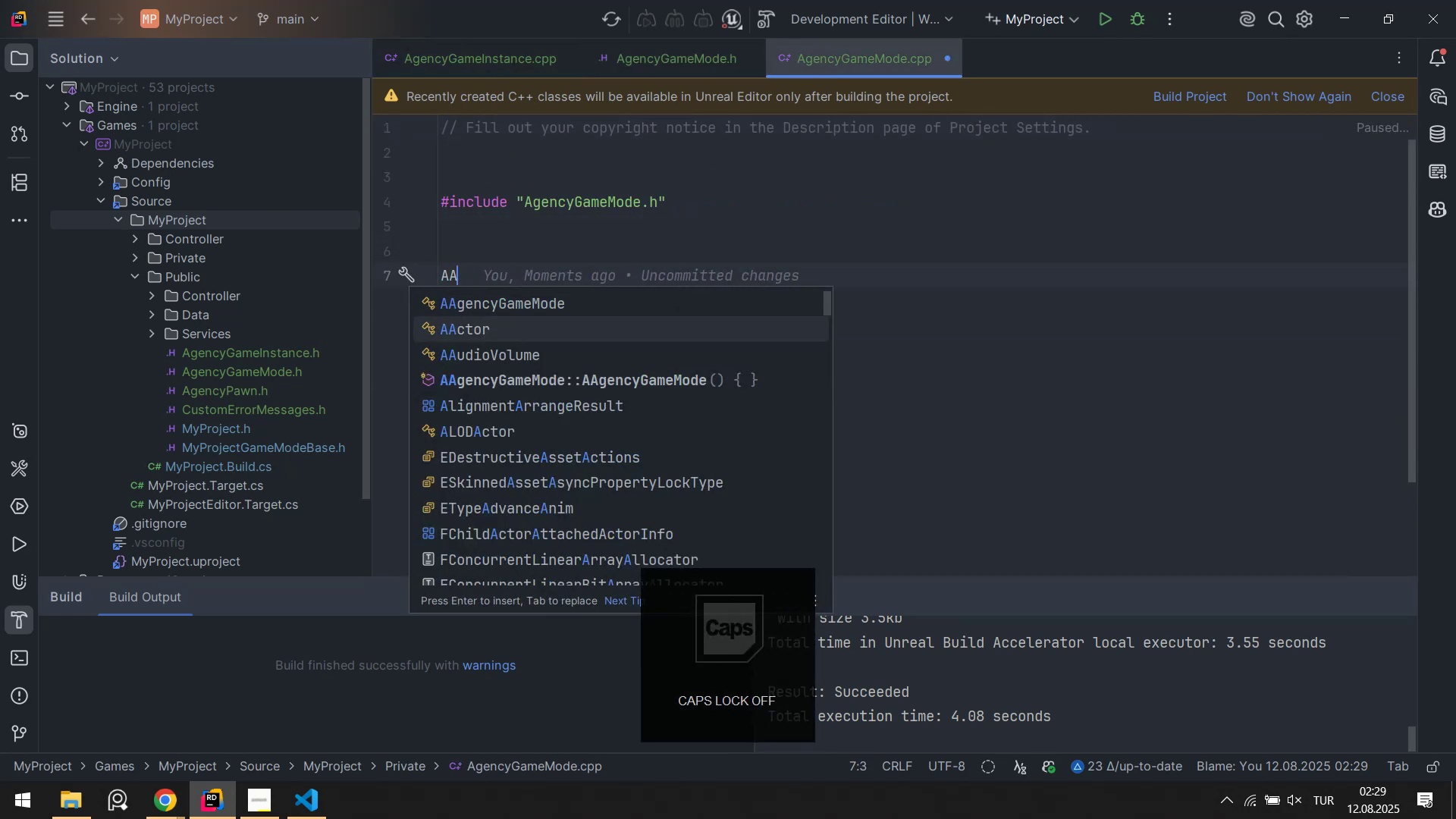 
key(ArrowDown)
 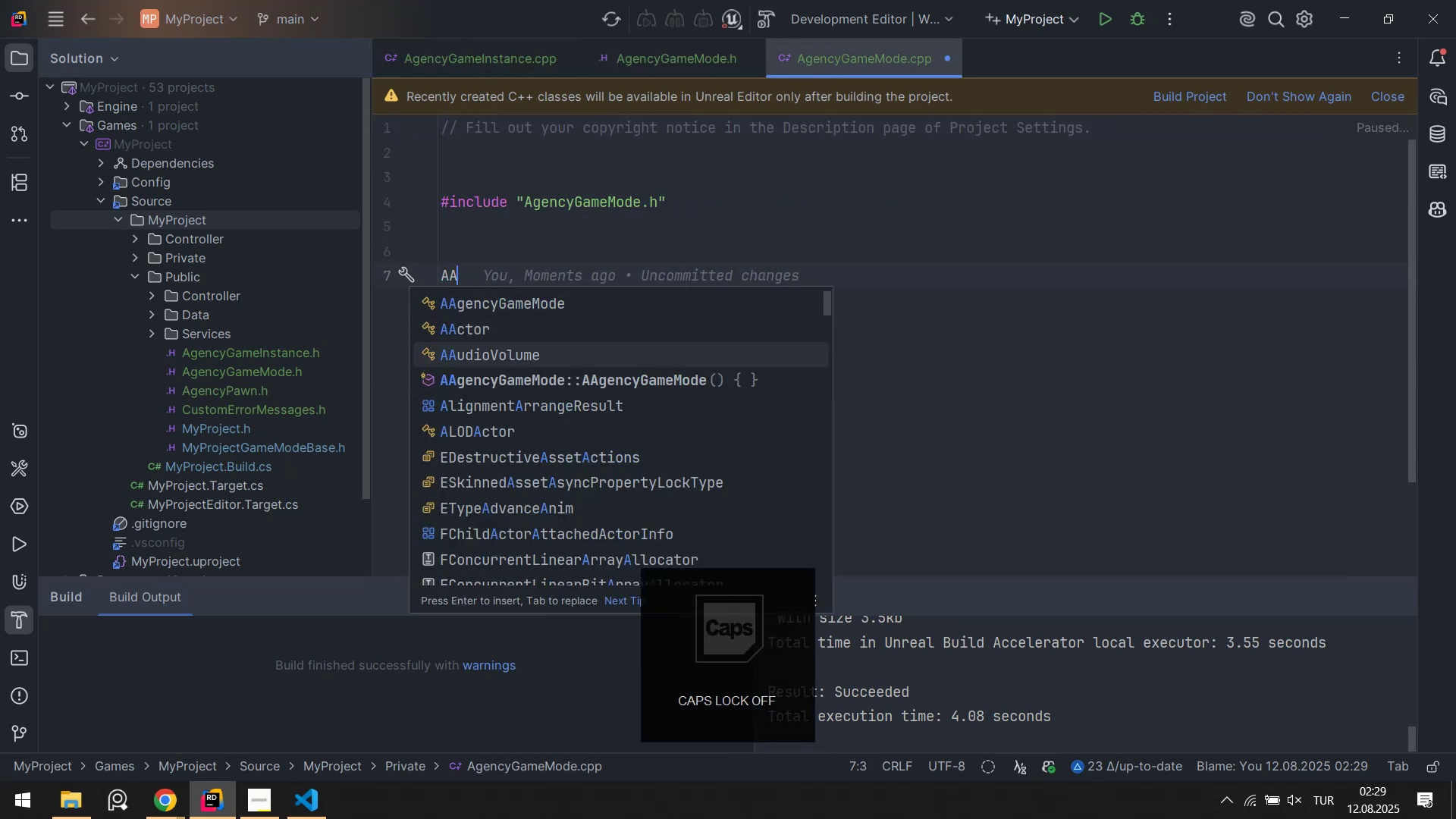 
key(ArrowDown)
 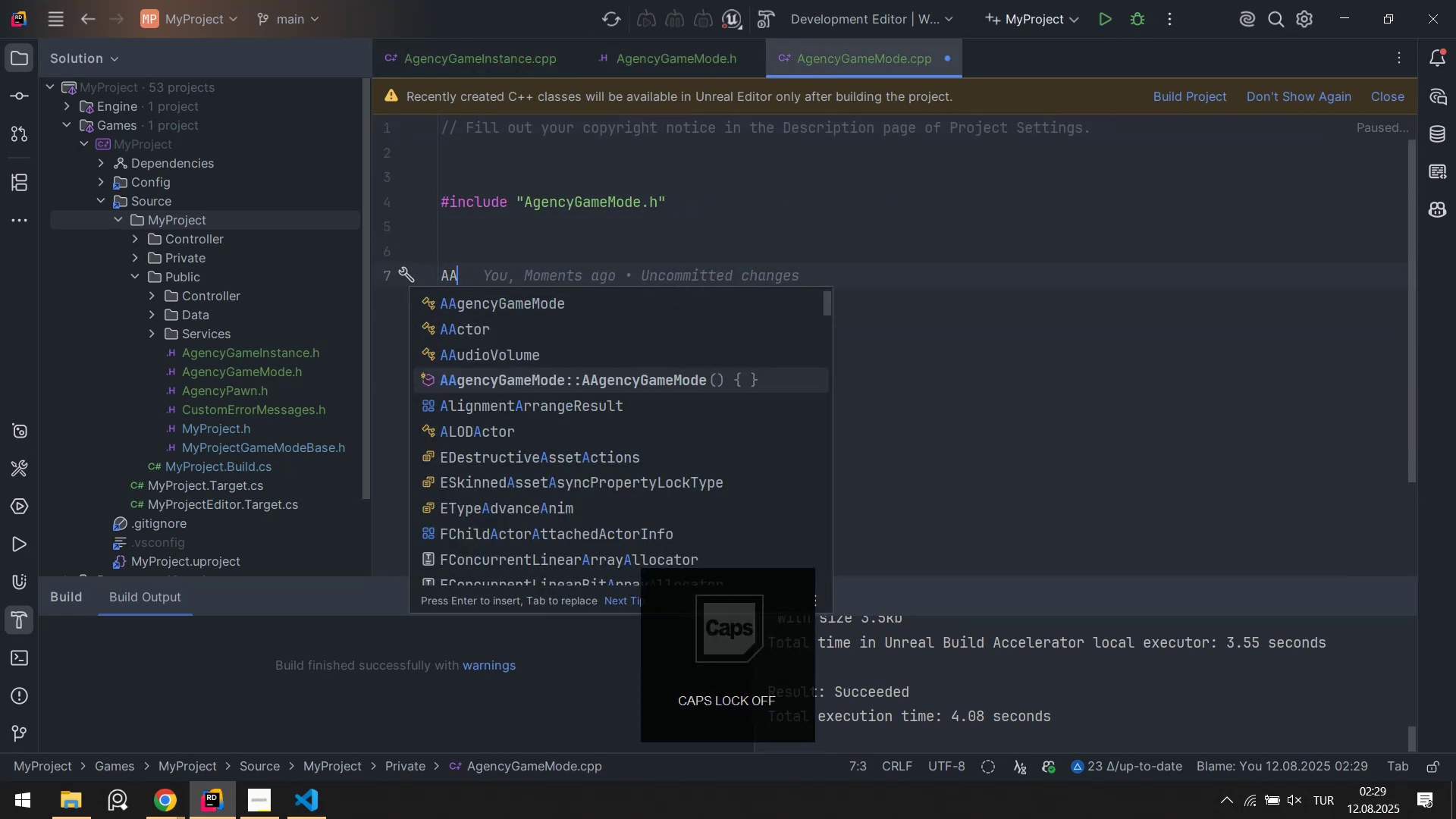 
key(Enter)
 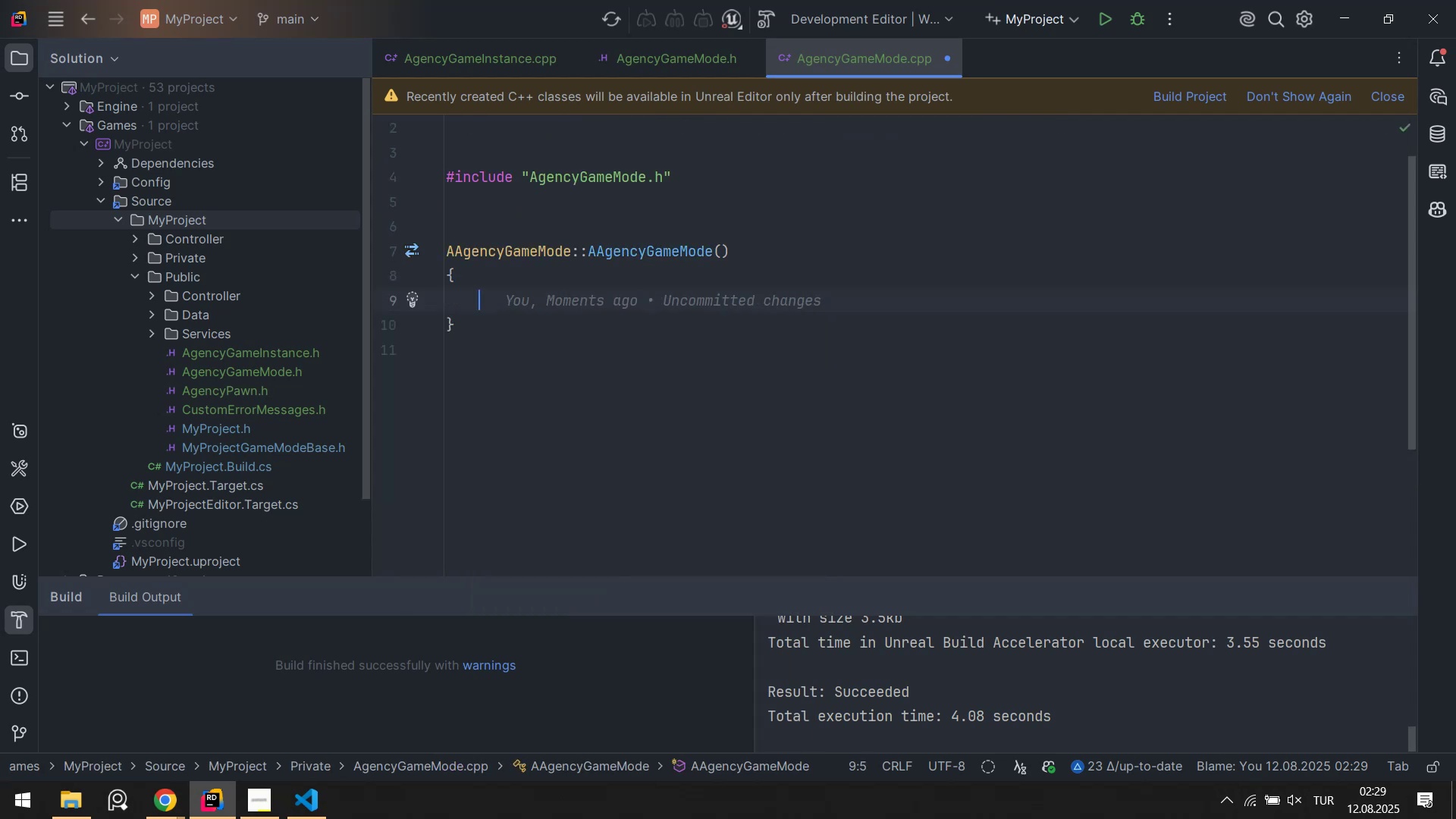 
type(Defau)
key(Tab)
type( )
key(Tab)
 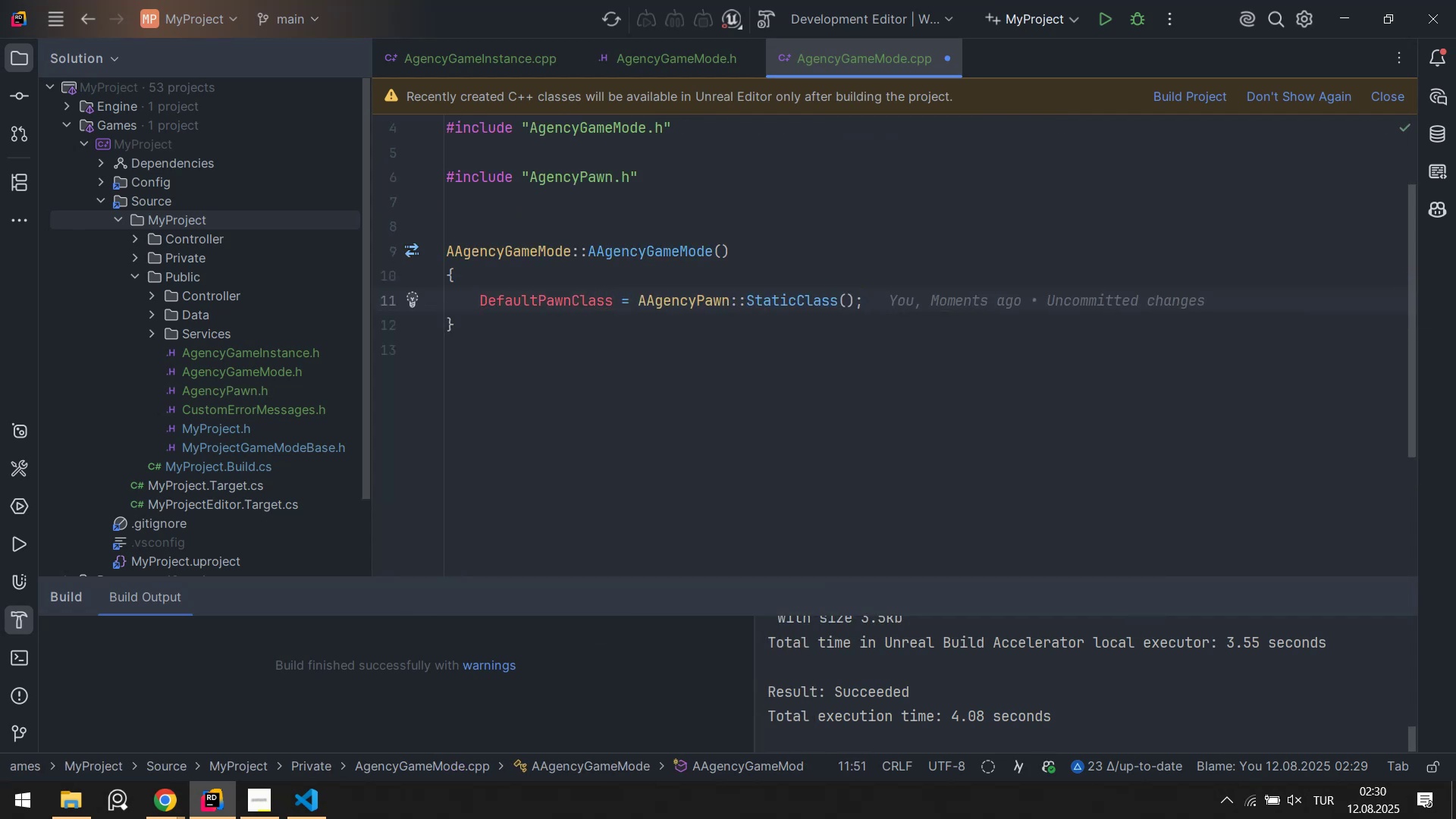 
key(Enter)
 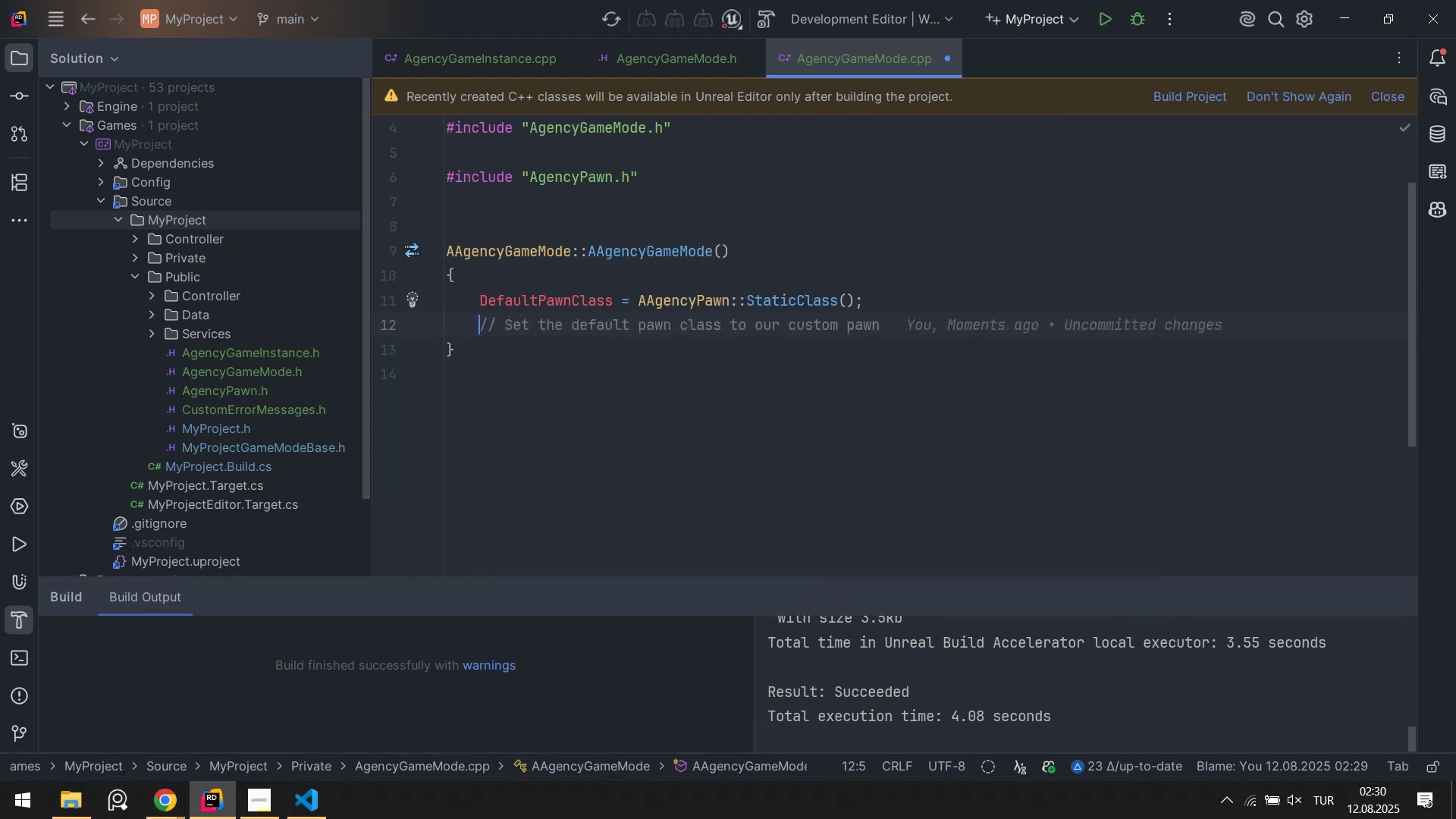 
type(A)
key(Backspace)
type(PlayerCont)
key(Tab)
 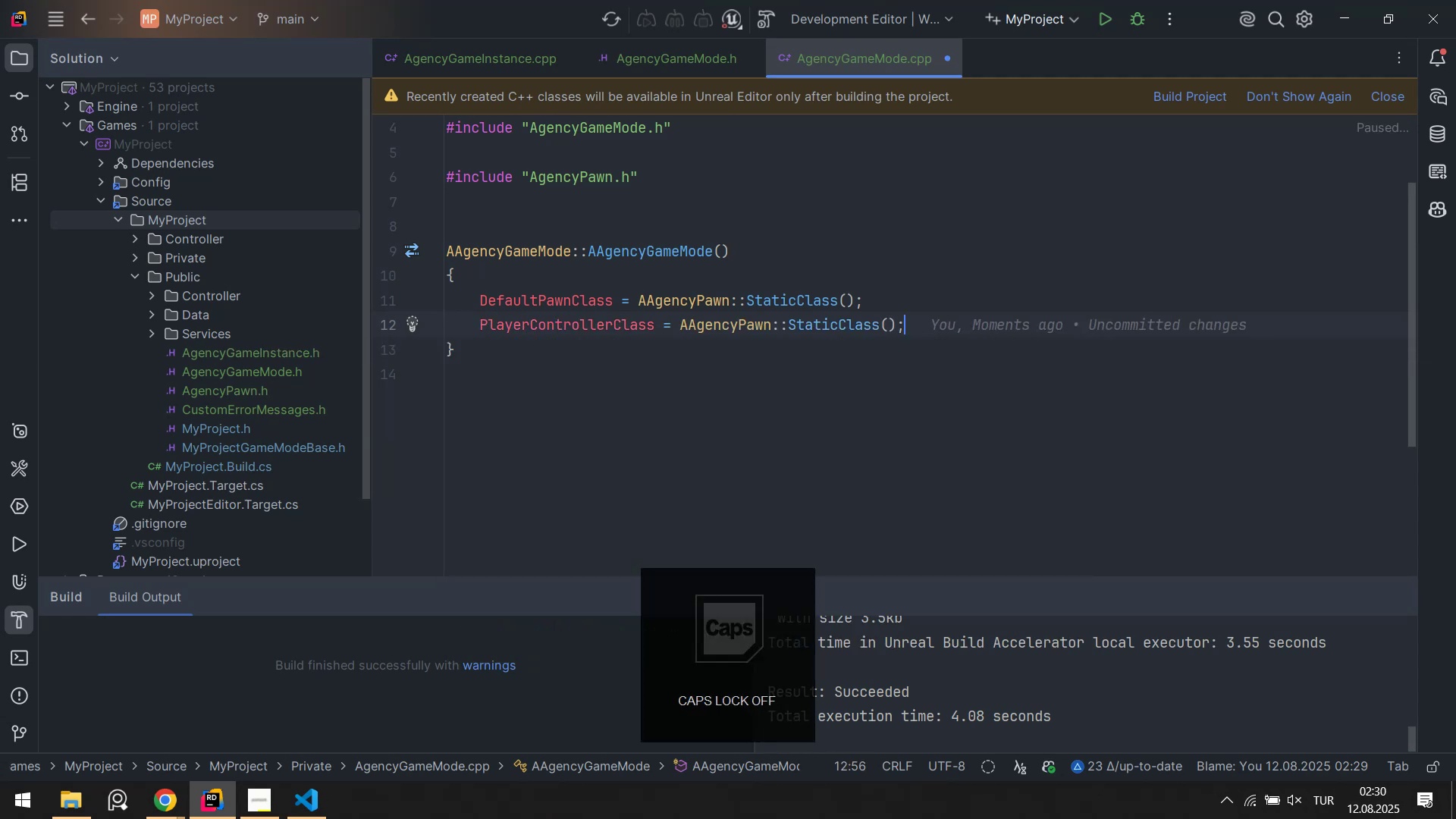 
key(Control+S)
 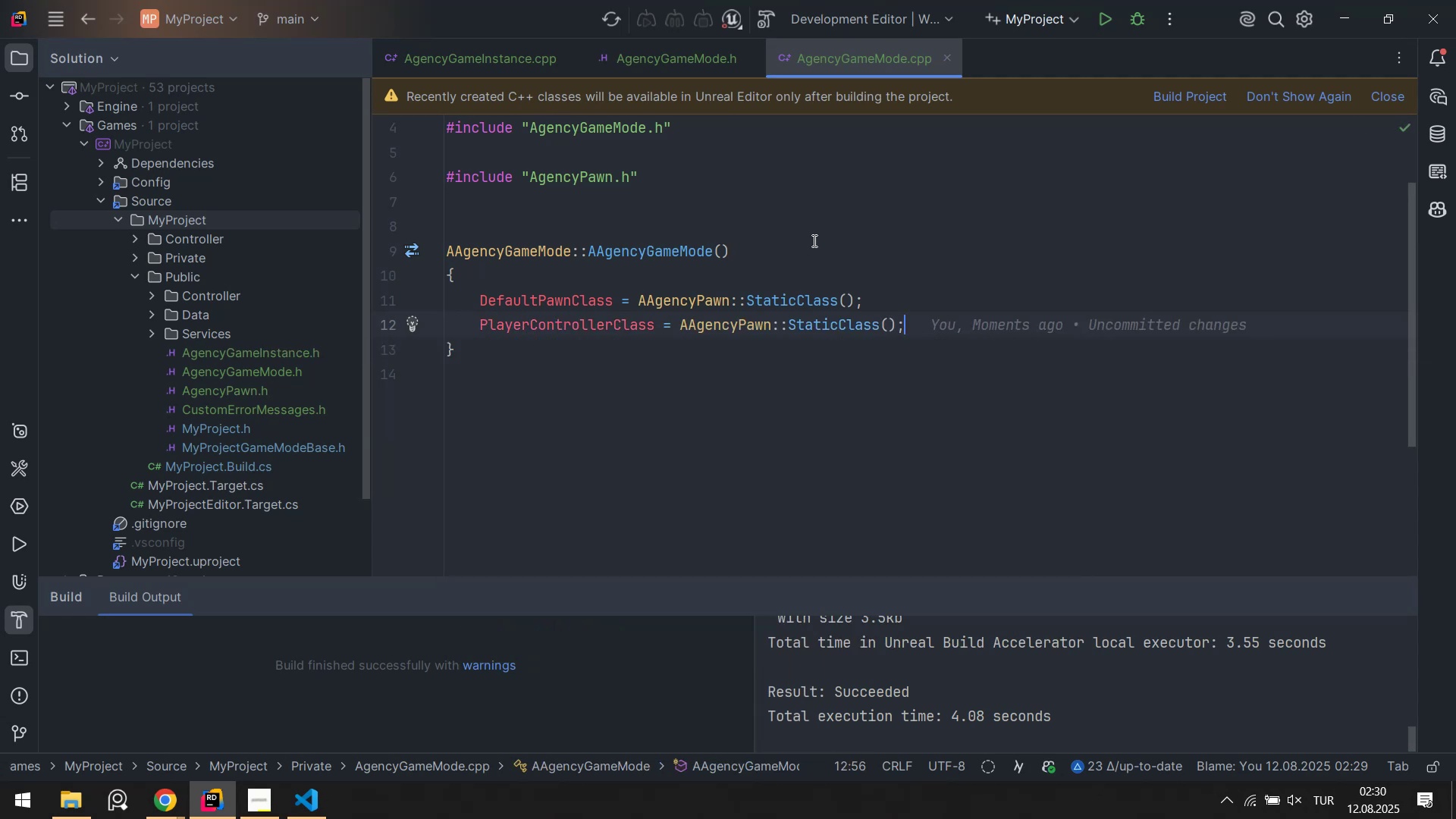 
left_click([696, 327])
 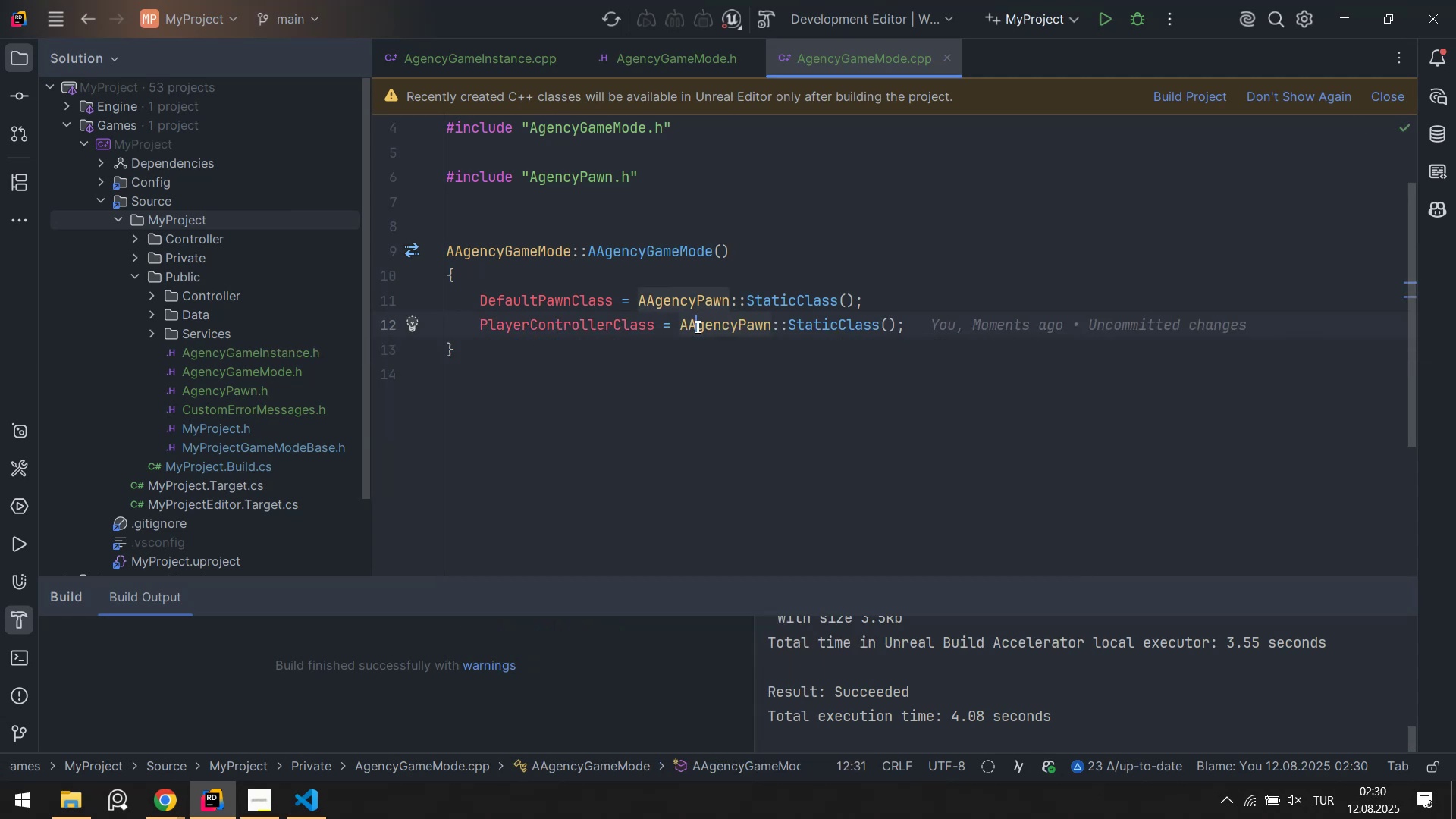 
key(CapsLock)
 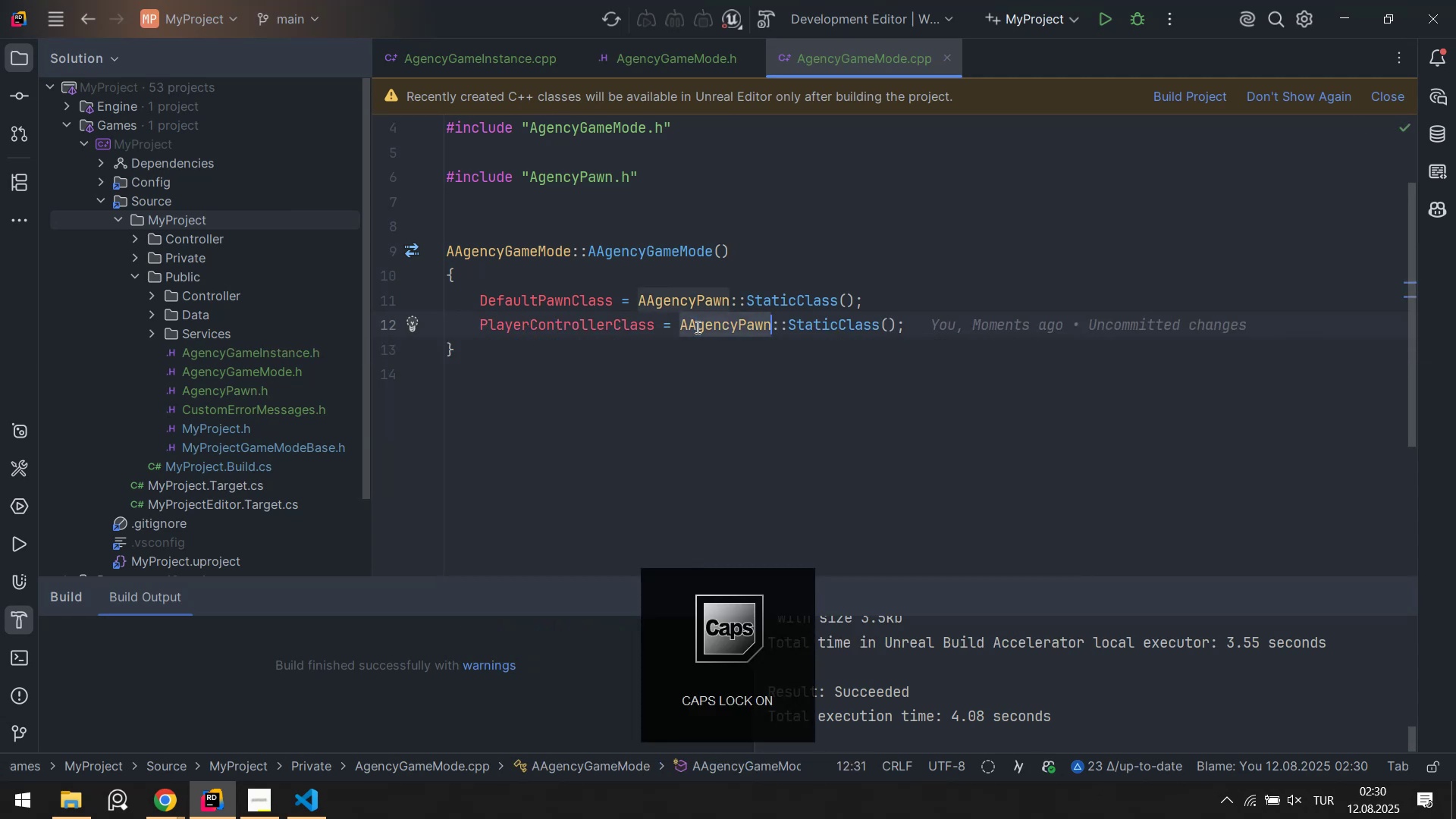 
double_click([696, 327])
 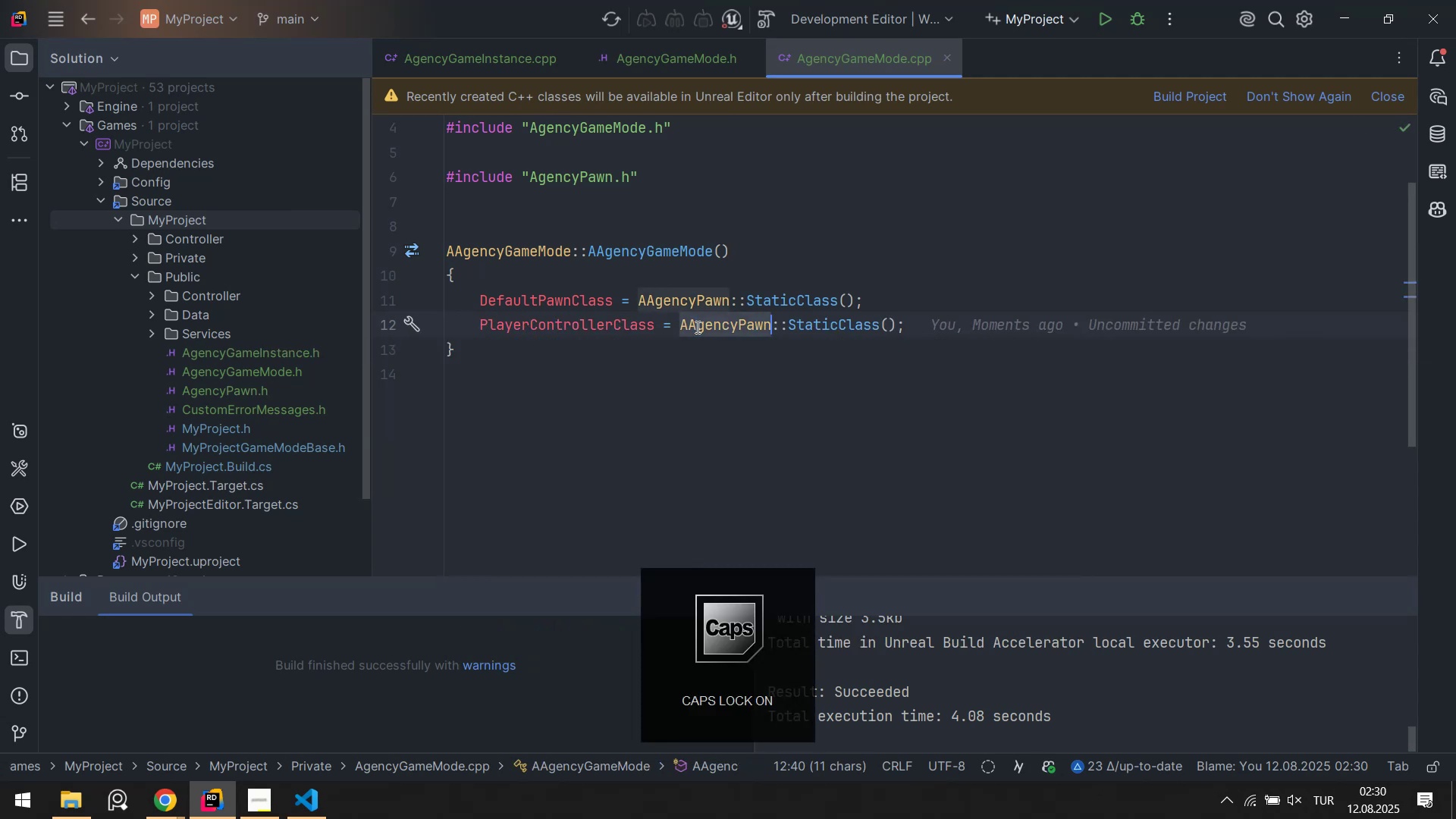 
type(AAgen)
 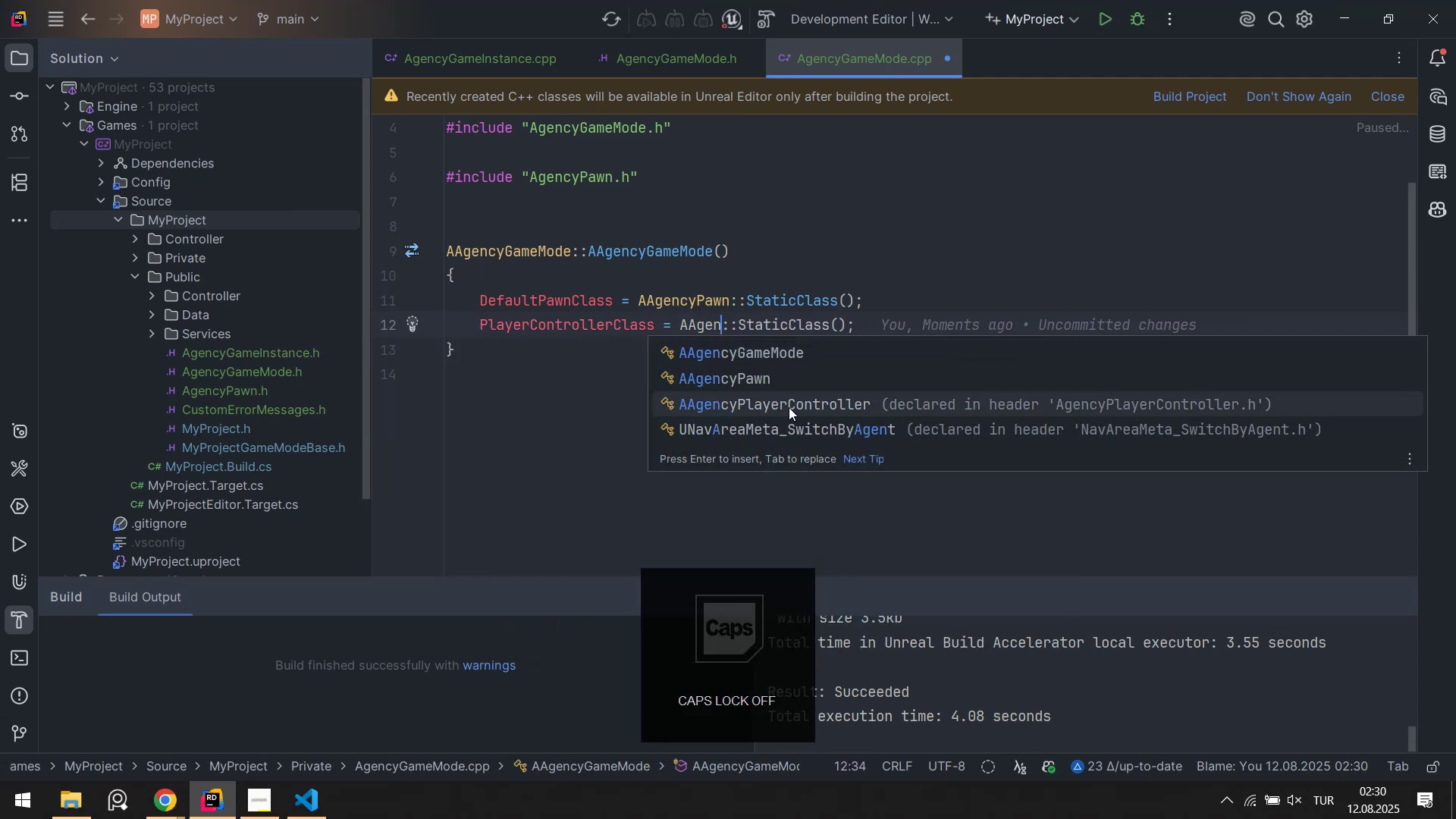 
double_click([789, 407])
 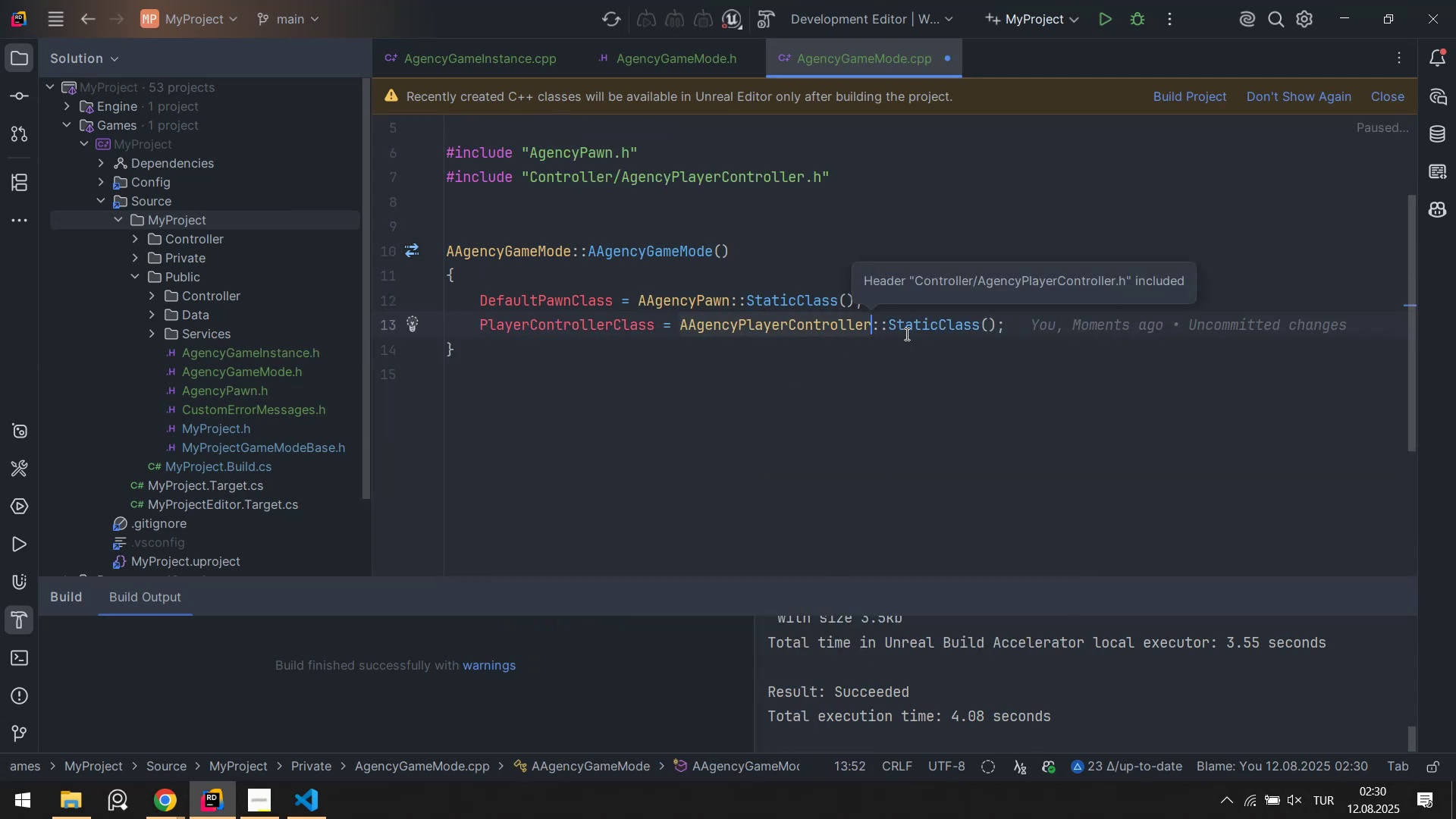 
key(Control+S)
 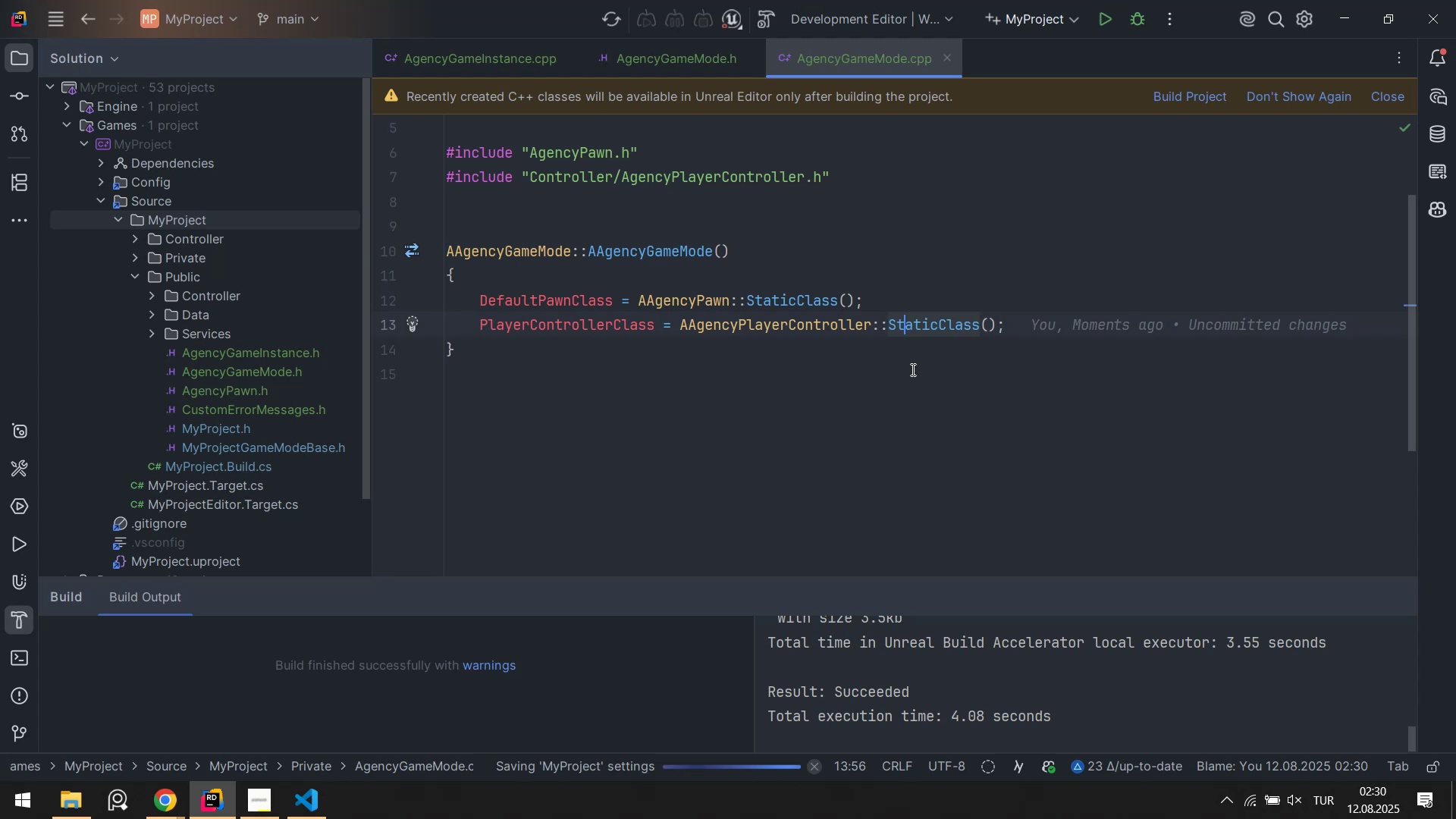 
scroll: coordinate [912, 369], scroll_direction: down, amount: 1.0
 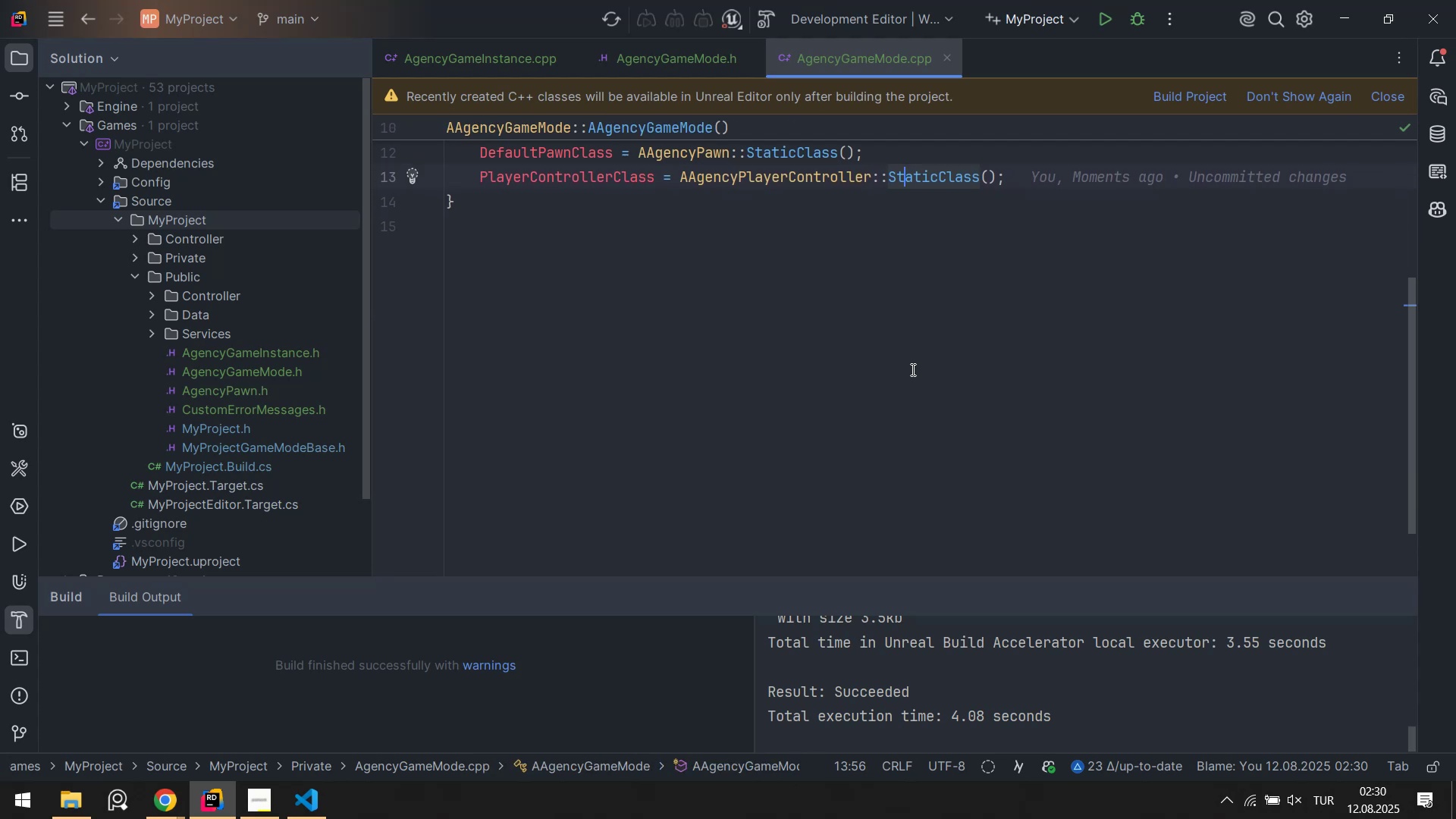 
scroll: coordinate [902, 337], scroll_direction: up, amount: 1.0
 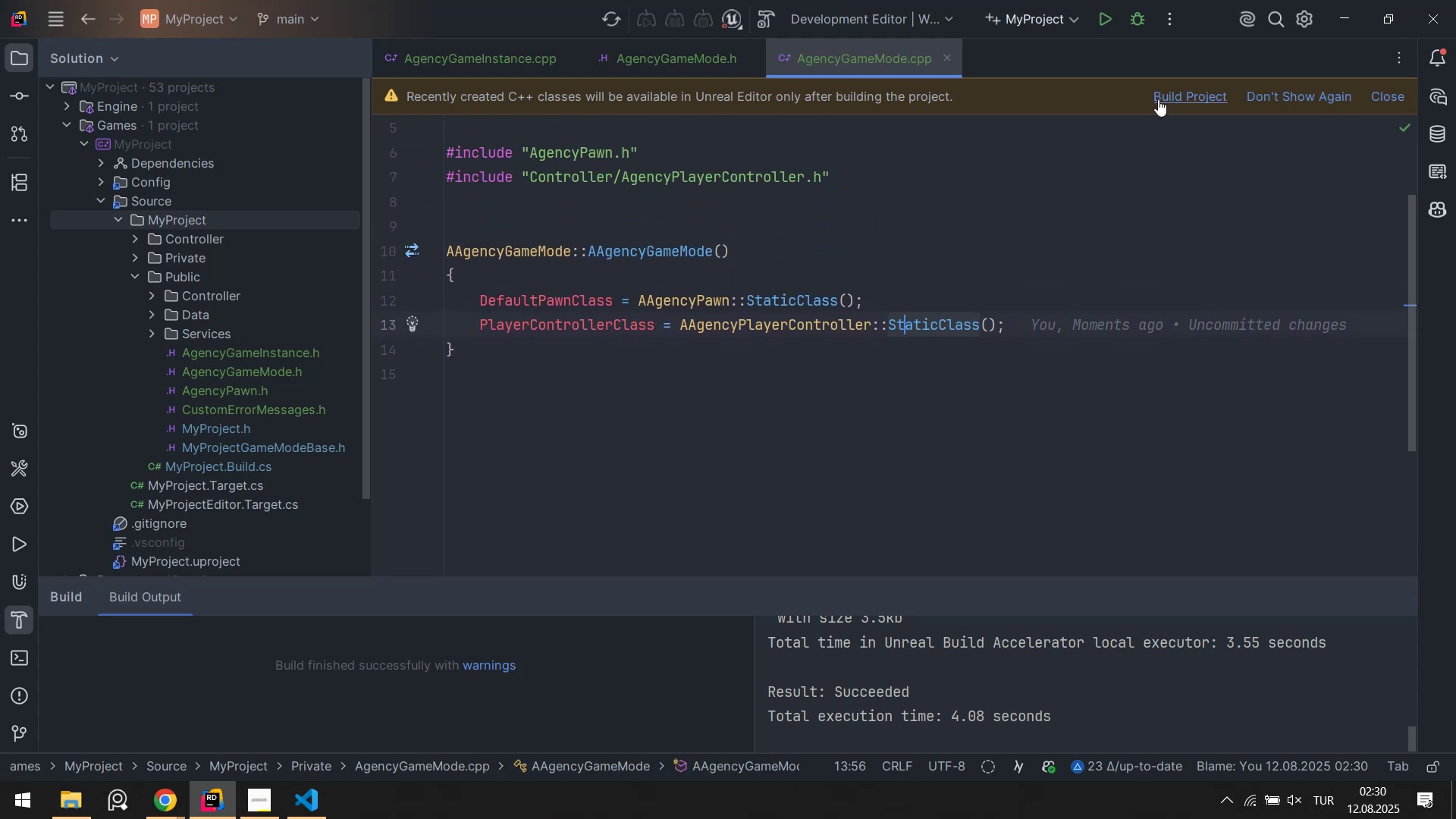 
left_click([1163, 93])
 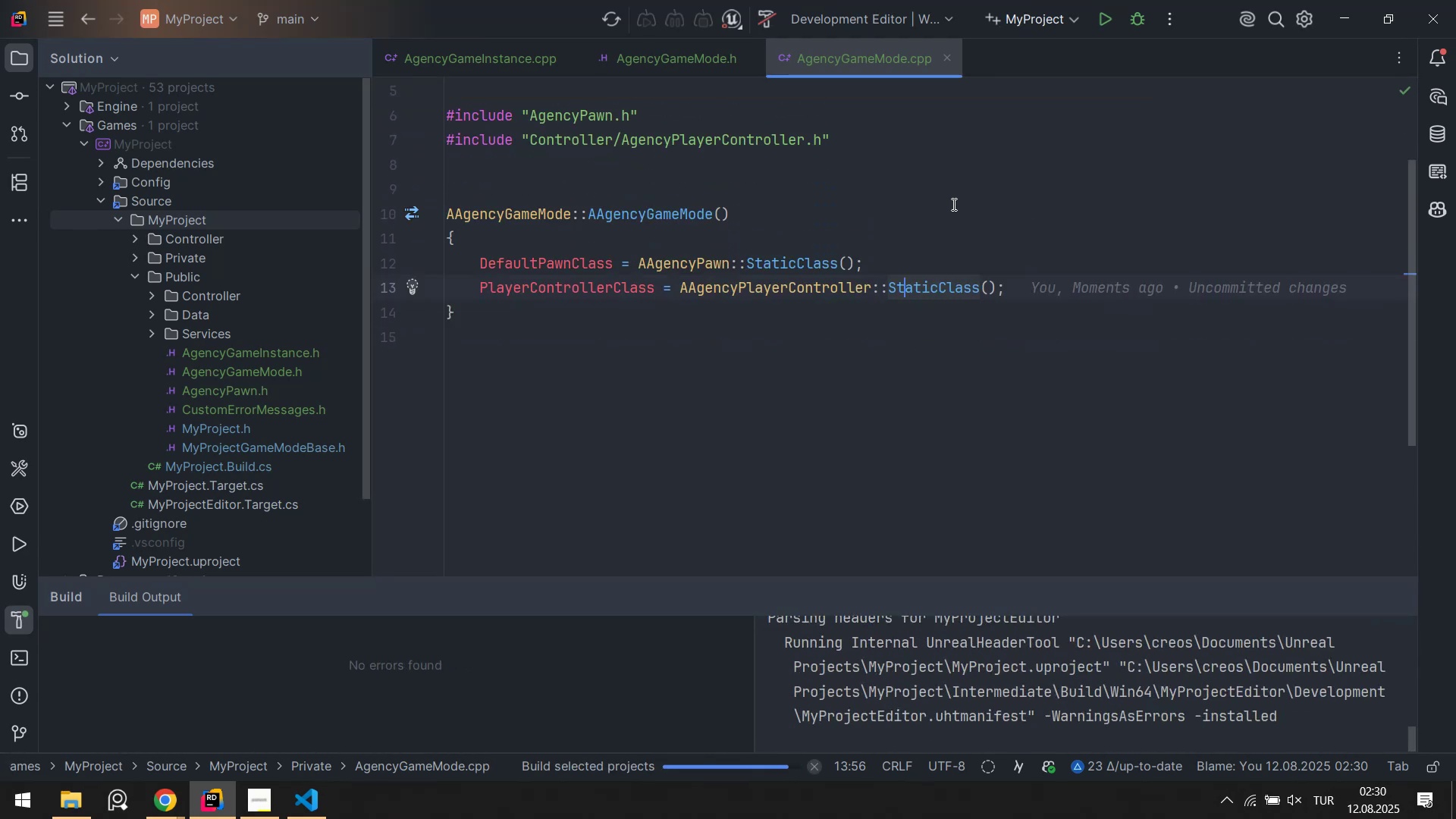 
wait(11.26)
 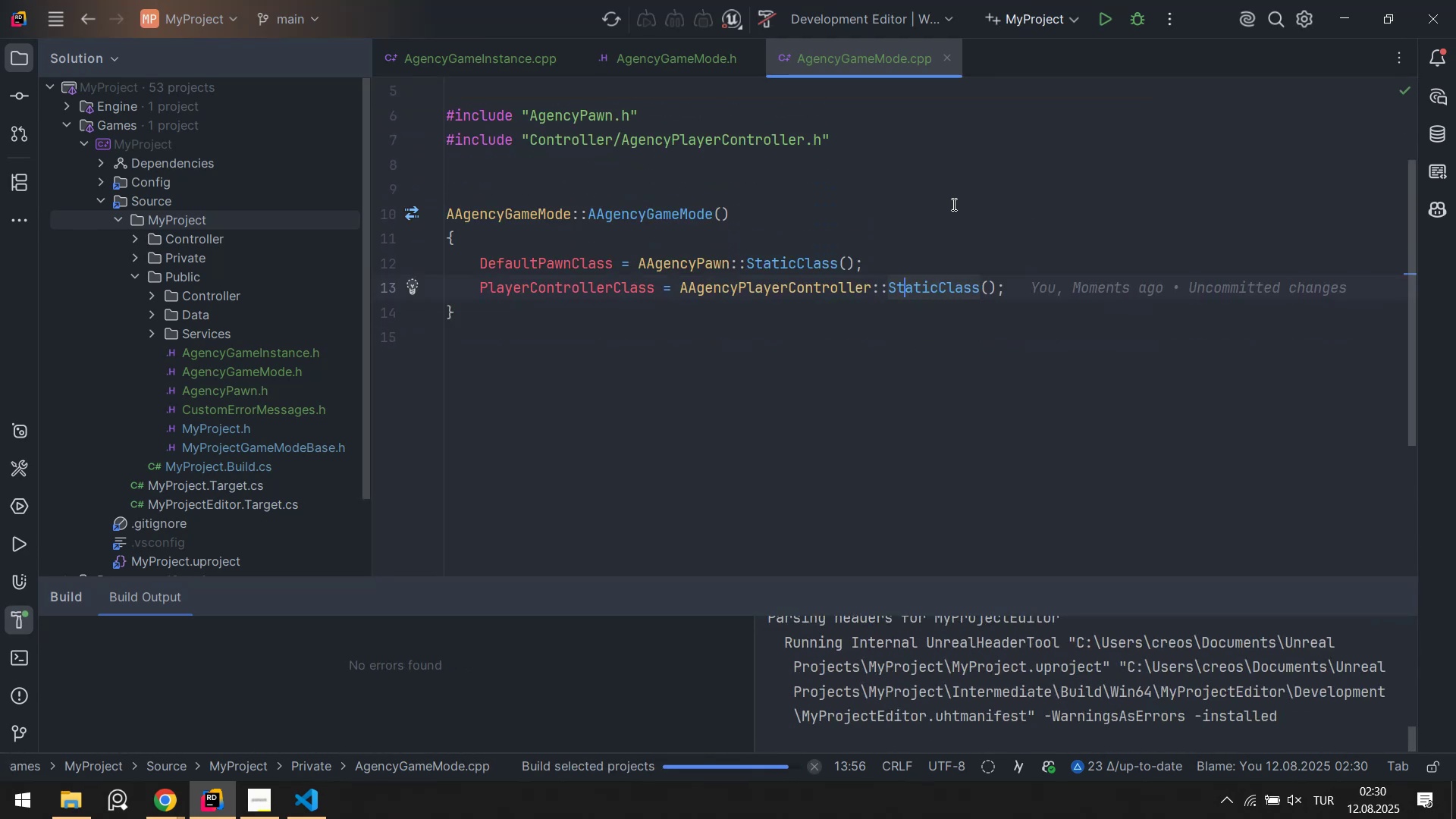 
right_click([425, 55])
 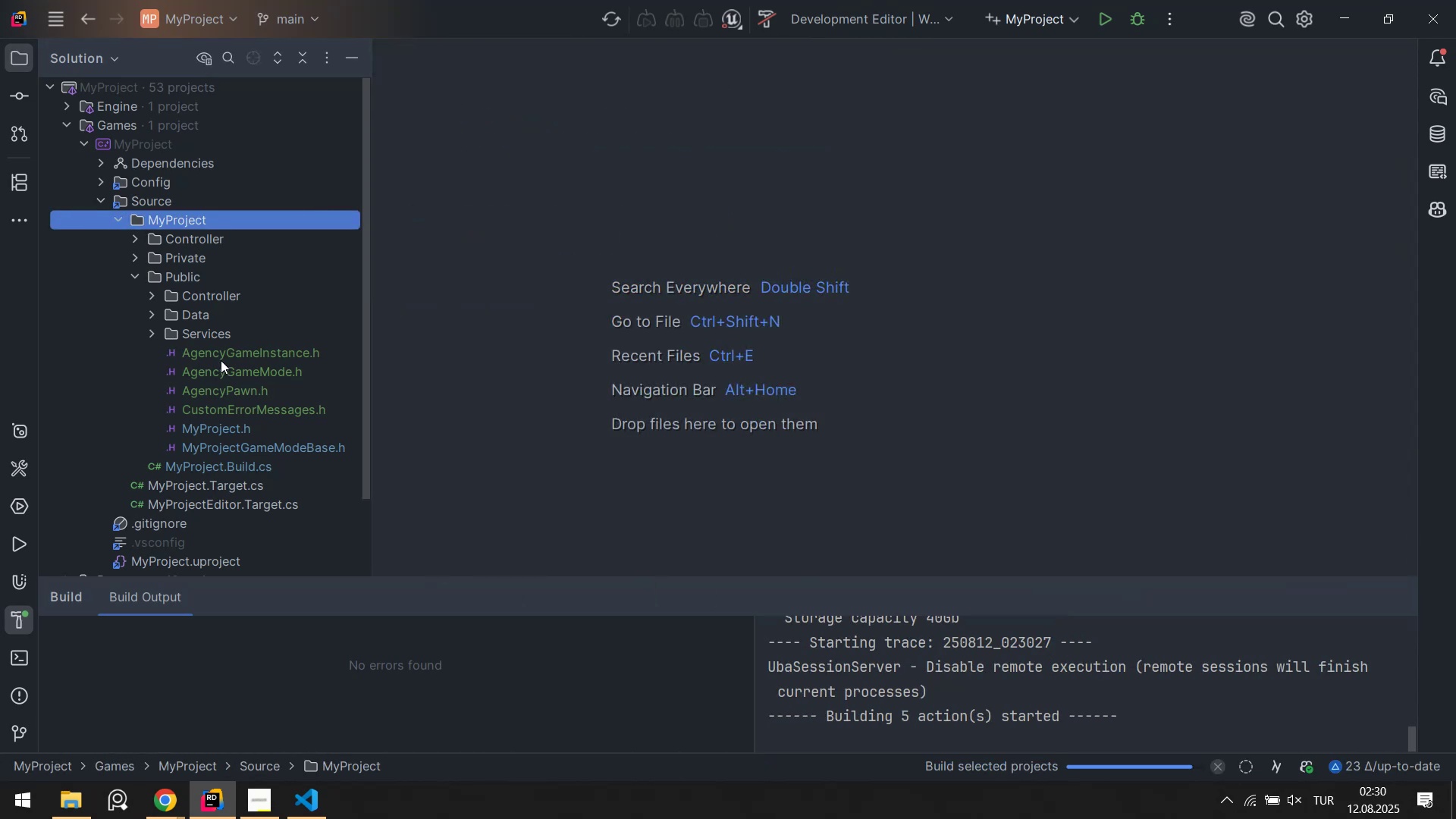 
double_click([235, 356])
 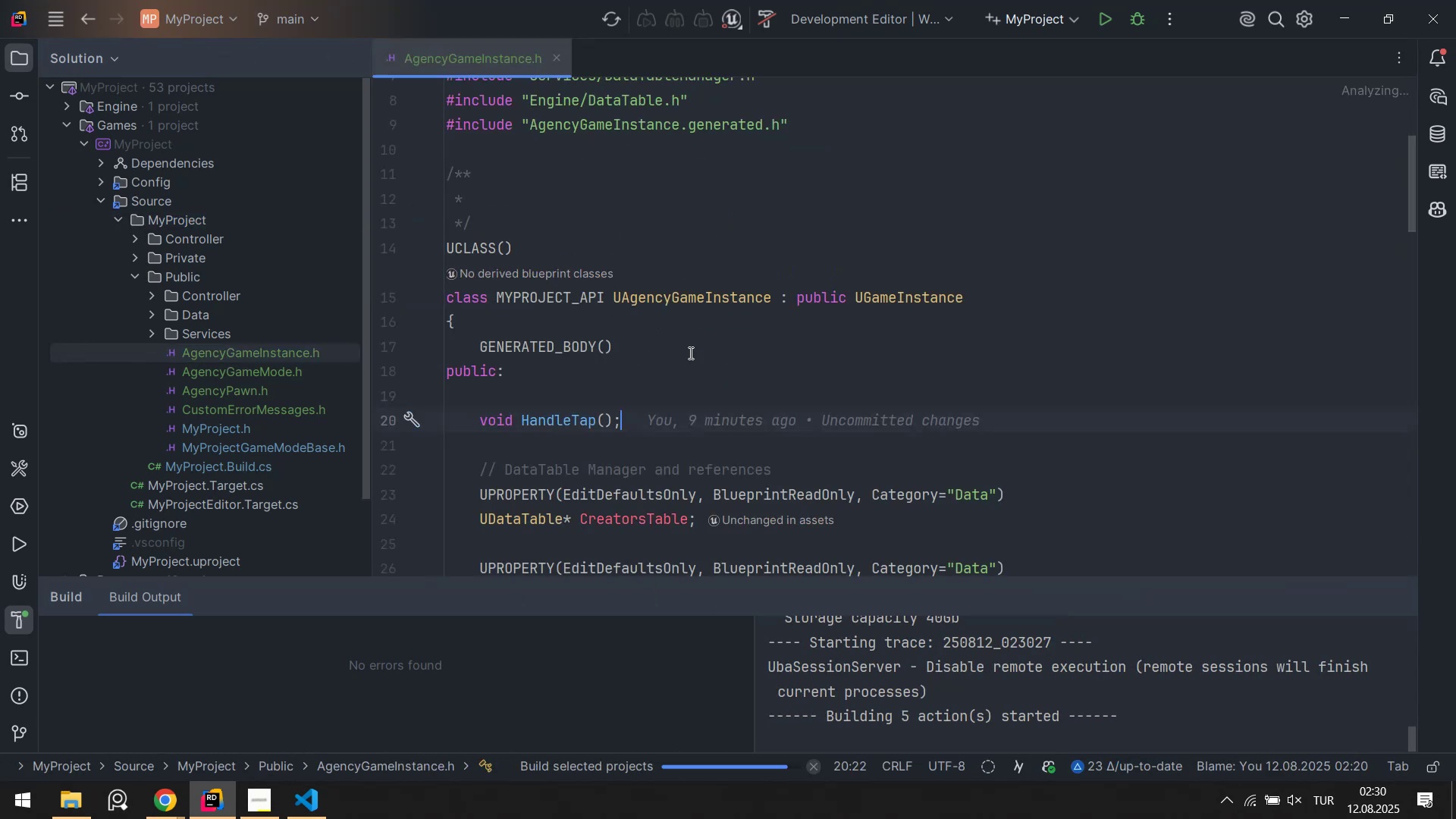 
scroll: coordinate [723, 350], scroll_direction: none, amount: 0.0
 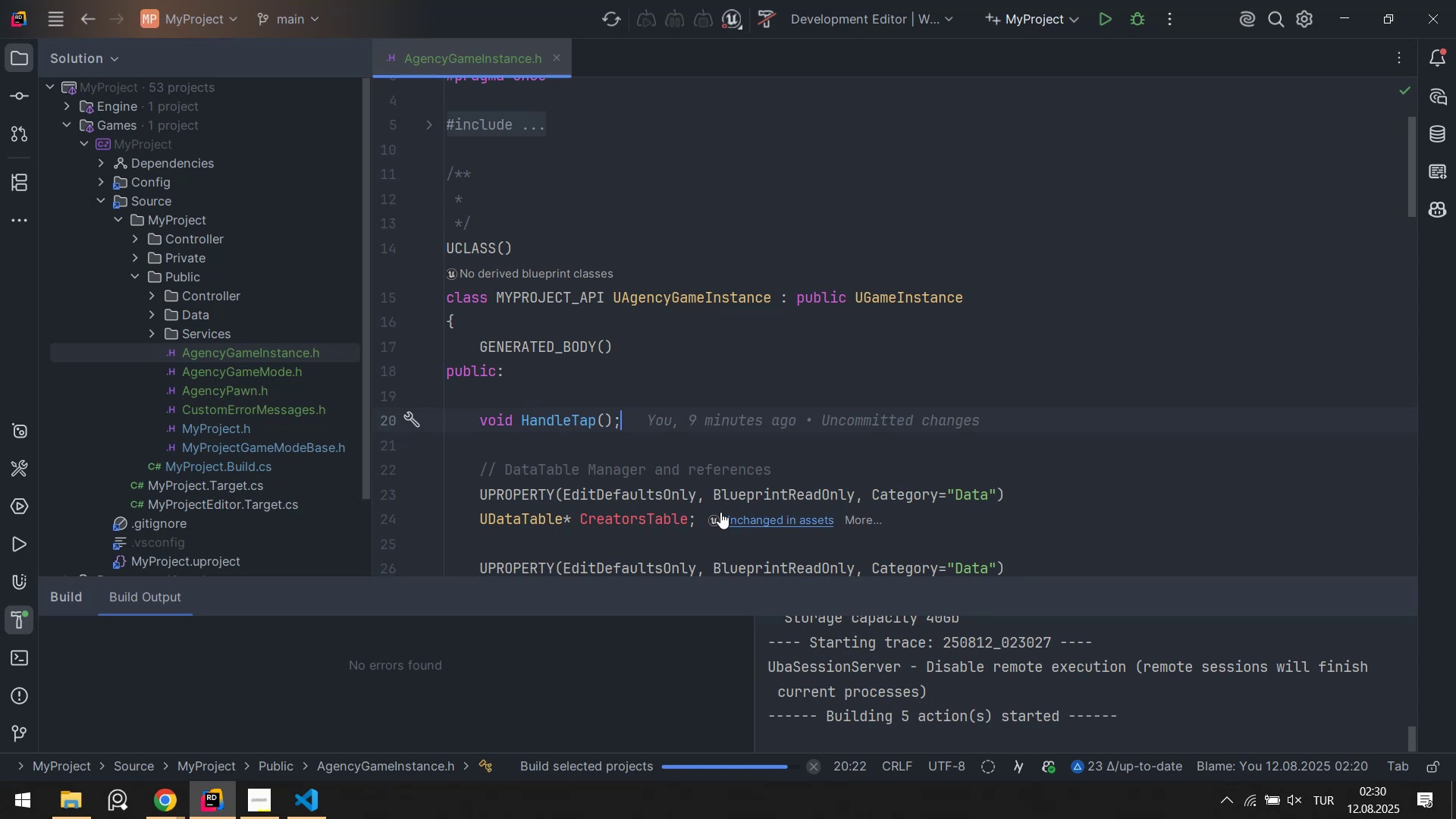 
wait(12.84)
 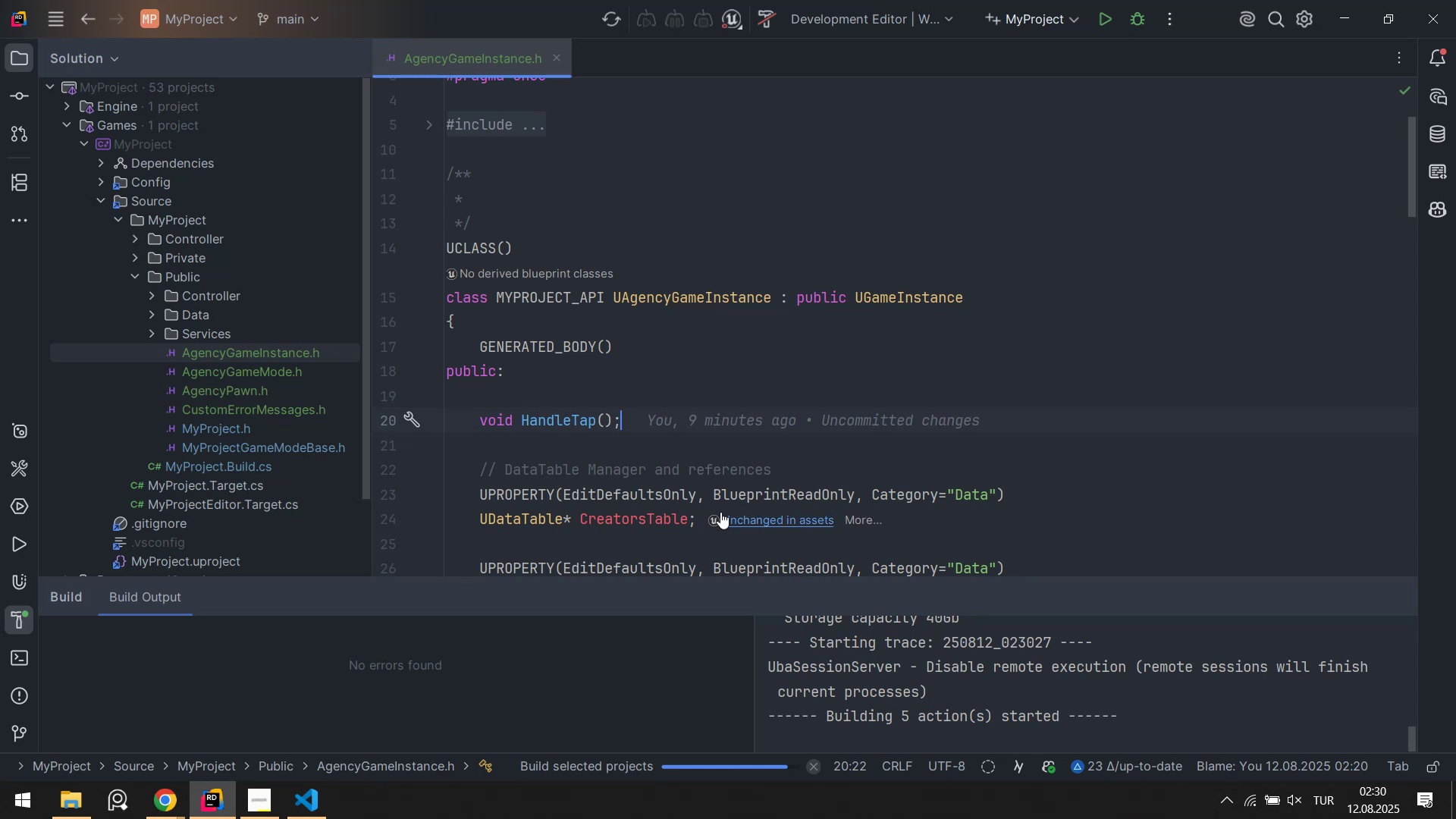 
scroll: coordinate [567, 225], scroll_direction: up, amount: 1.0
 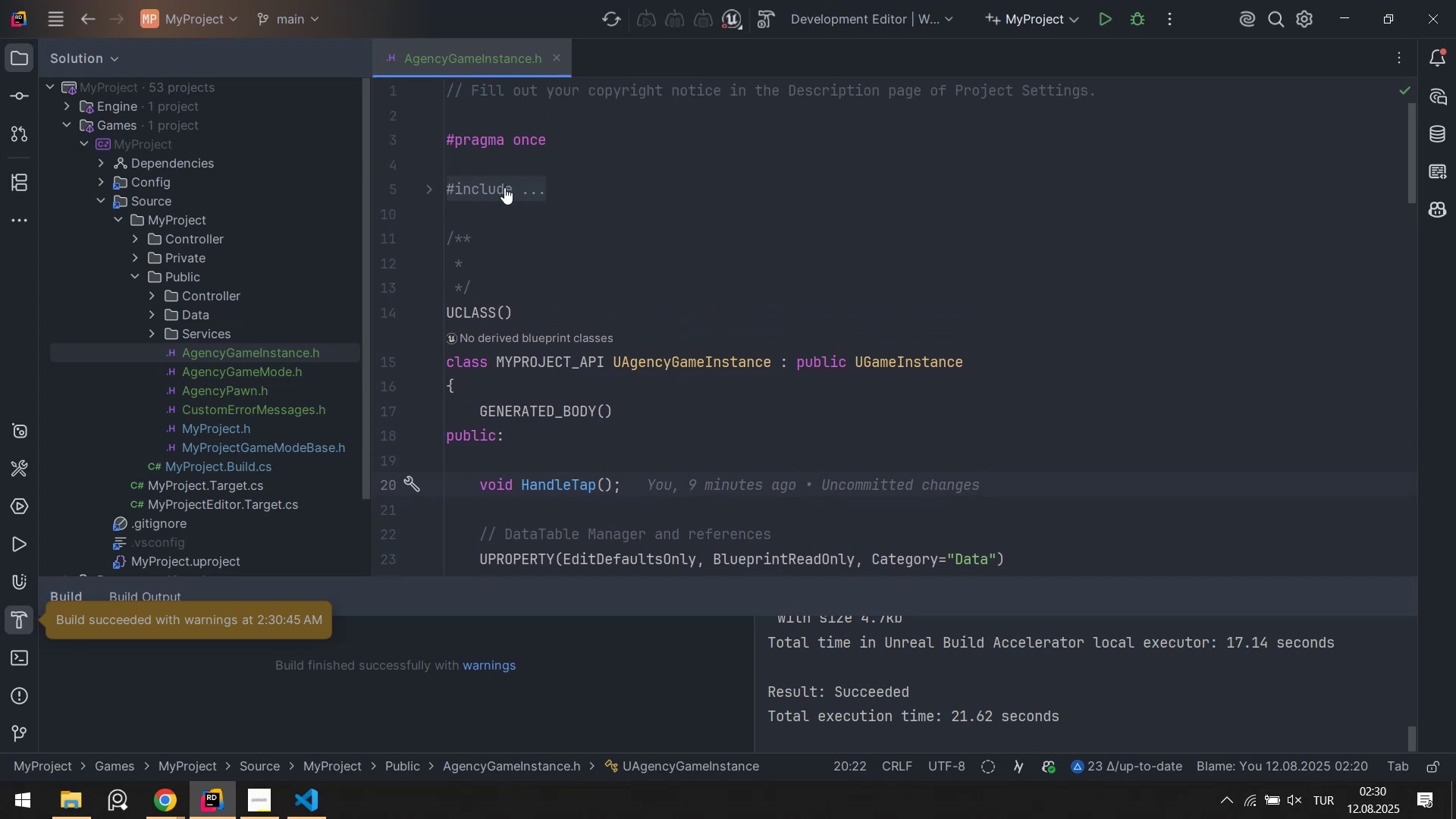 
left_click([507, 190])
 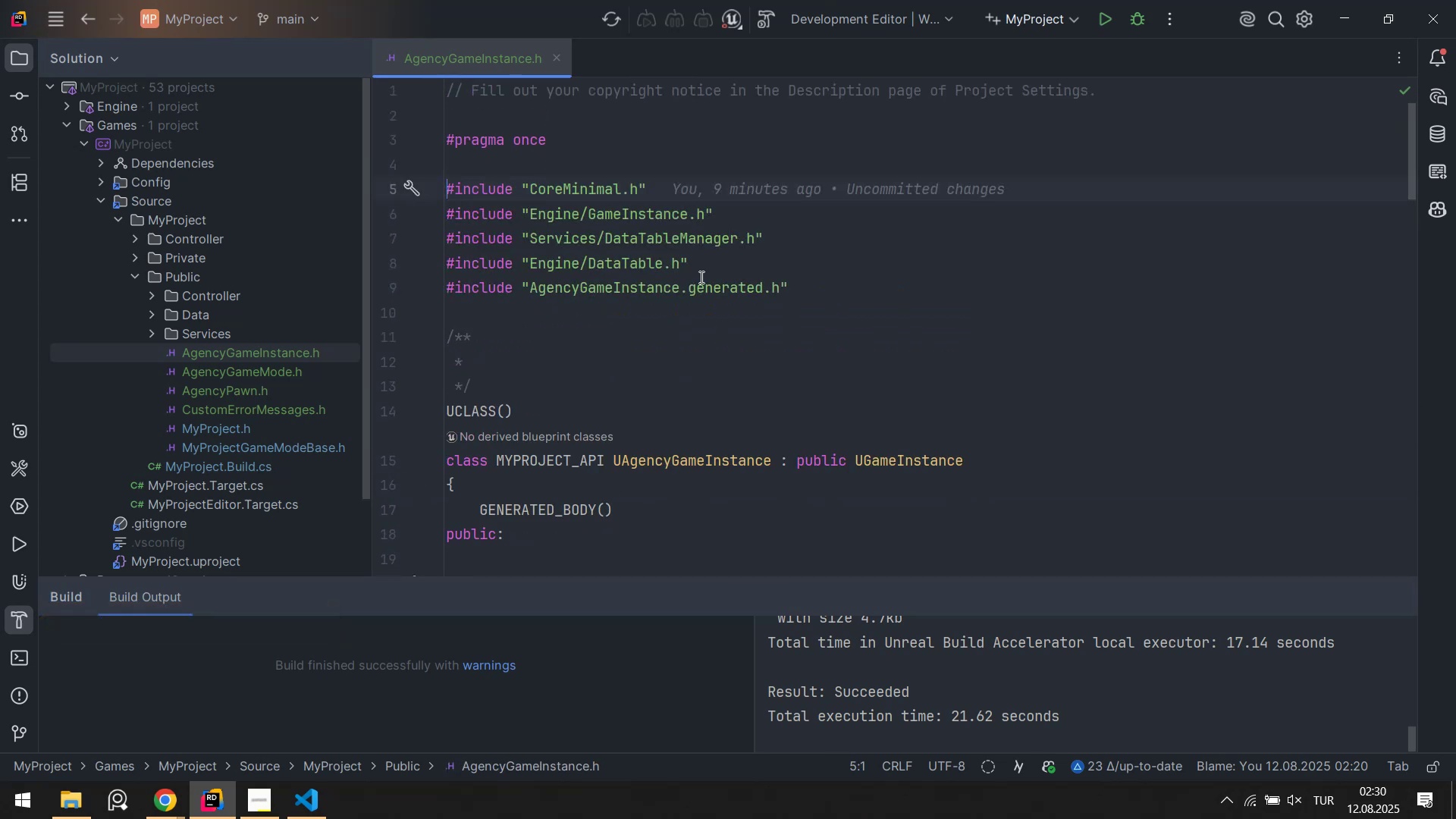 
scroll: coordinate [644, 289], scroll_direction: down, amount: 3.0
 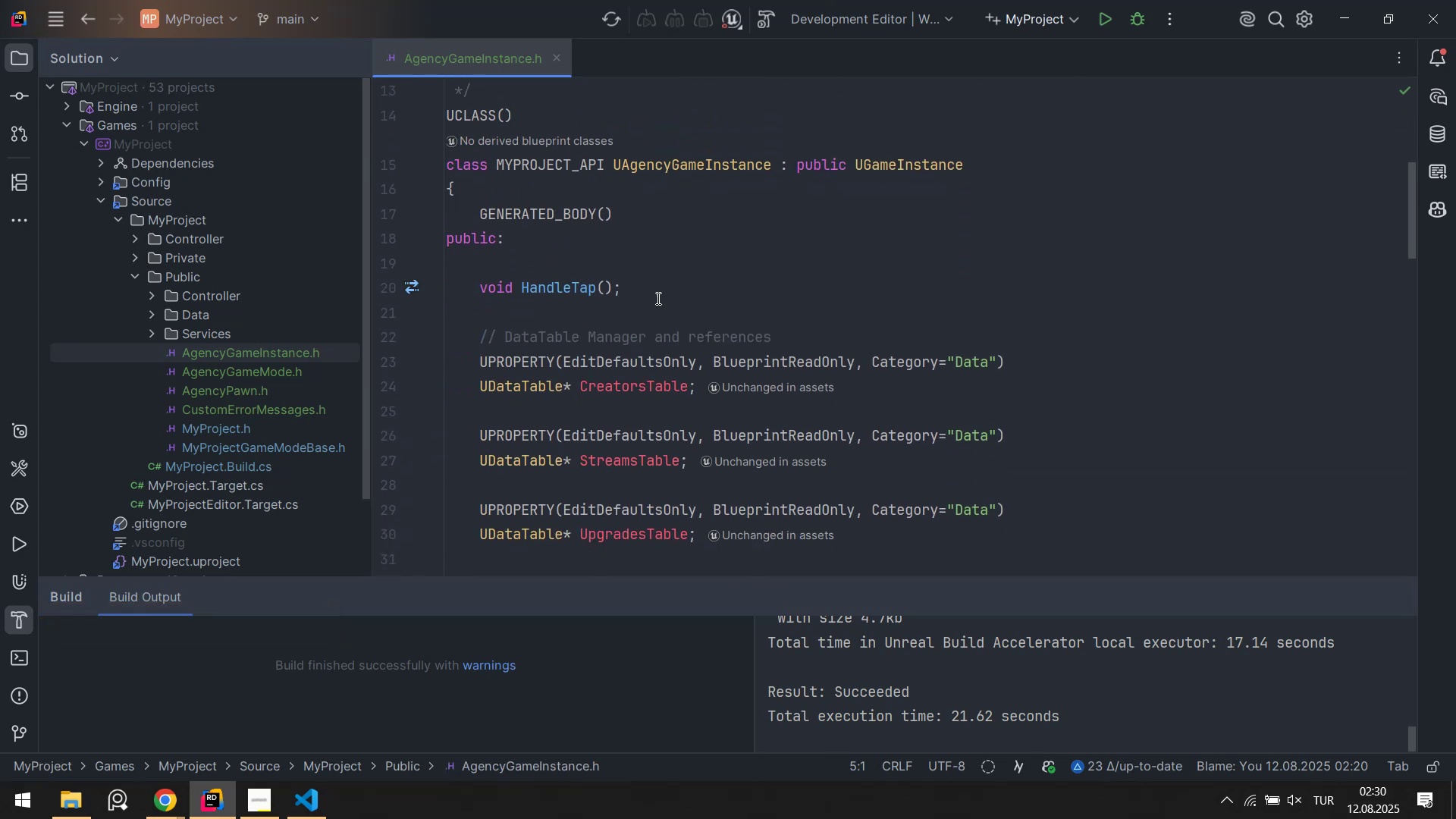 
left_click([673, 293])
 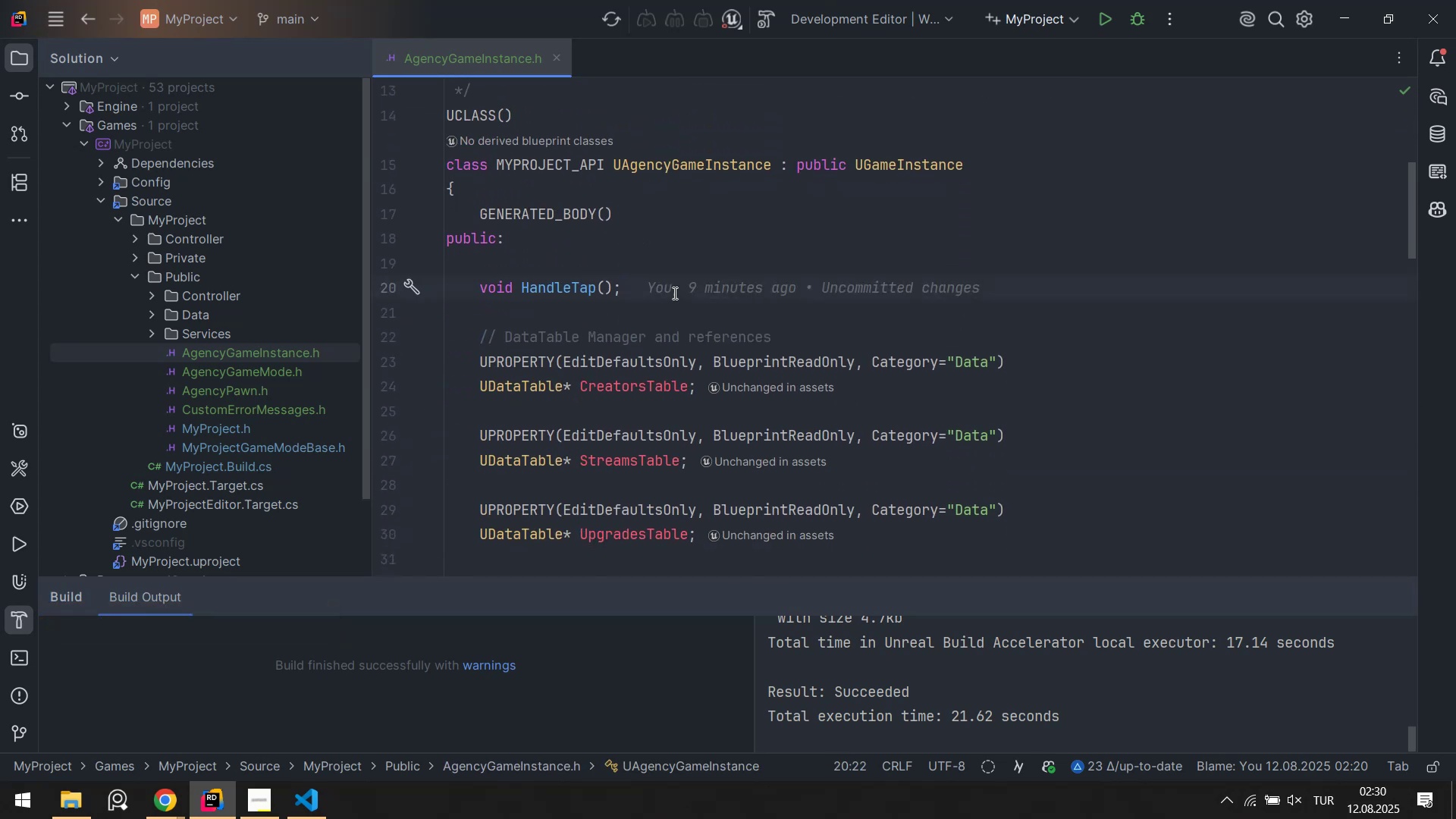 
scroll: coordinate [651, 260], scroll_direction: up, amount: 3.0
 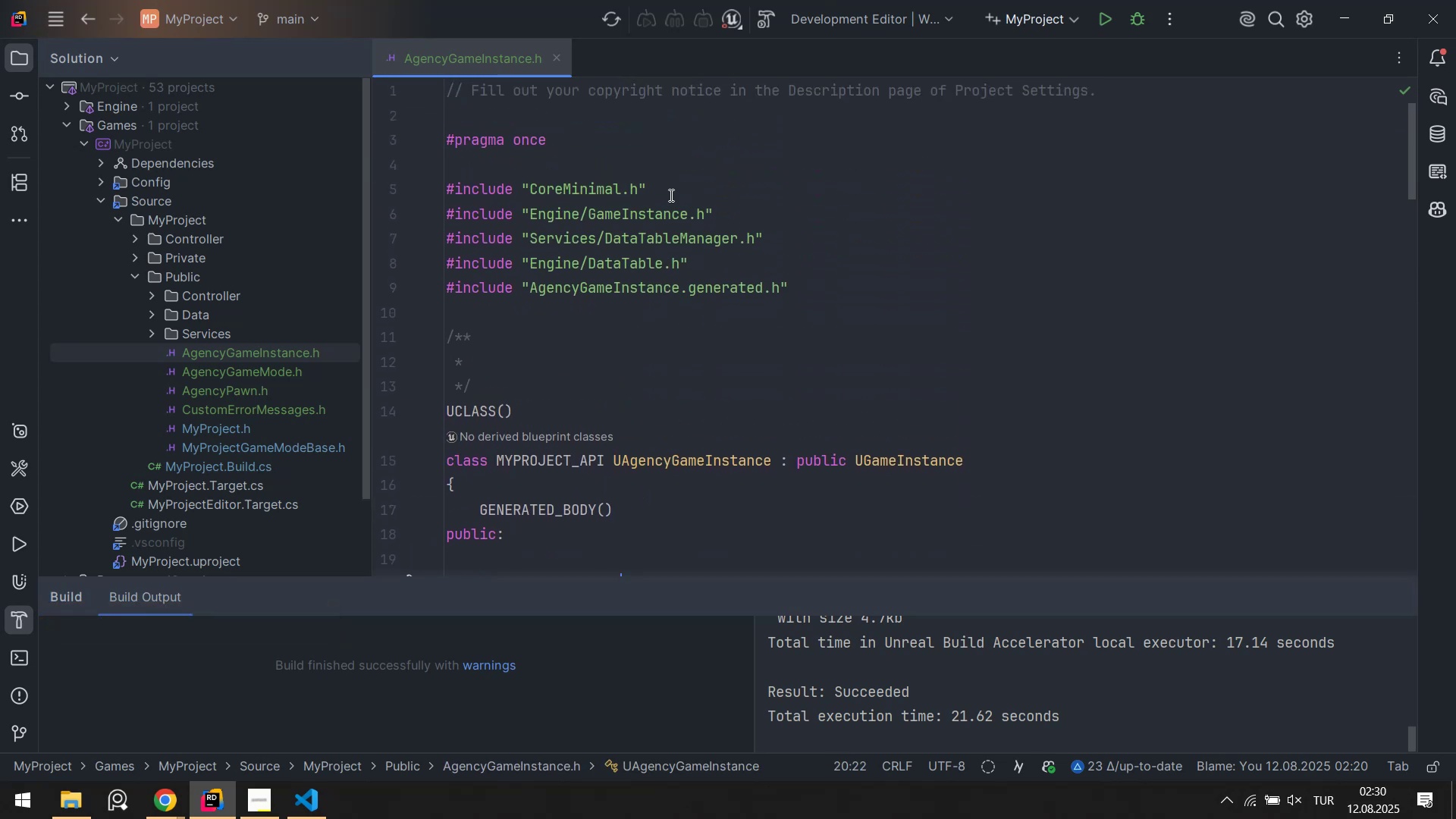 
scroll: coordinate [676, 242], scroll_direction: down, amount: 3.0
 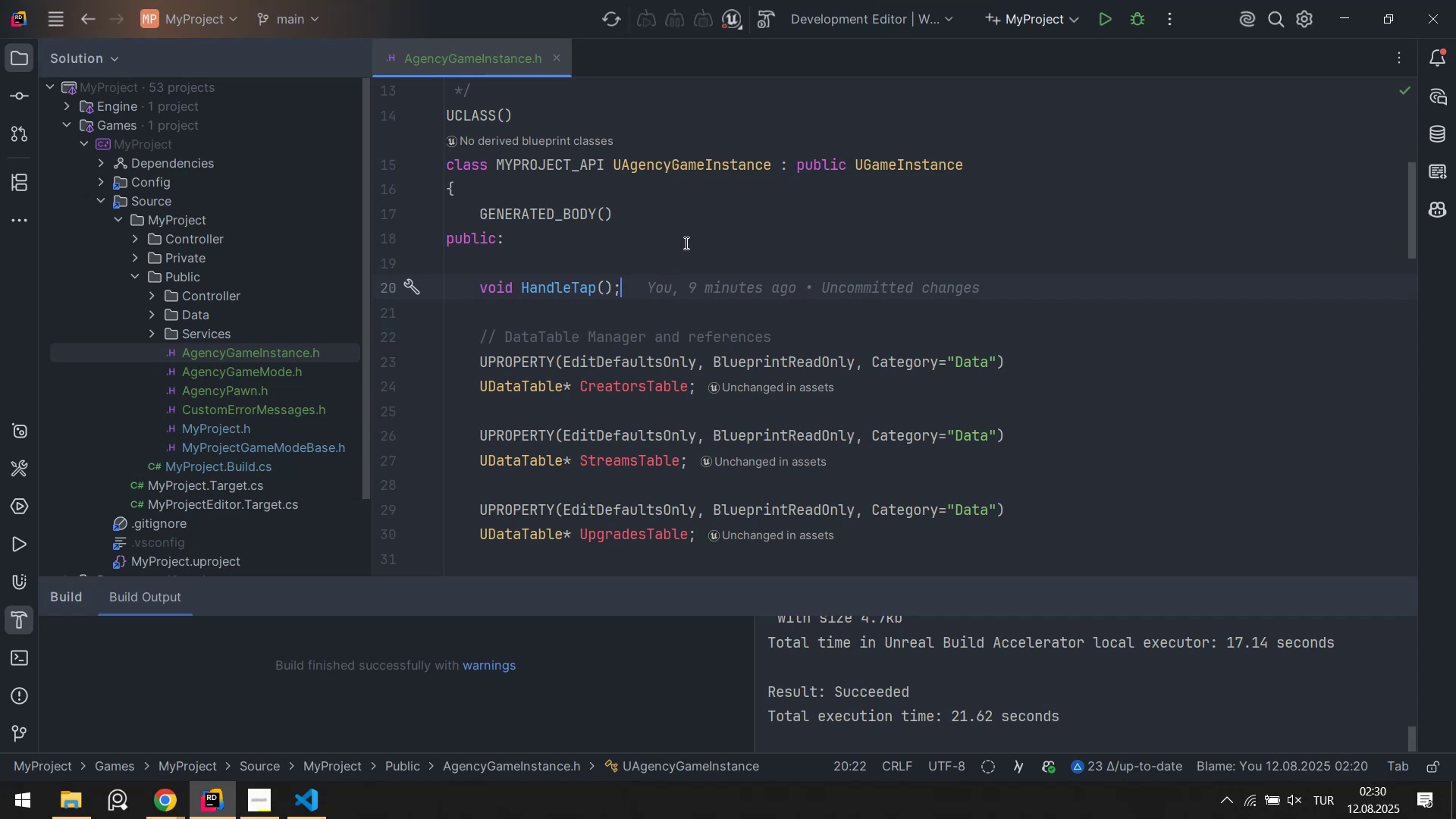 
key(Enter)
 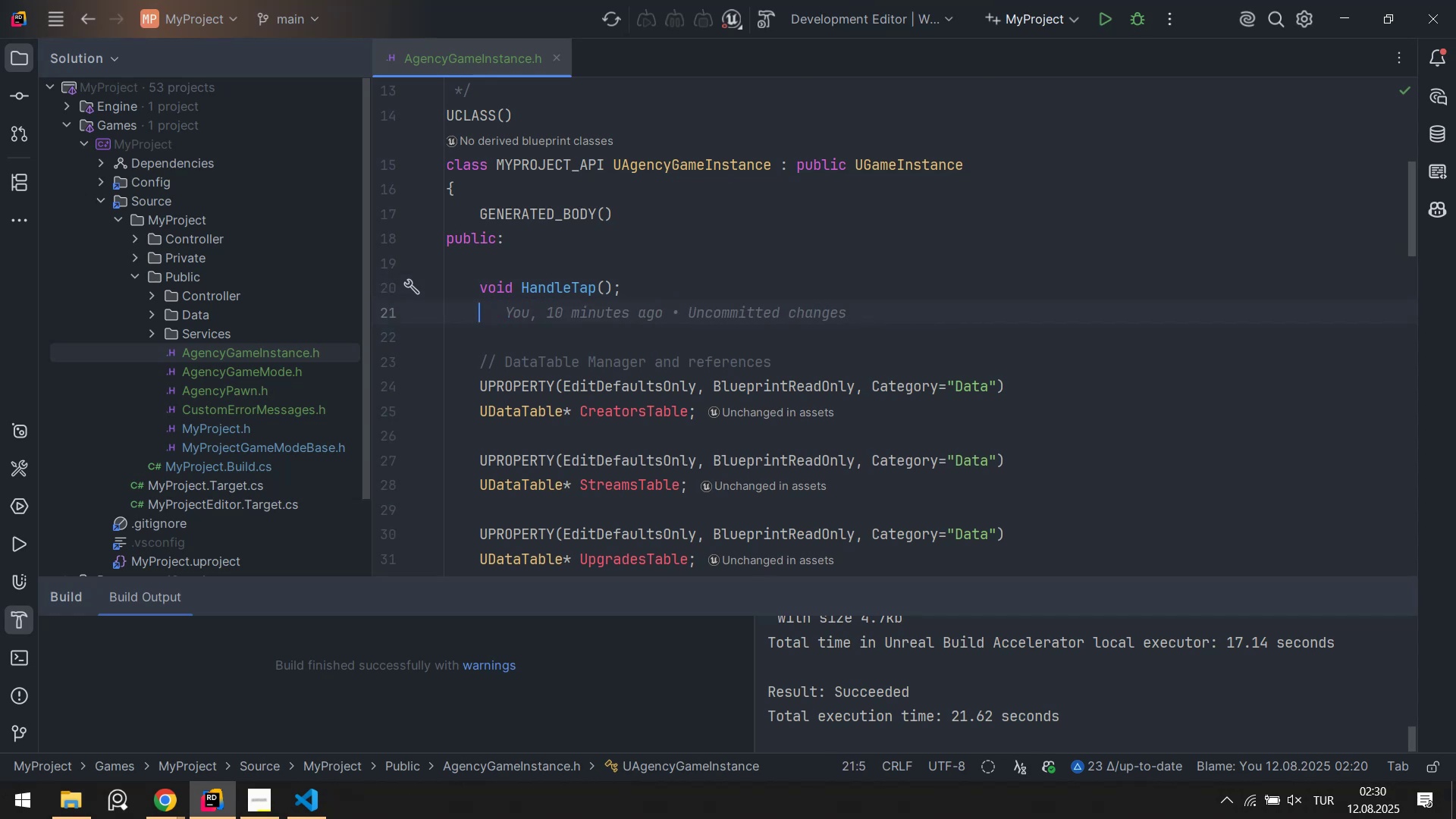 
key(Enter)
 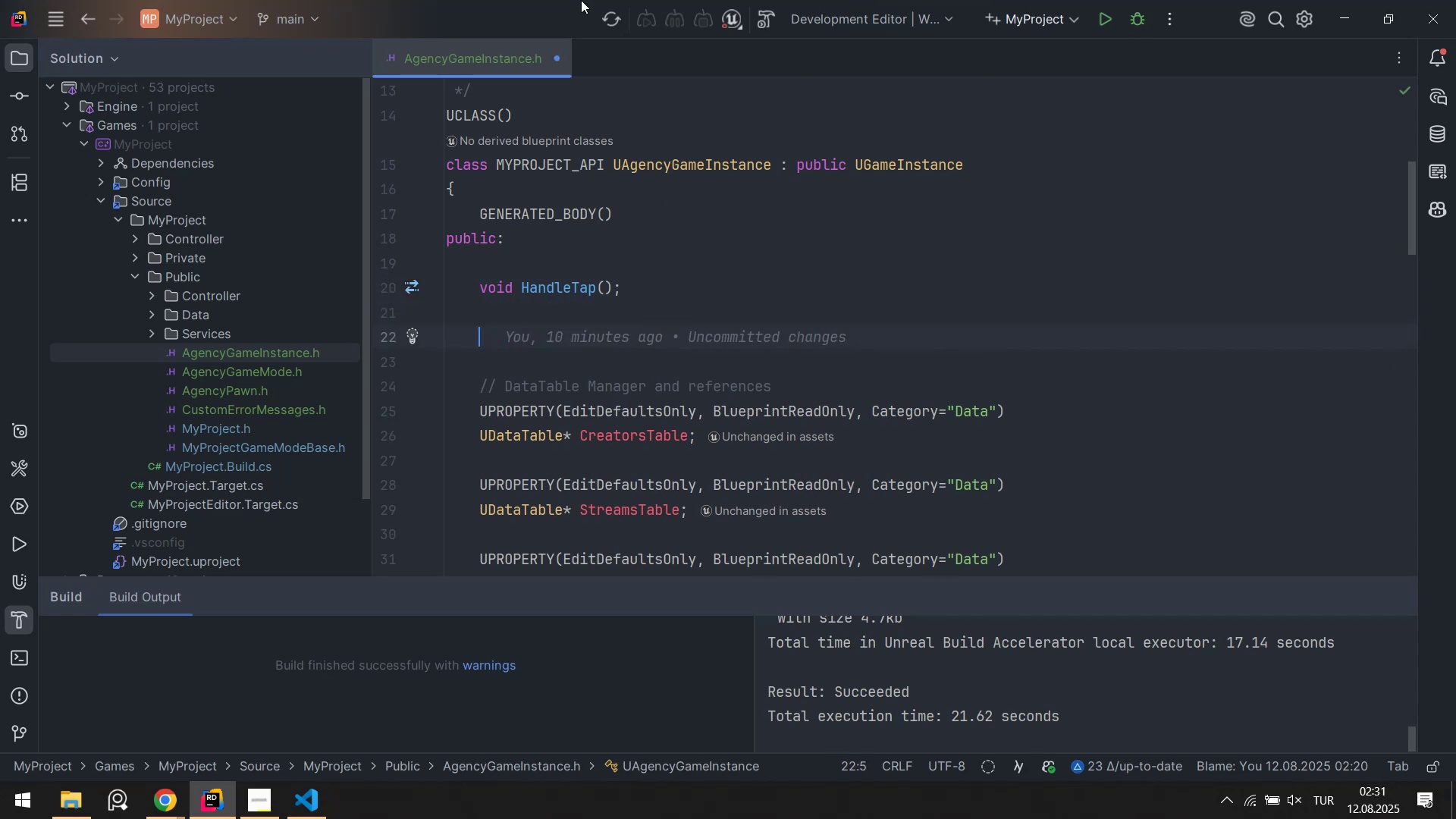 
key(Backspace)
 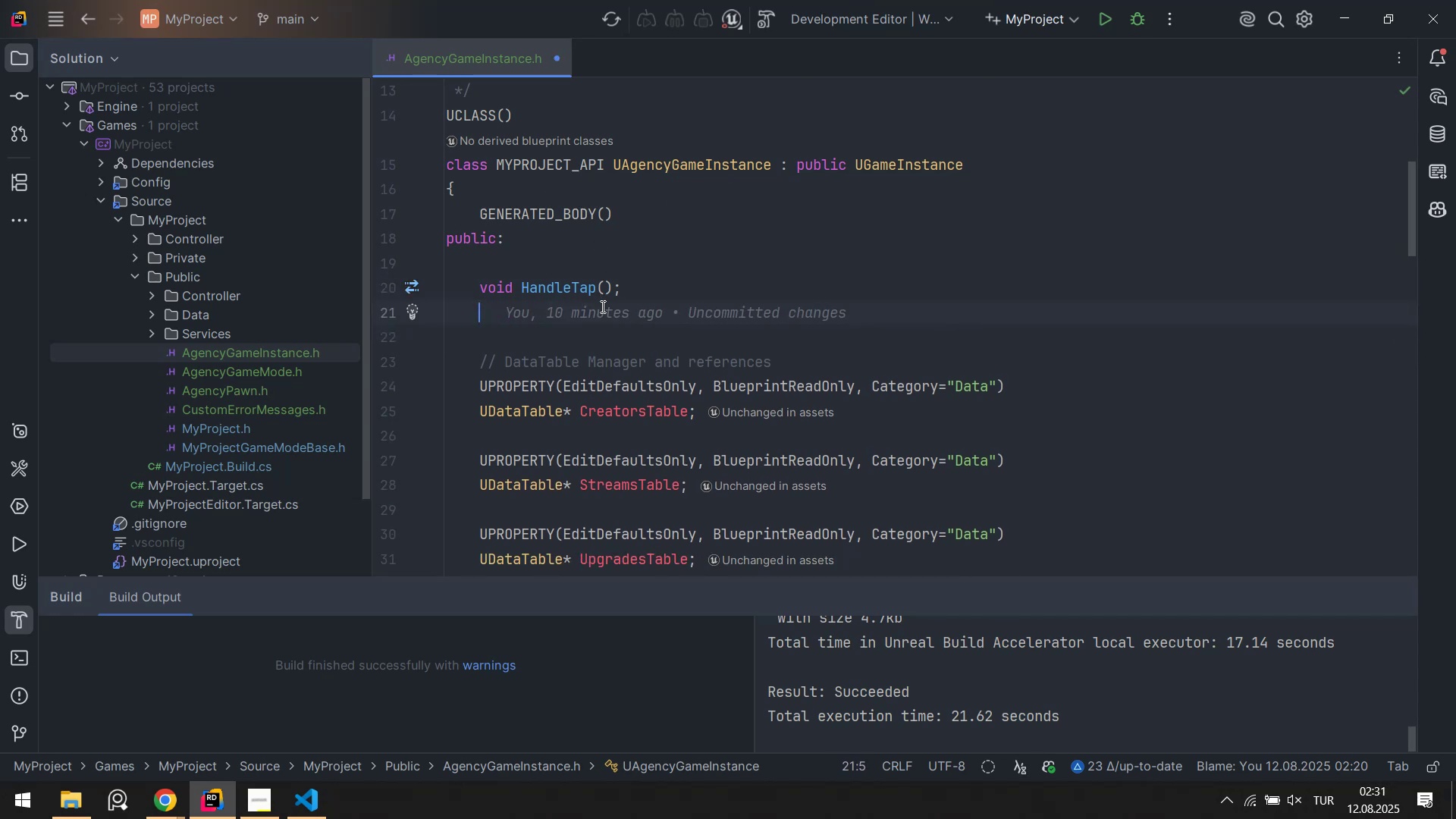 
key(Backspace)
 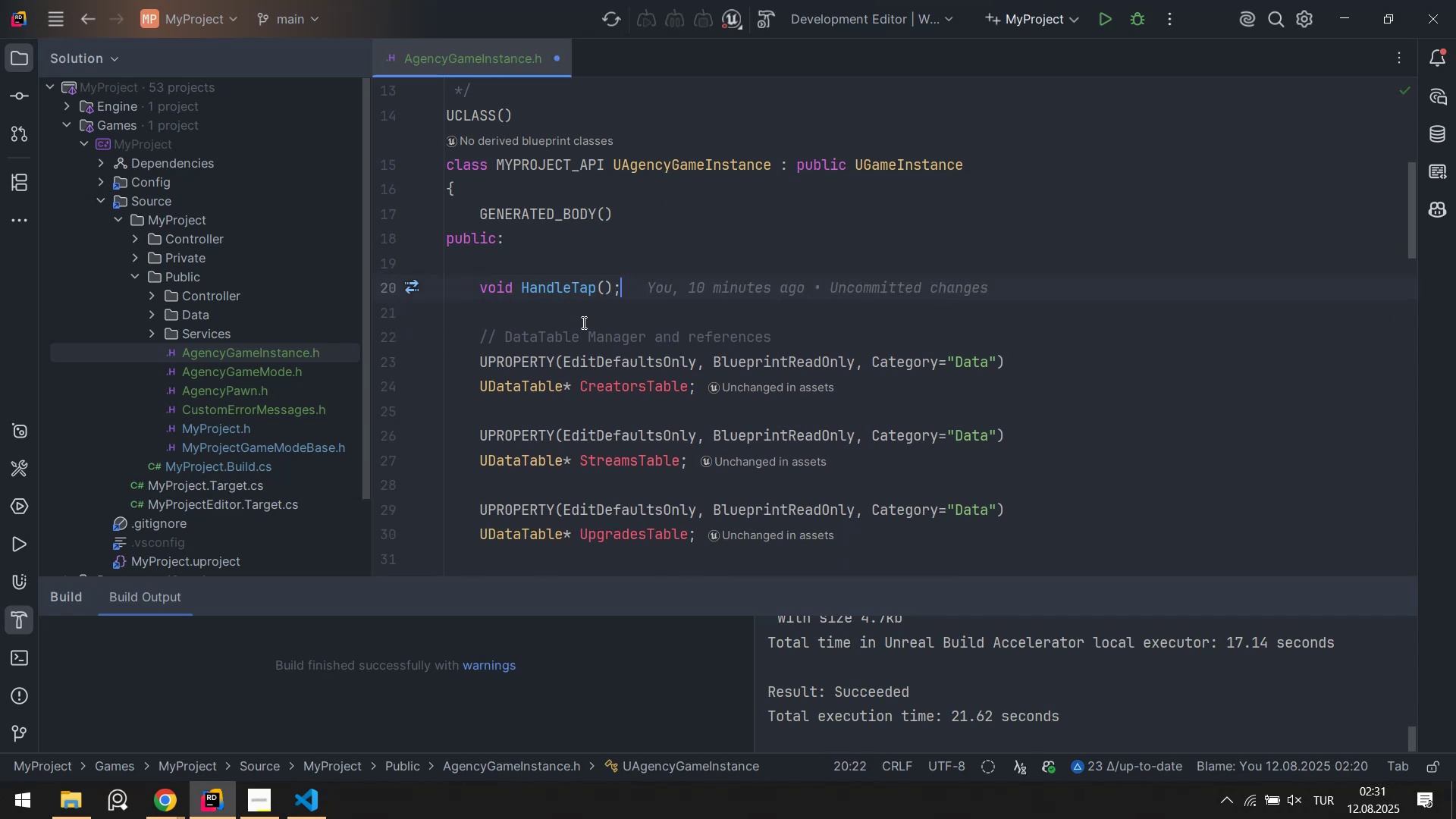 
scroll: coordinate [582, 318], scroll_direction: down, amount: 6.0
 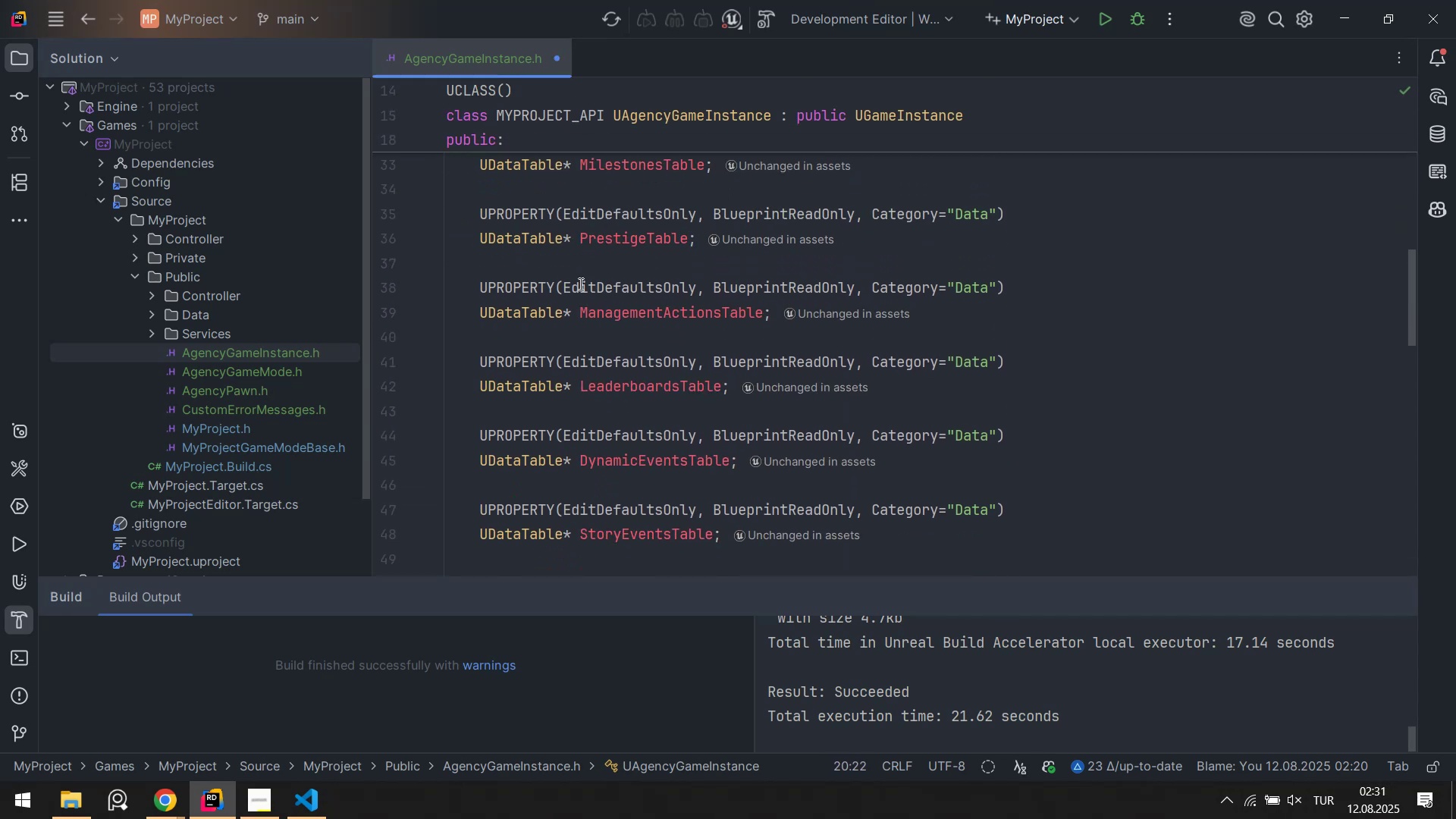 
scroll: coordinate [526, 240], scroll_direction: up, amount: 6.0
 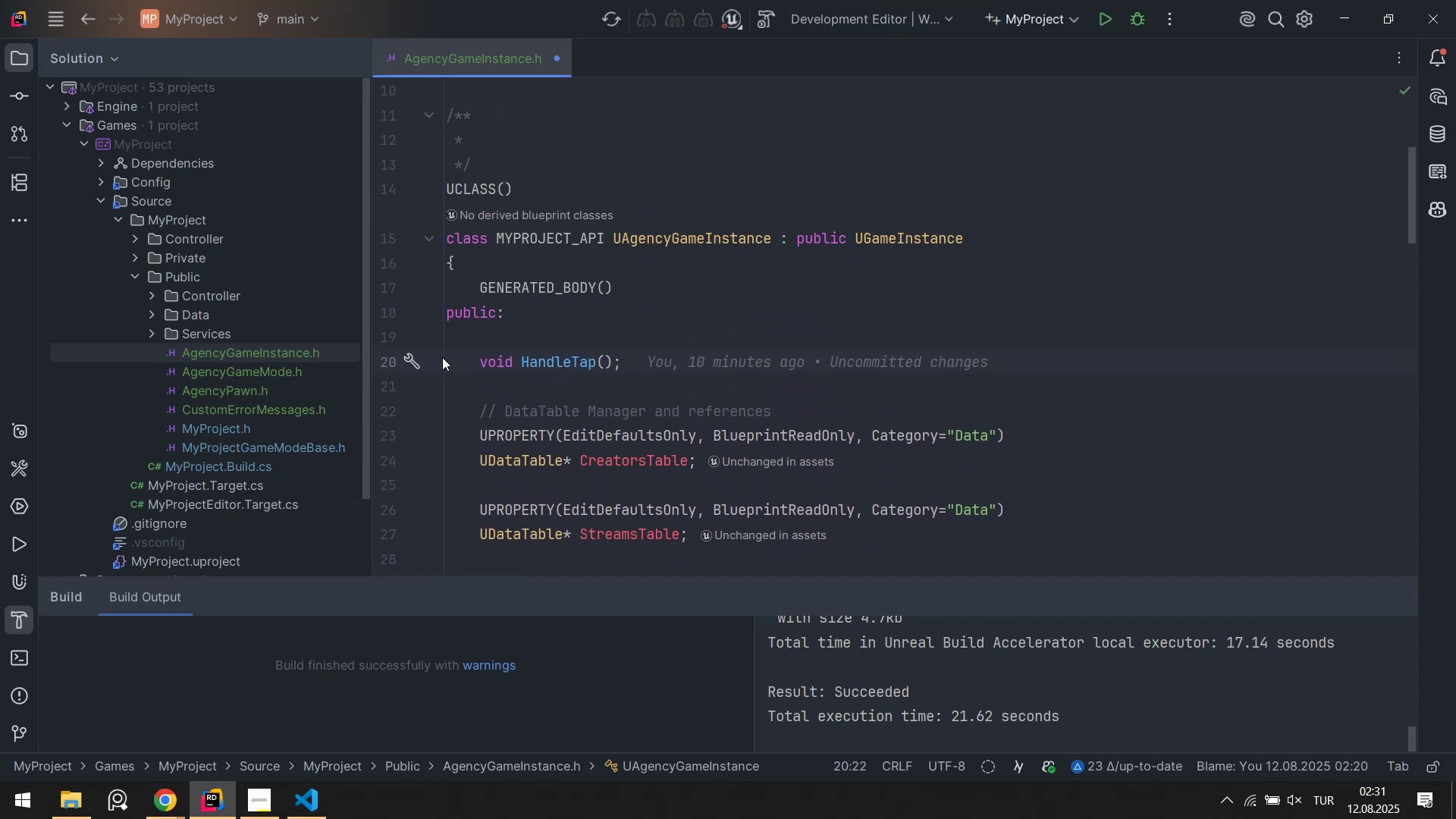 
left_click([468, 331])
 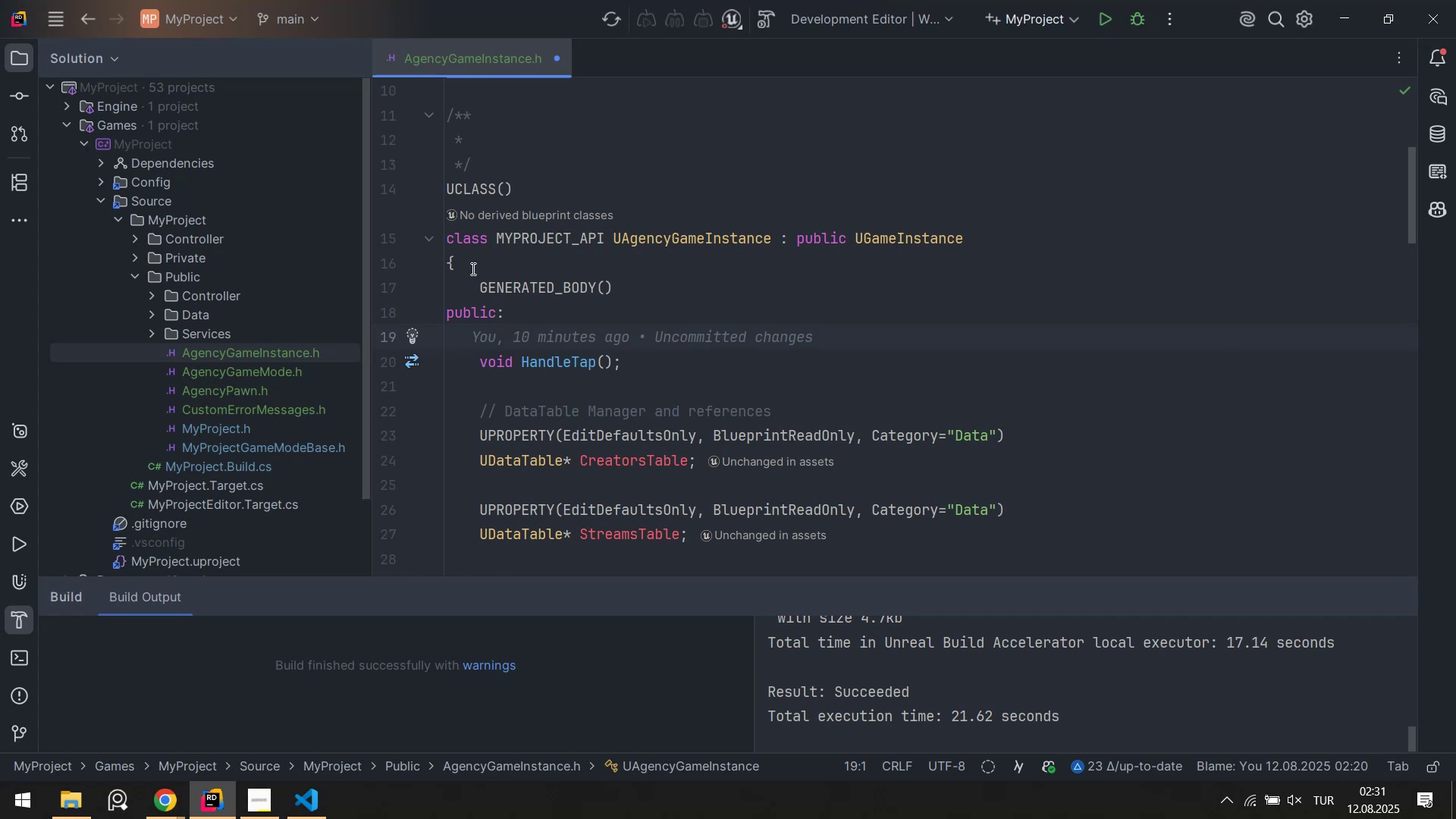 
left_click([487, 354])
 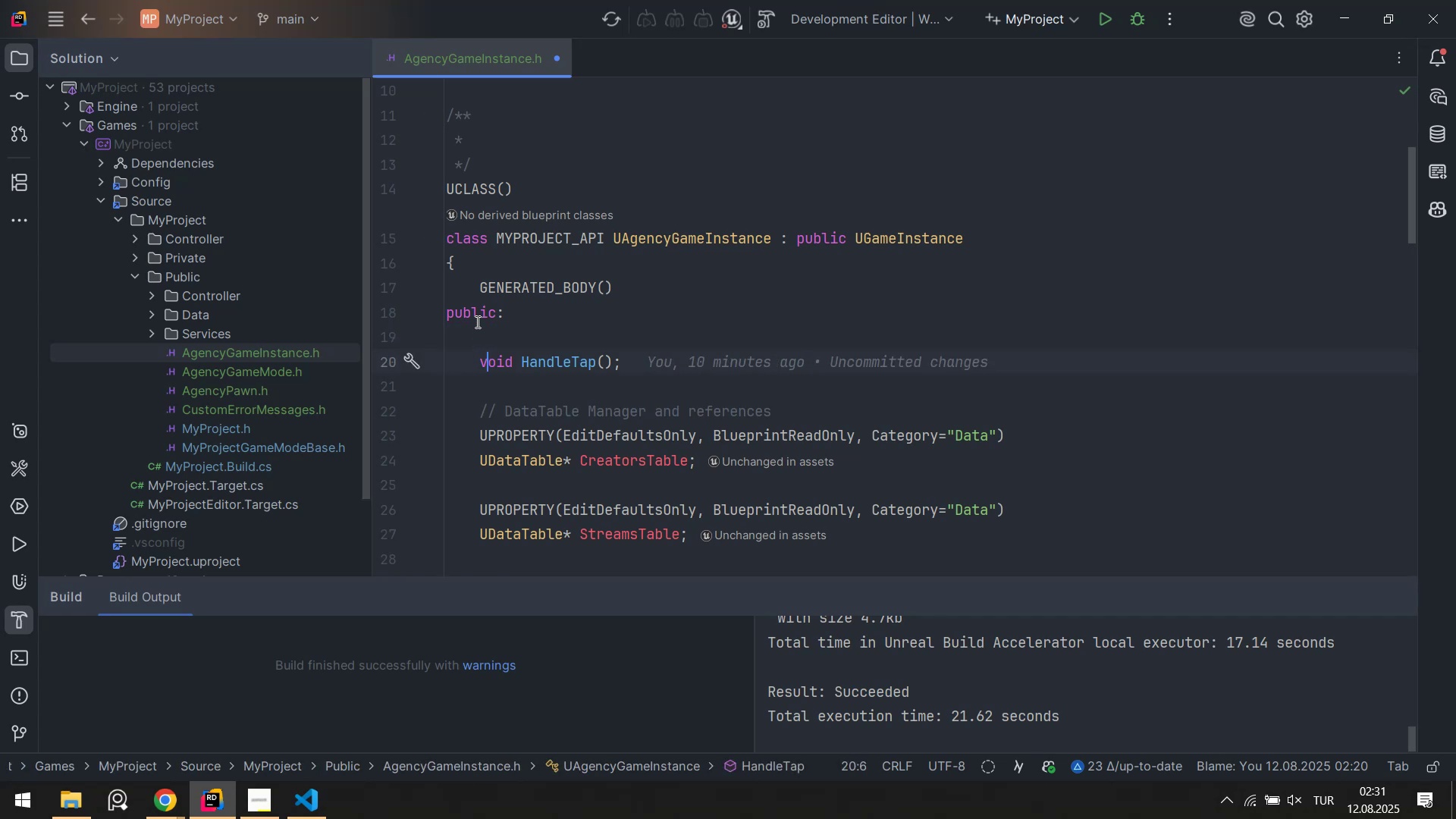 
scroll: coordinate [657, 410], scroll_direction: down, amount: 16.0
 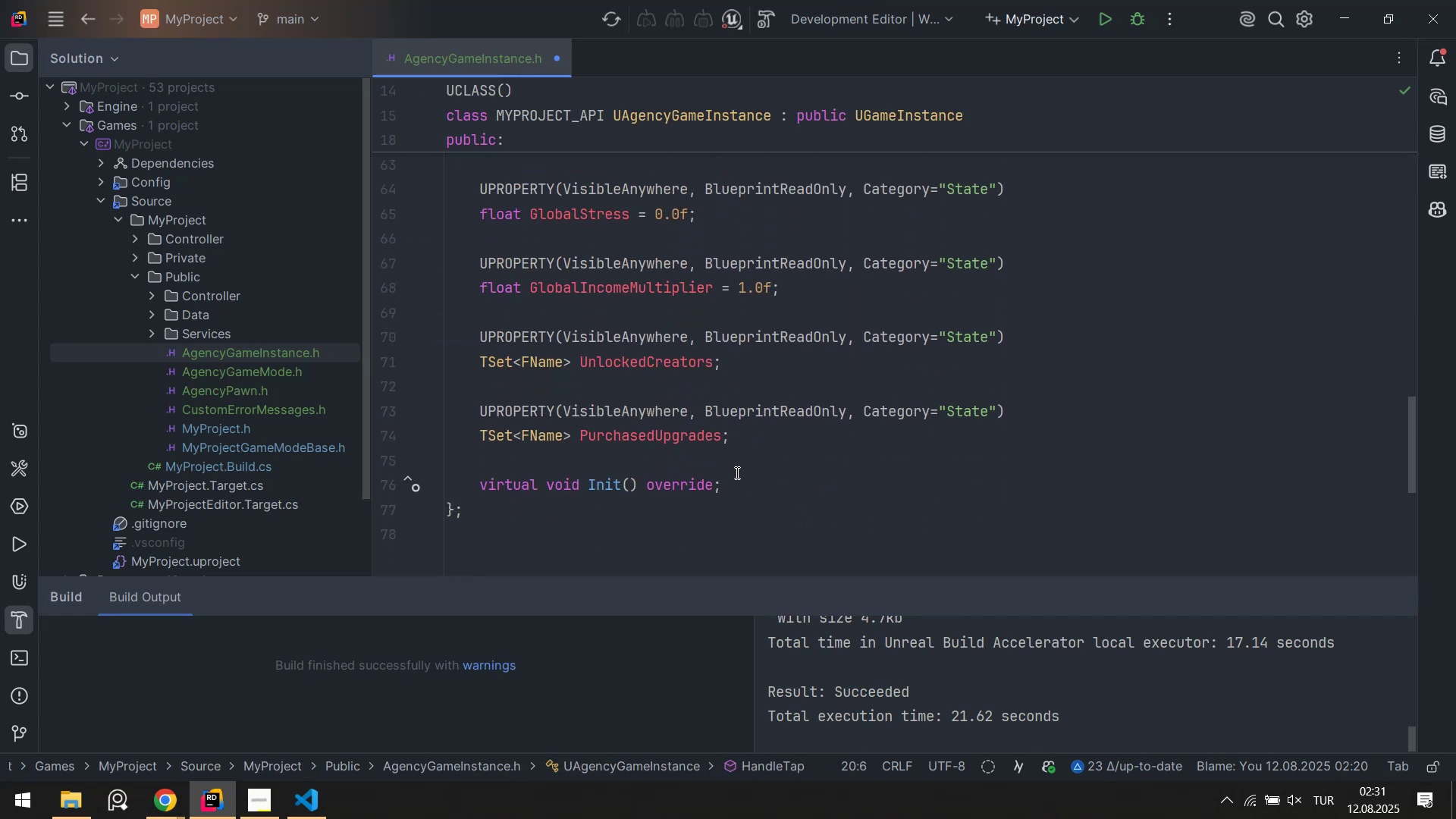 
left_click([747, 485])
 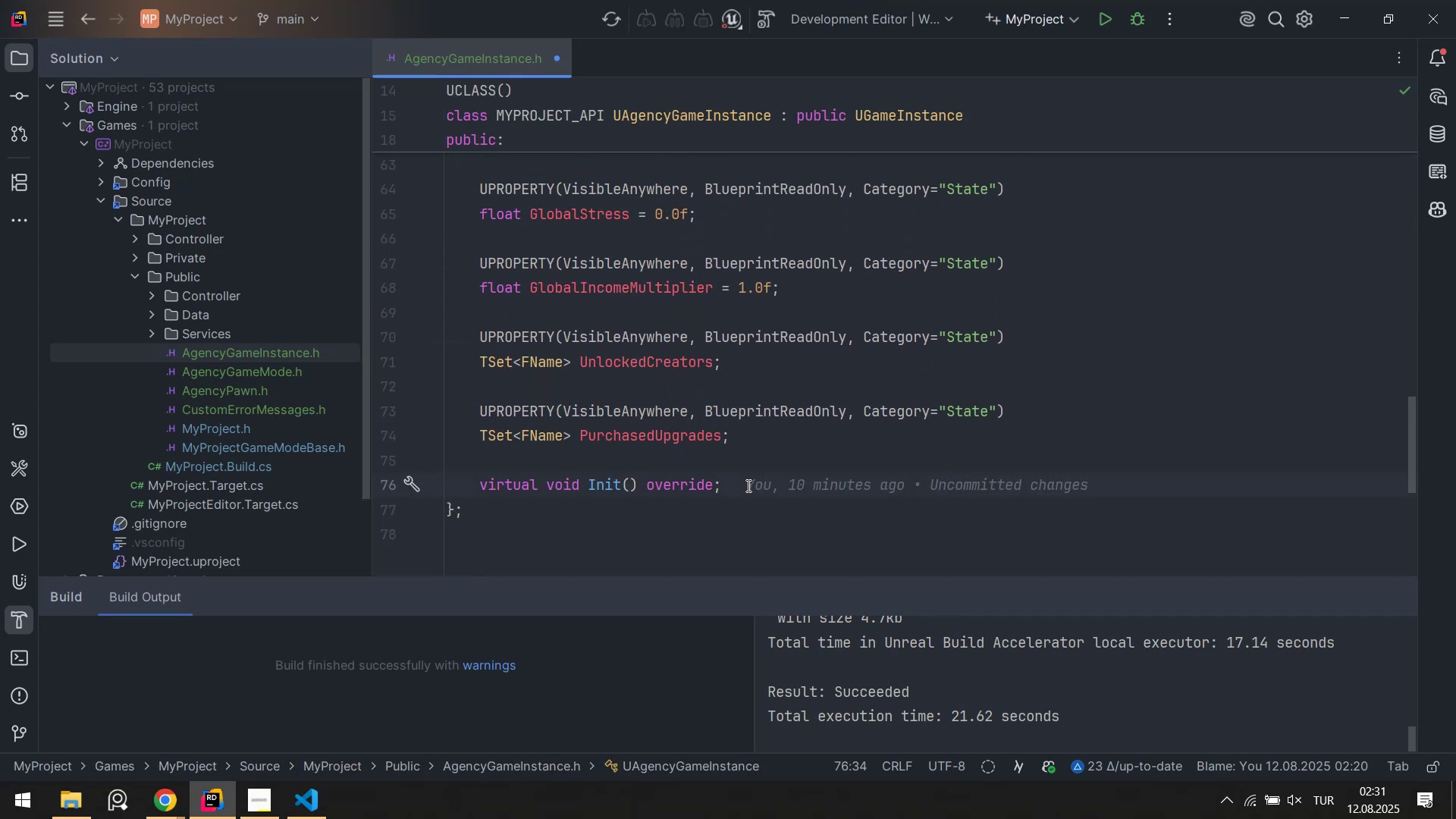 
key(Enter)
 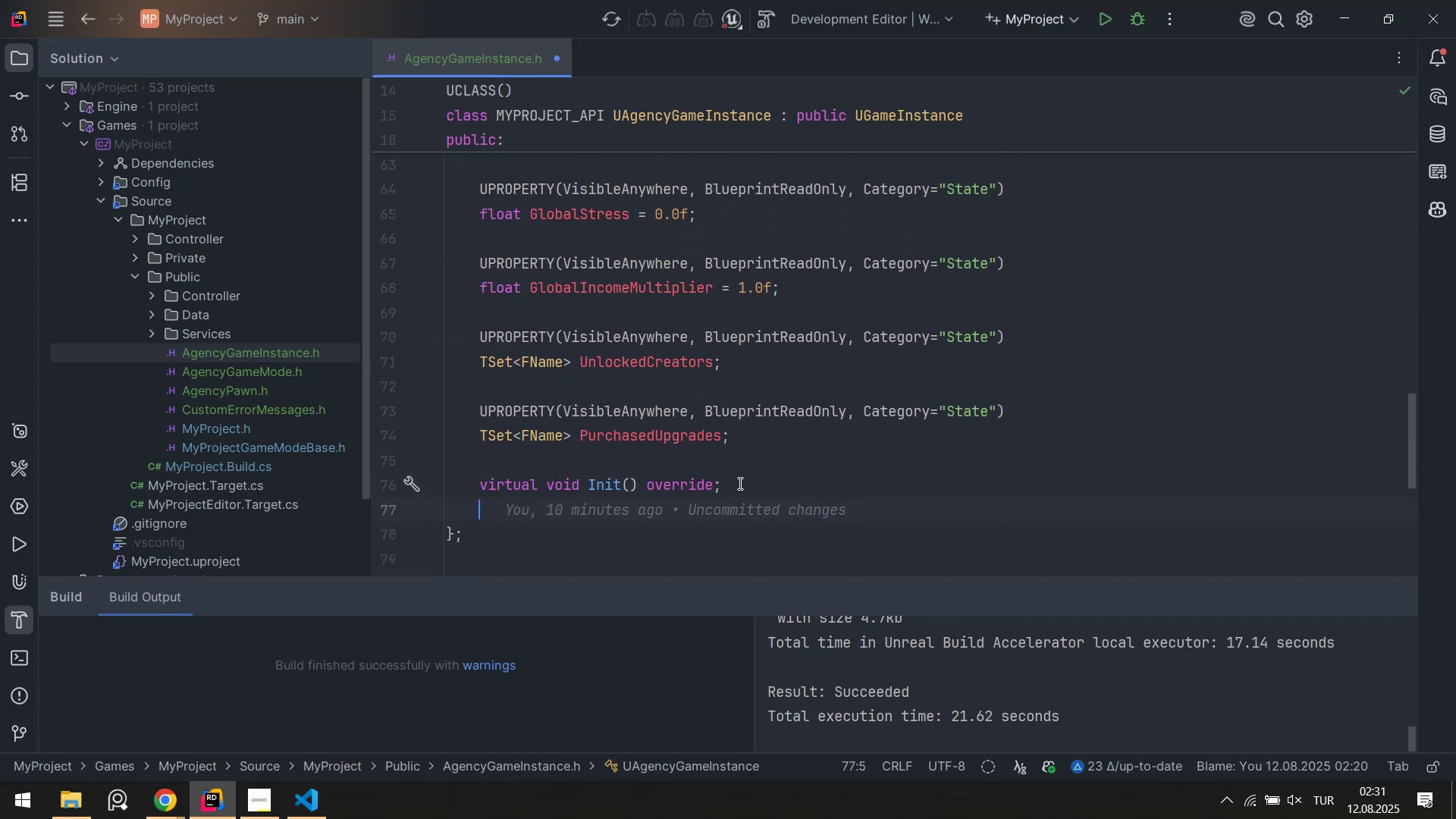 
key(Enter)
 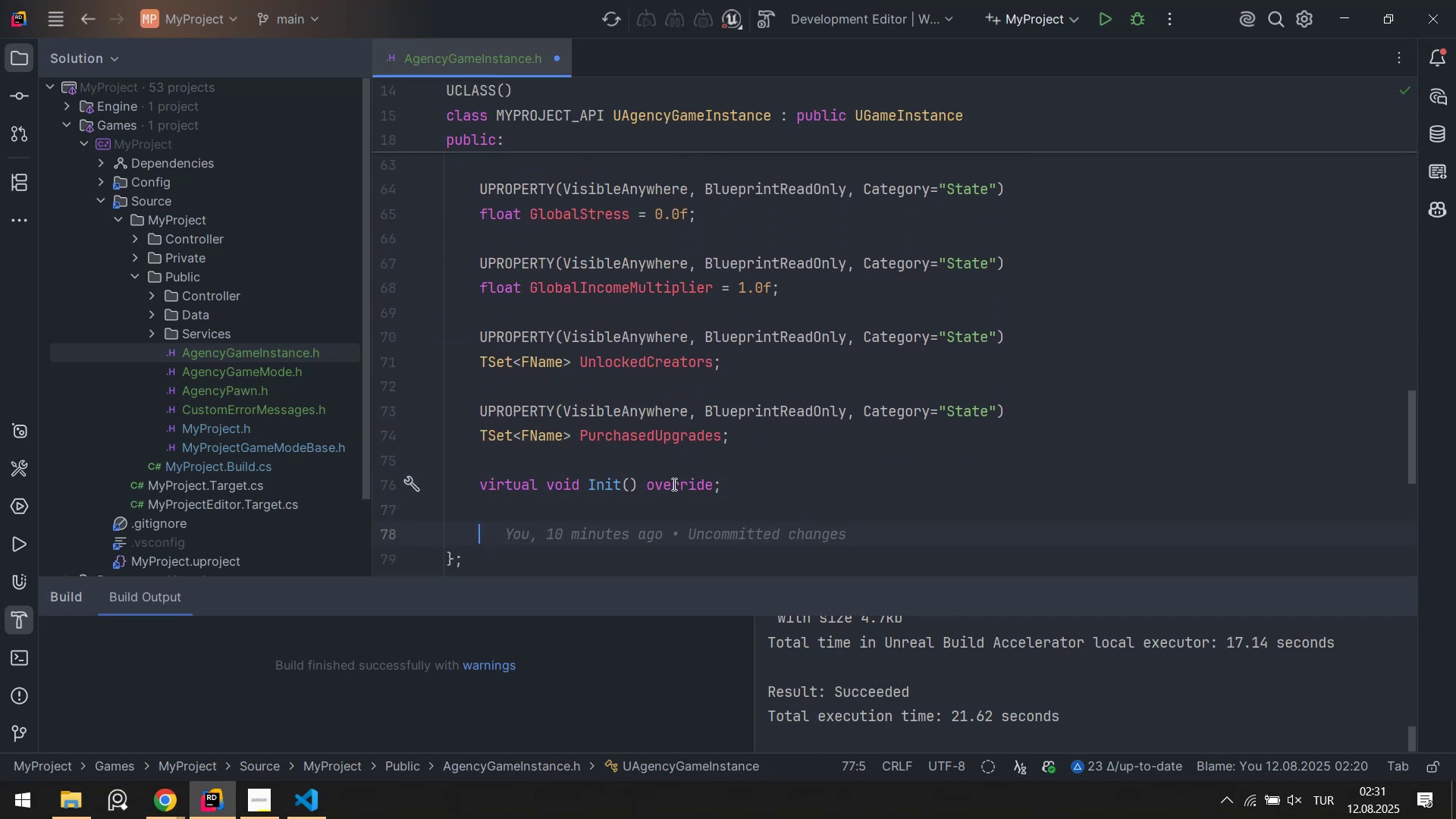 
key(Enter)
 